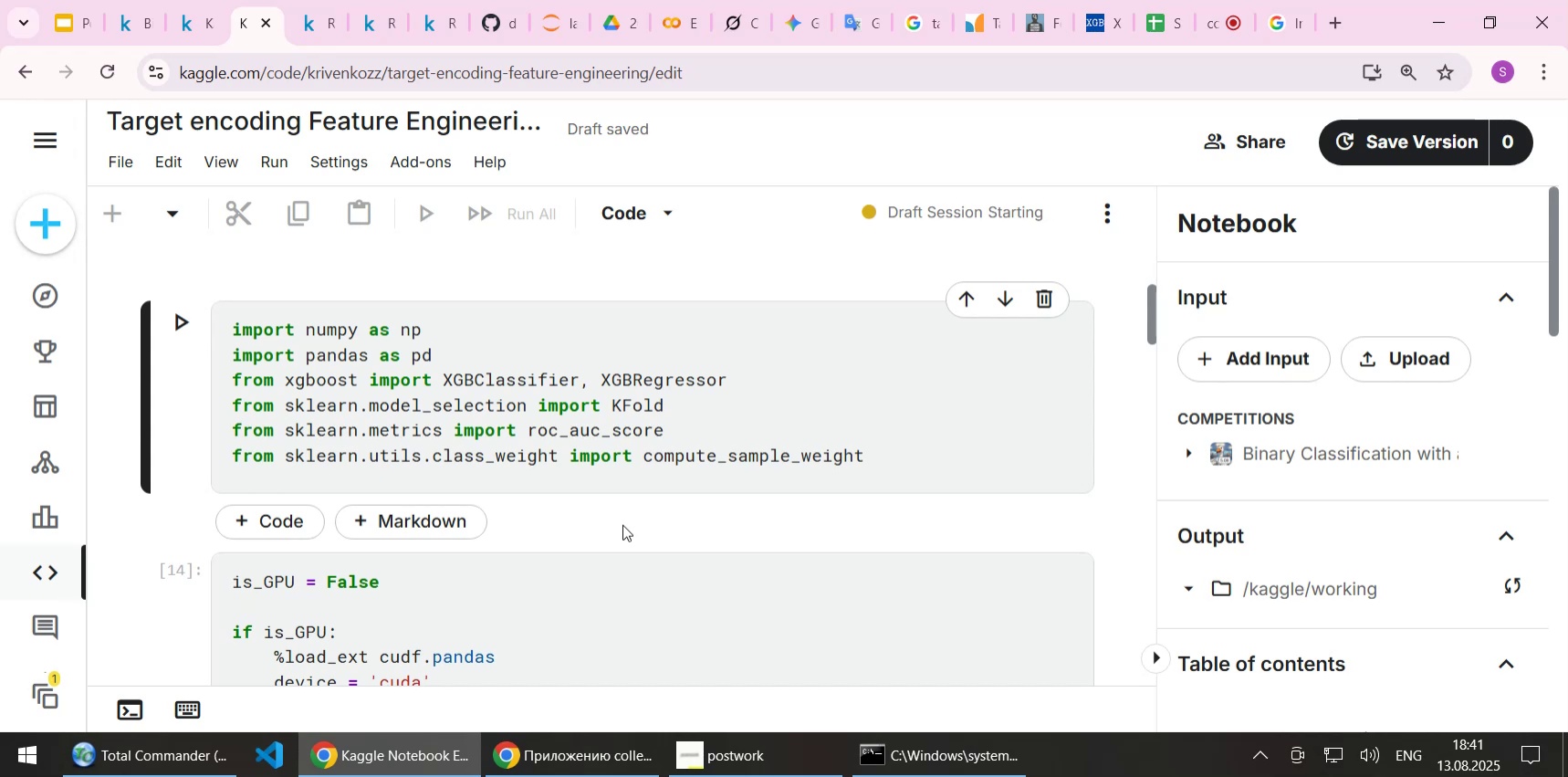 
left_click([389, 681])
 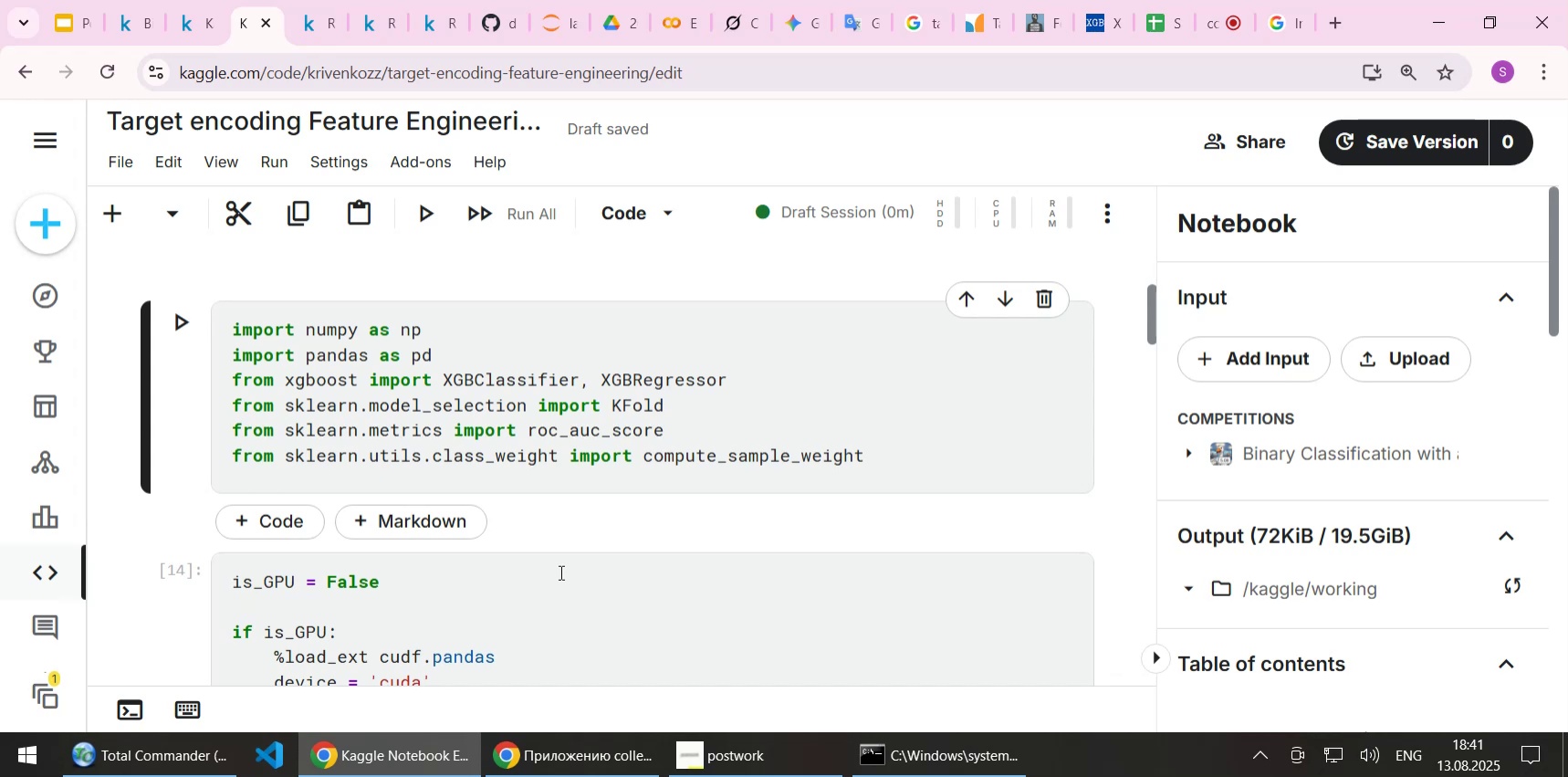 
wait(21.54)
 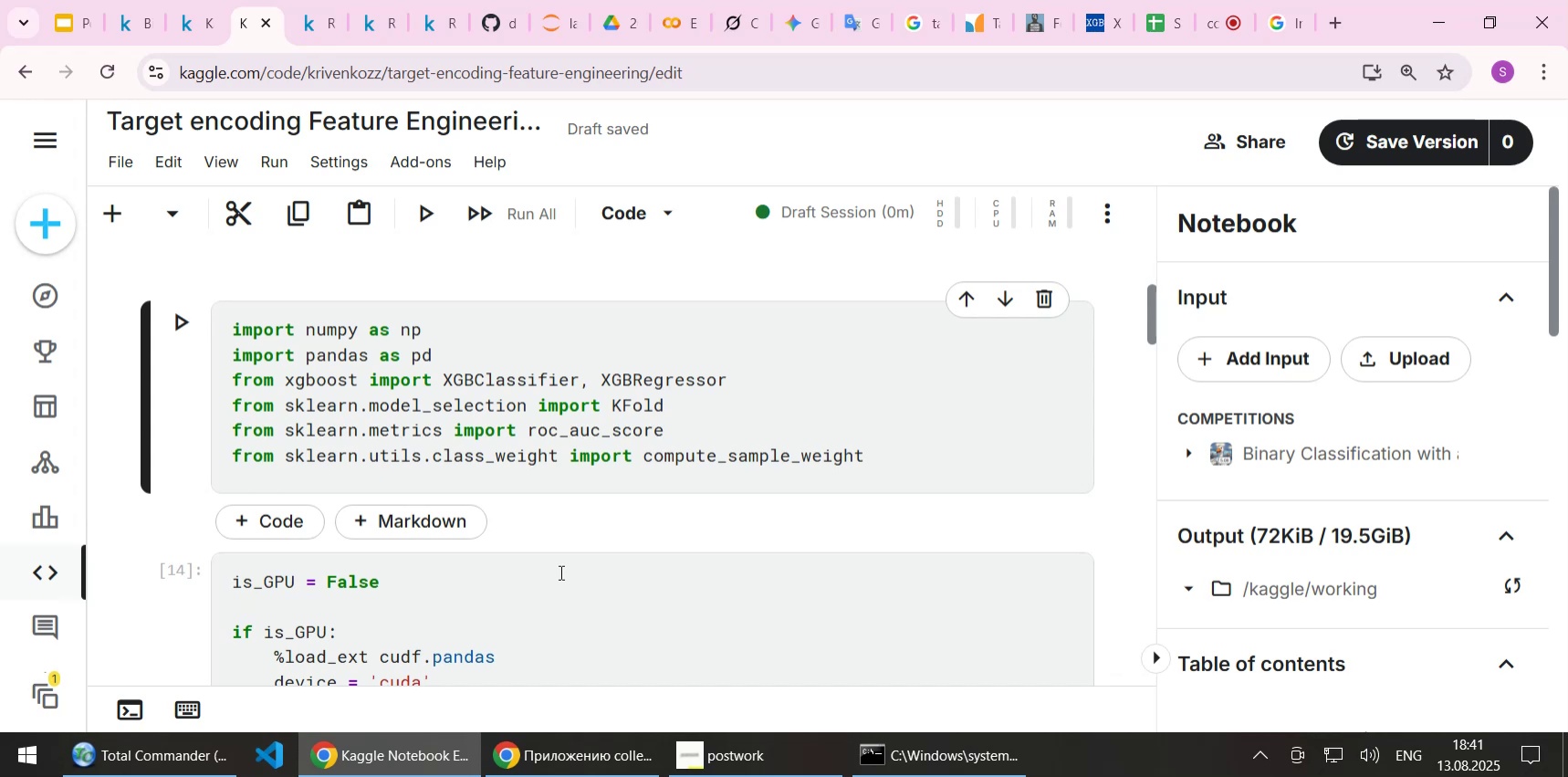 
scroll: coordinate [549, 587], scroll_direction: up, amount: 7.0
 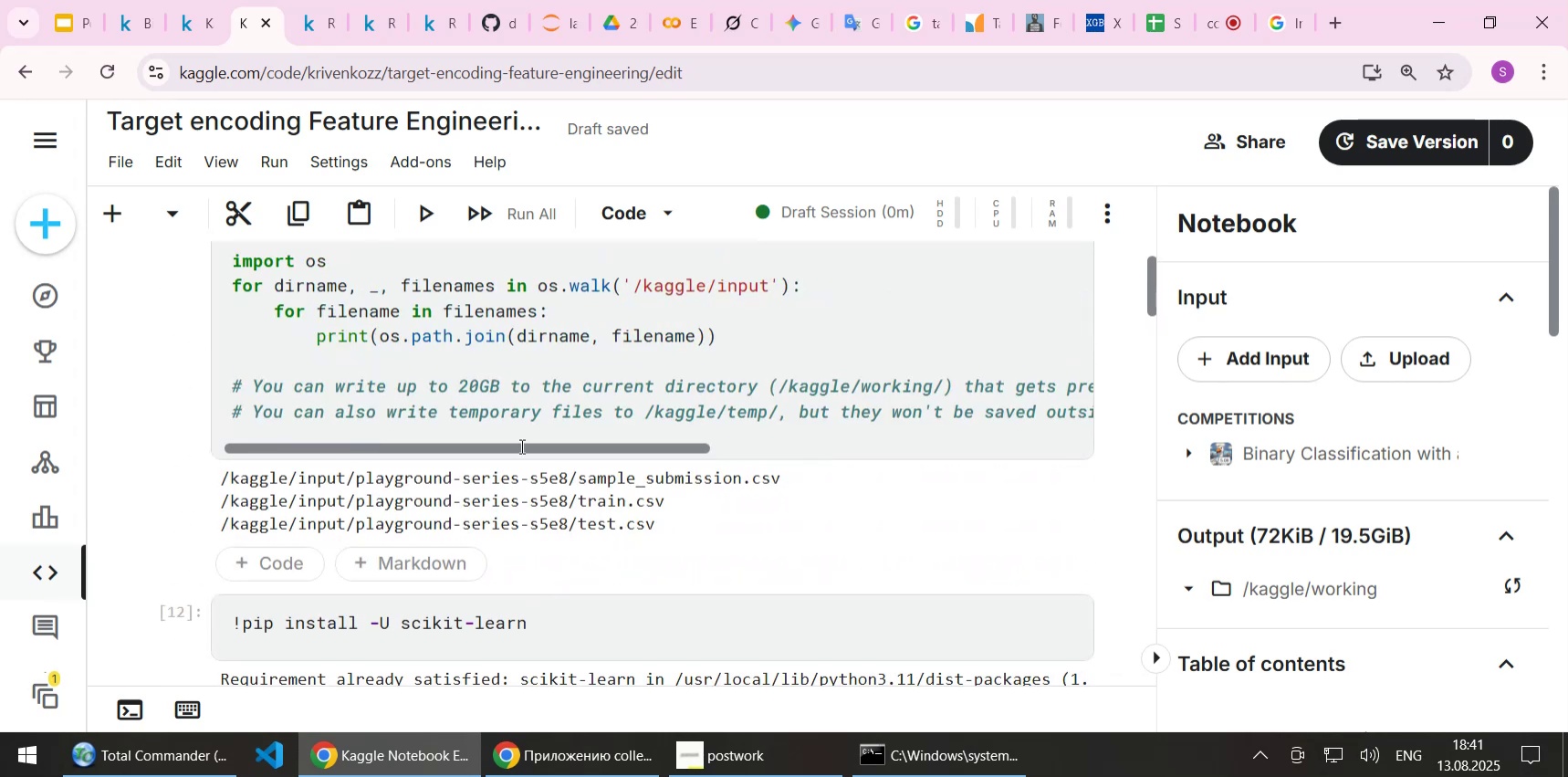 
left_click([513, 389])
 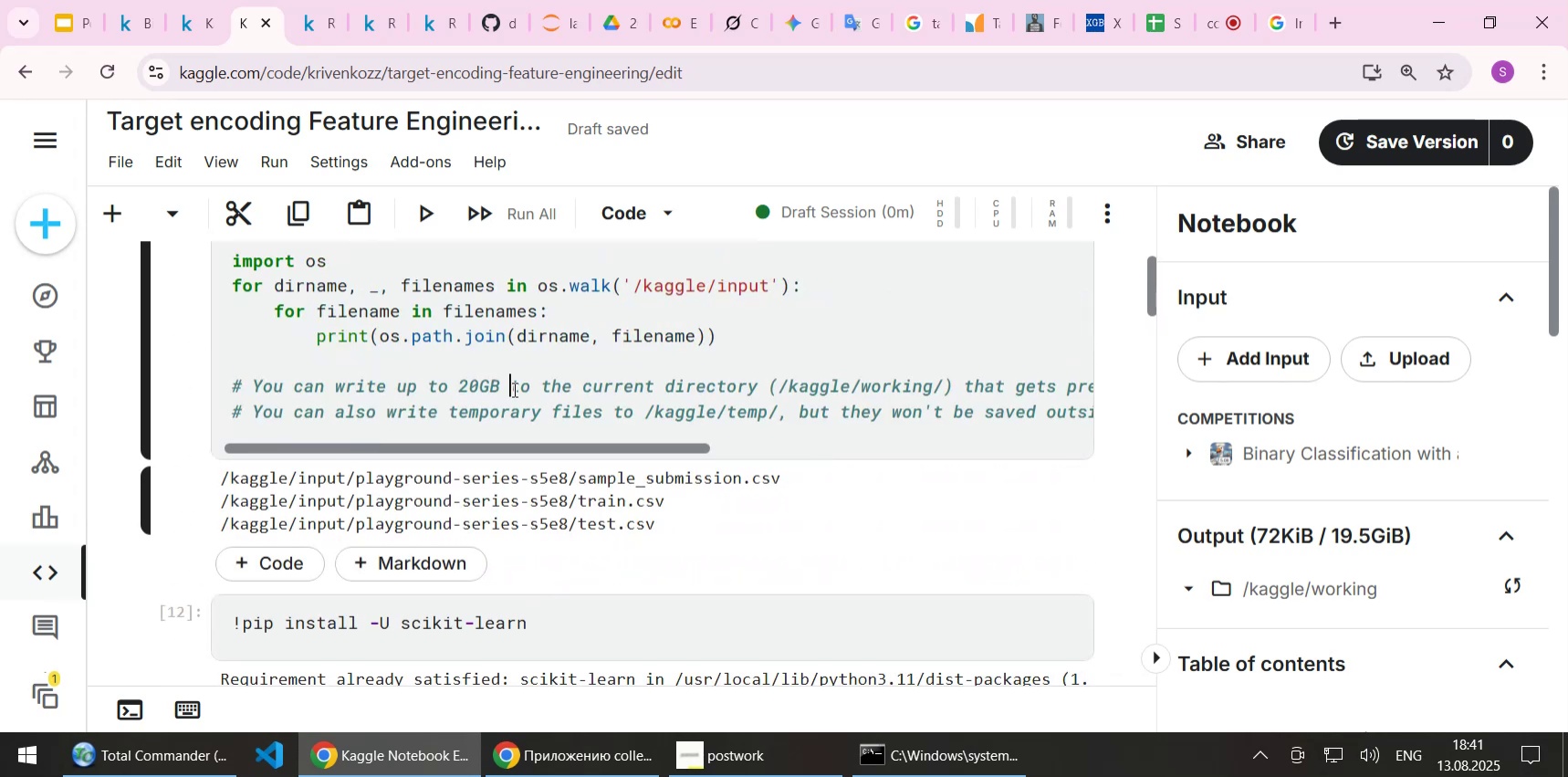 
key(Shift+Enter)
 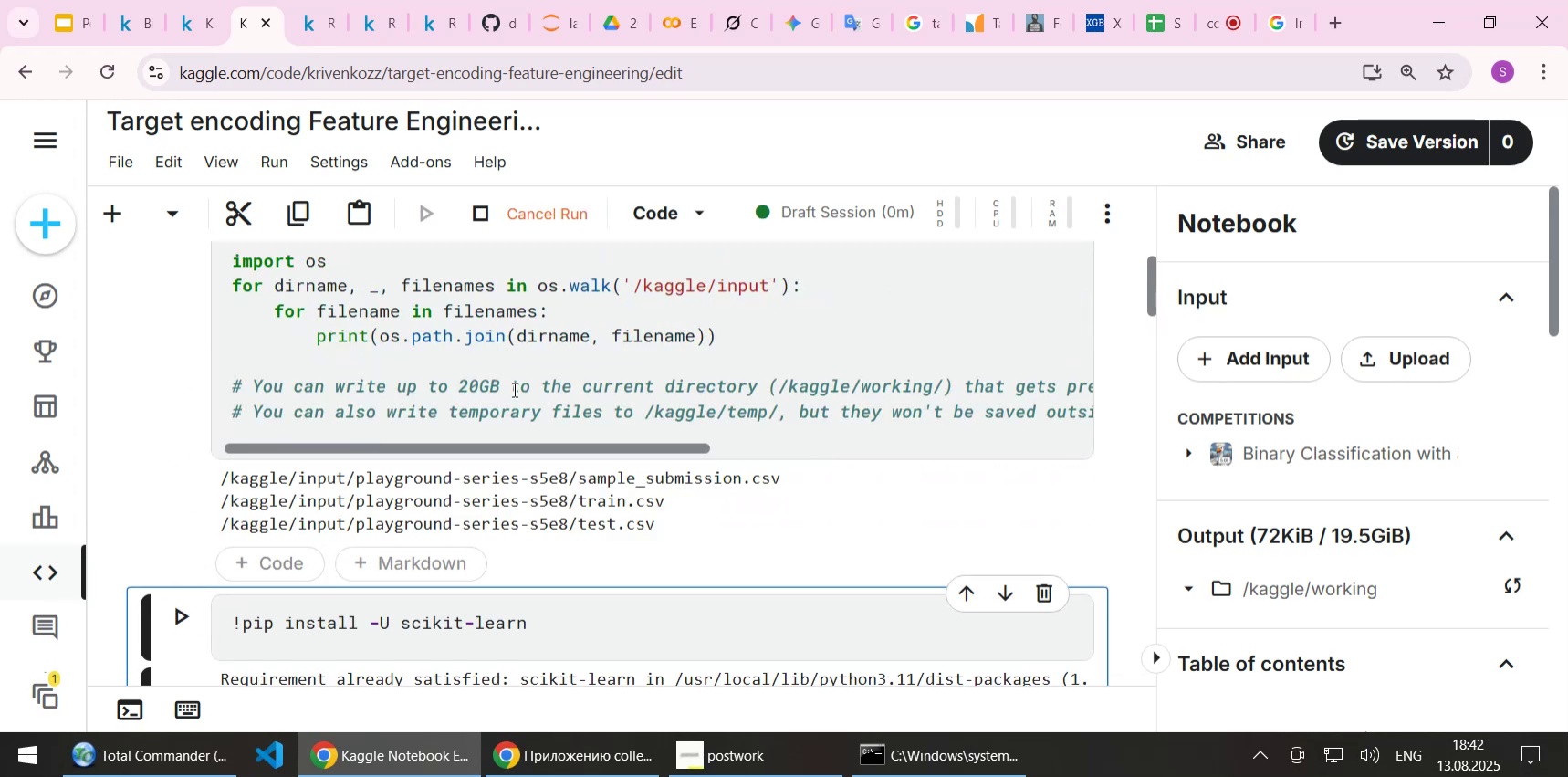 
key(Shift+Enter)
 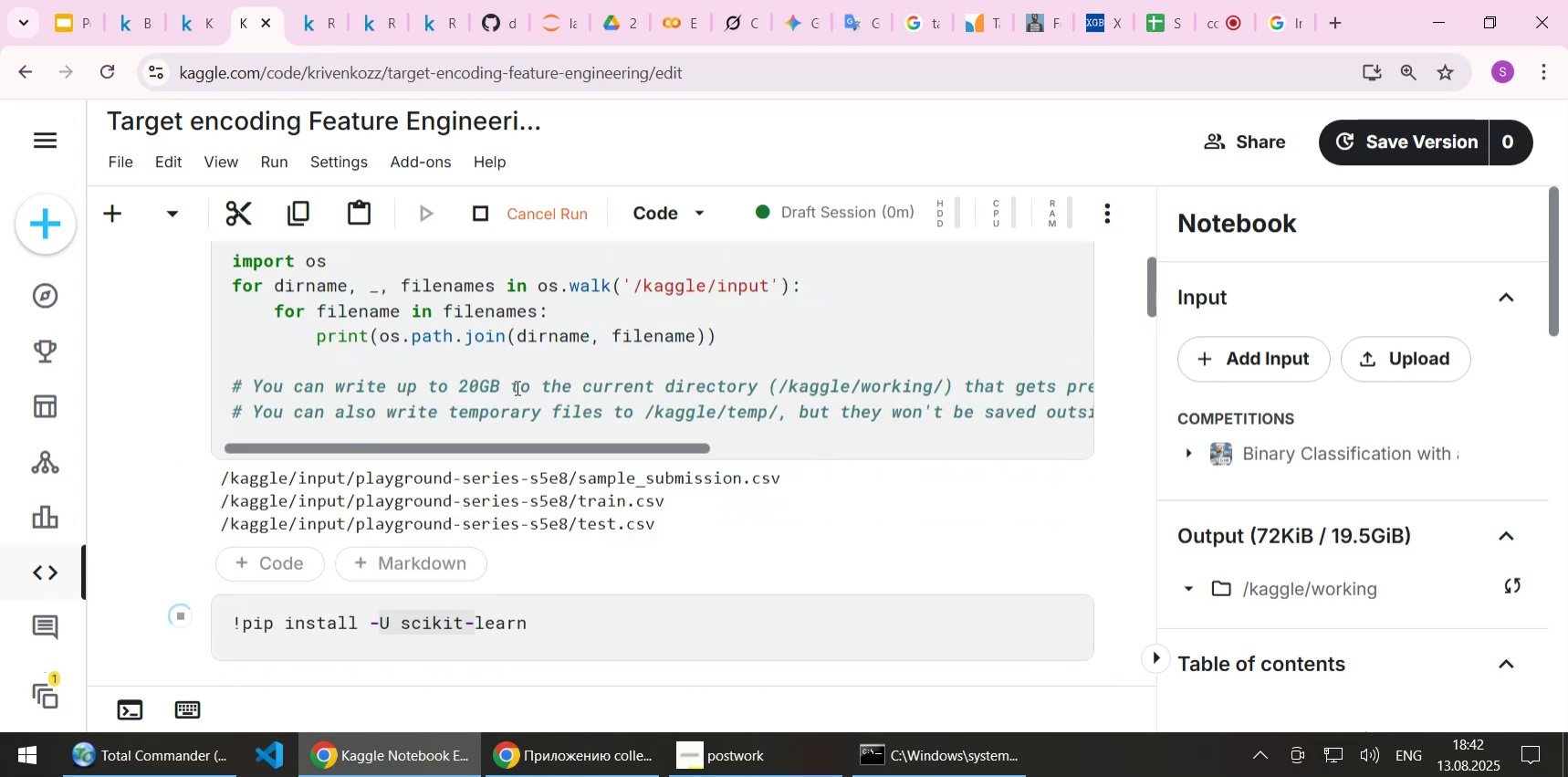 
scroll: coordinate [501, 384], scroll_direction: down, amount: 3.0
 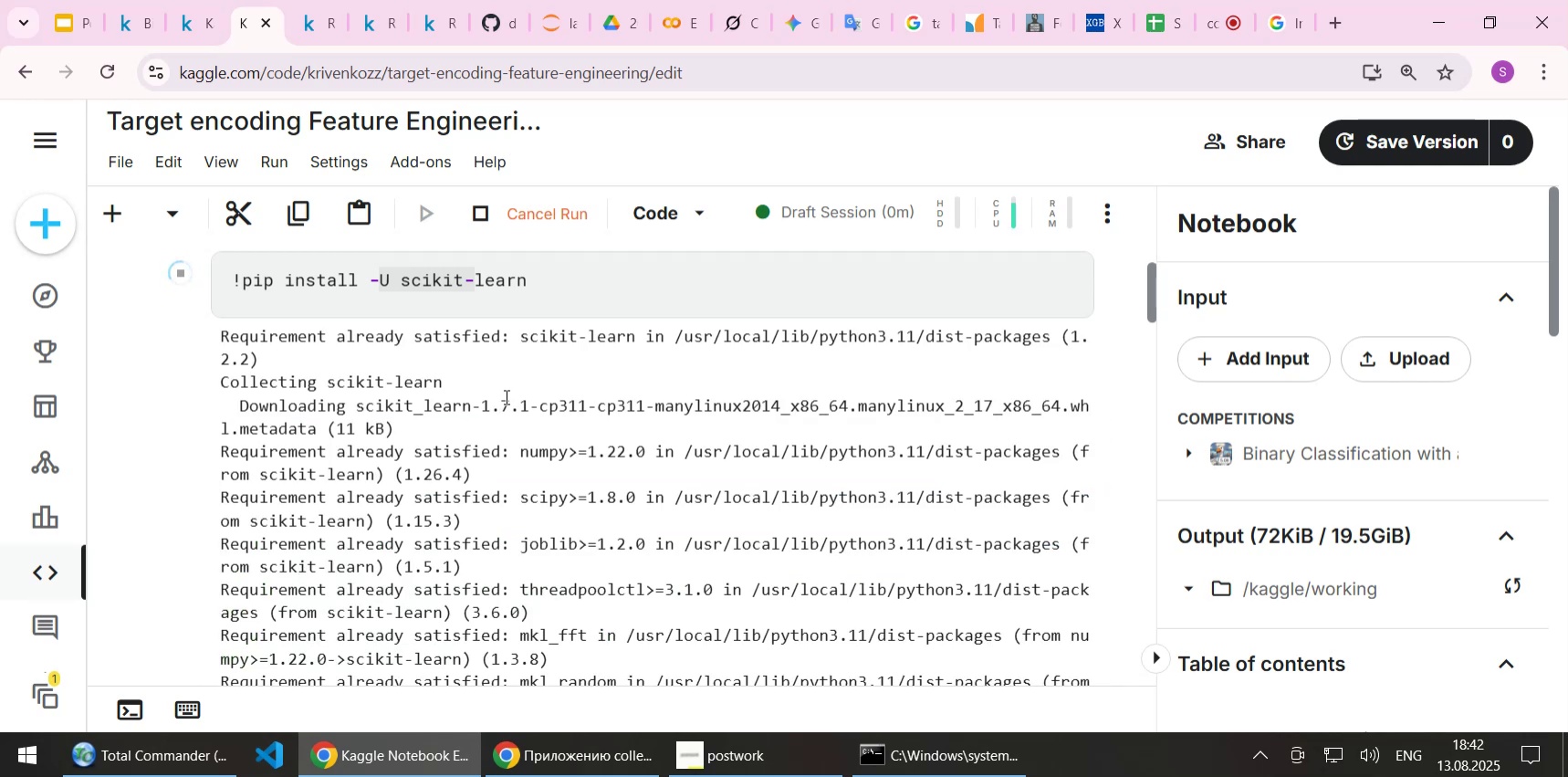 
wait(6.05)
 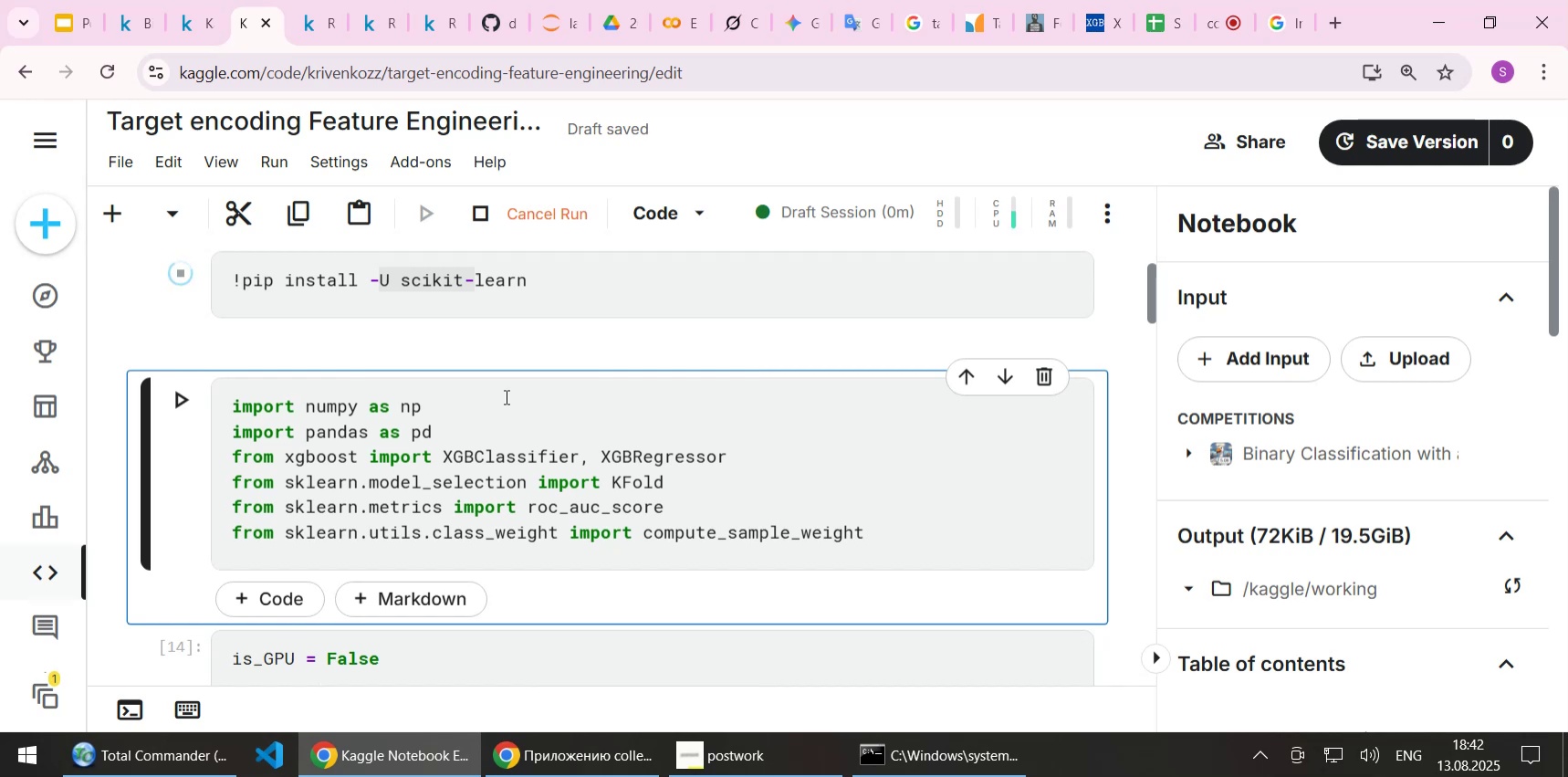 
scroll: coordinate [505, 405], scroll_direction: down, amount: 11.0
 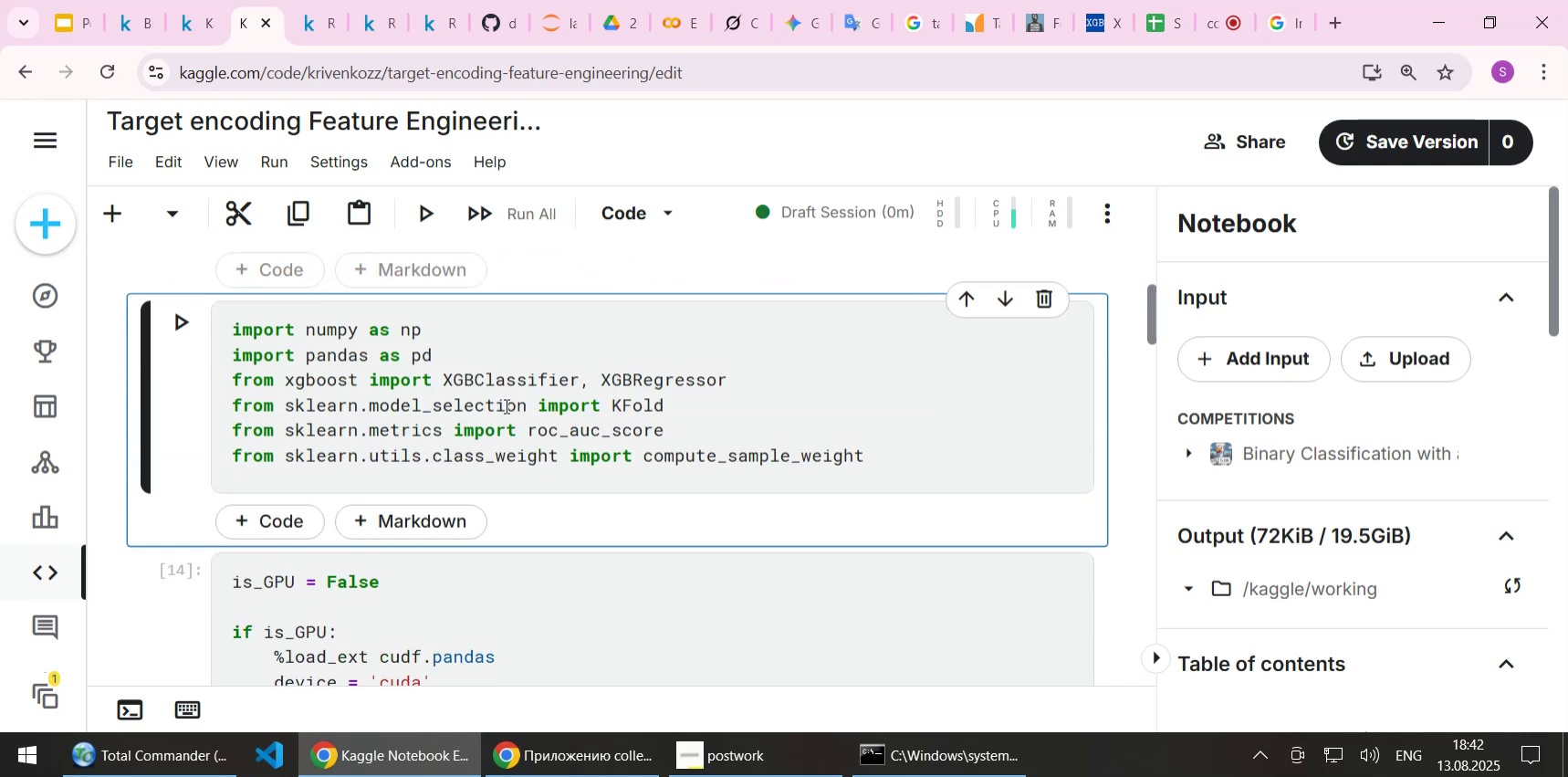 
key(Shift+Enter)
 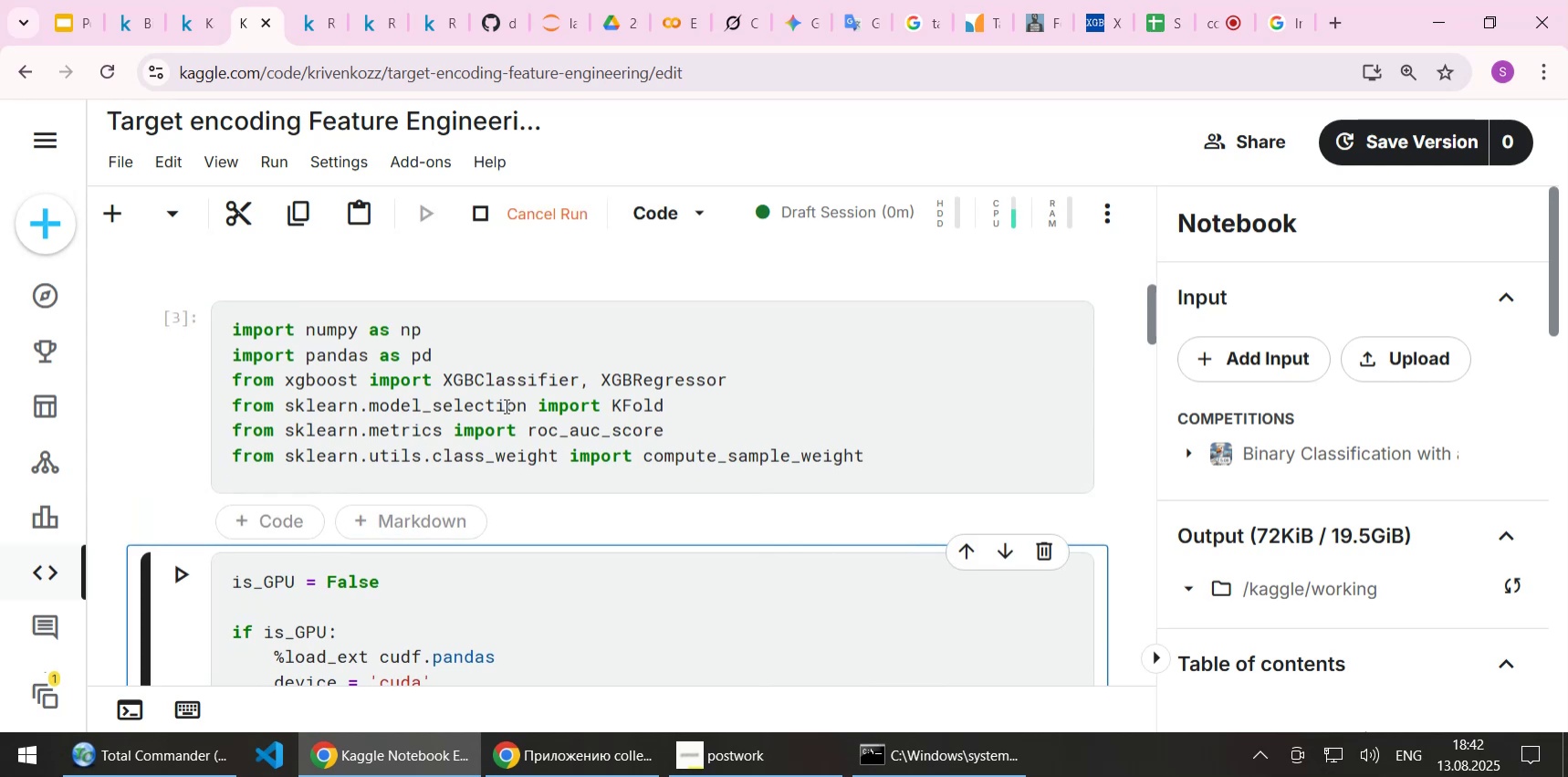 
key(Shift+Enter)
 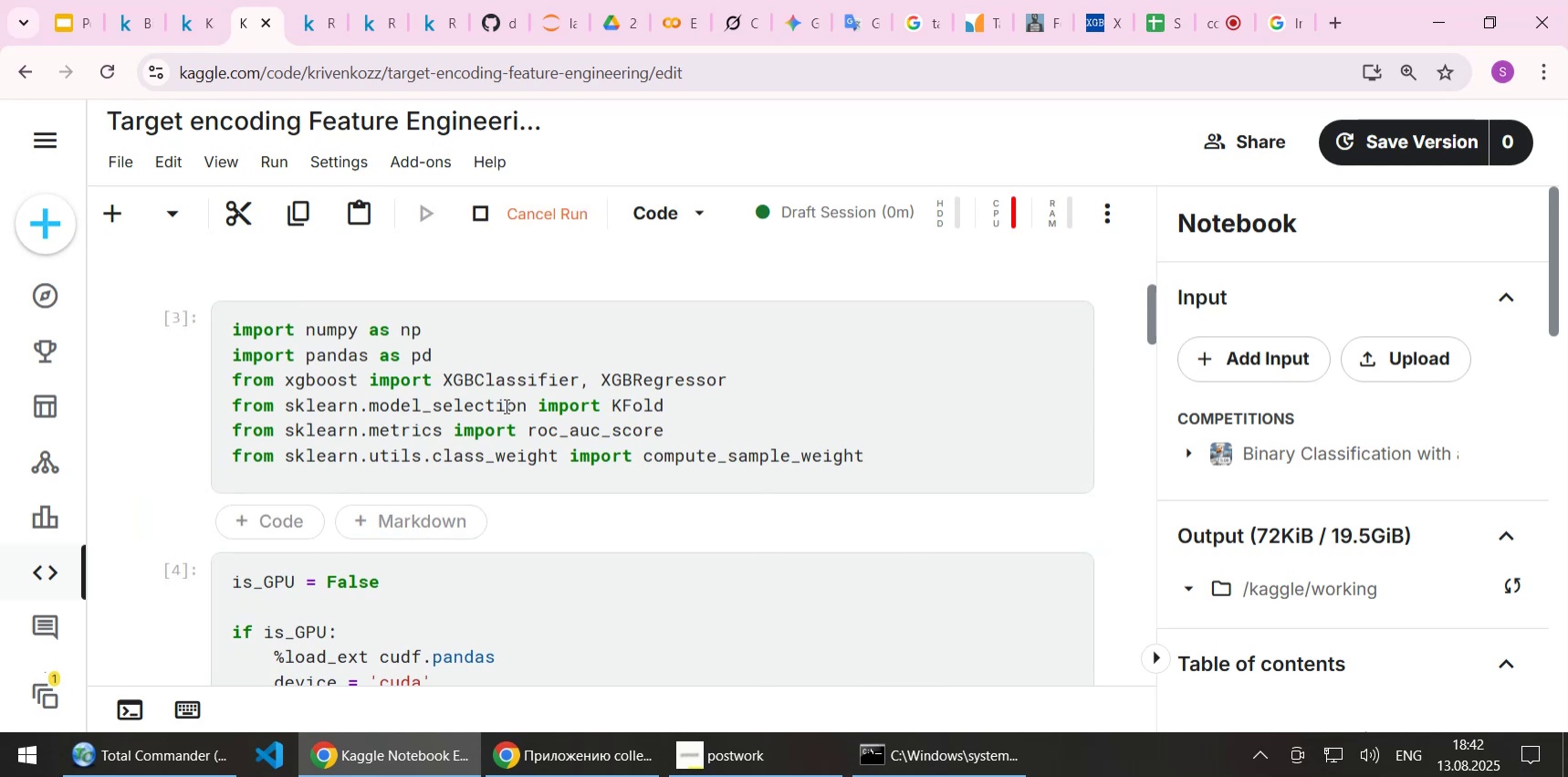 
scroll: coordinate [535, 439], scroll_direction: down, amount: 5.0
 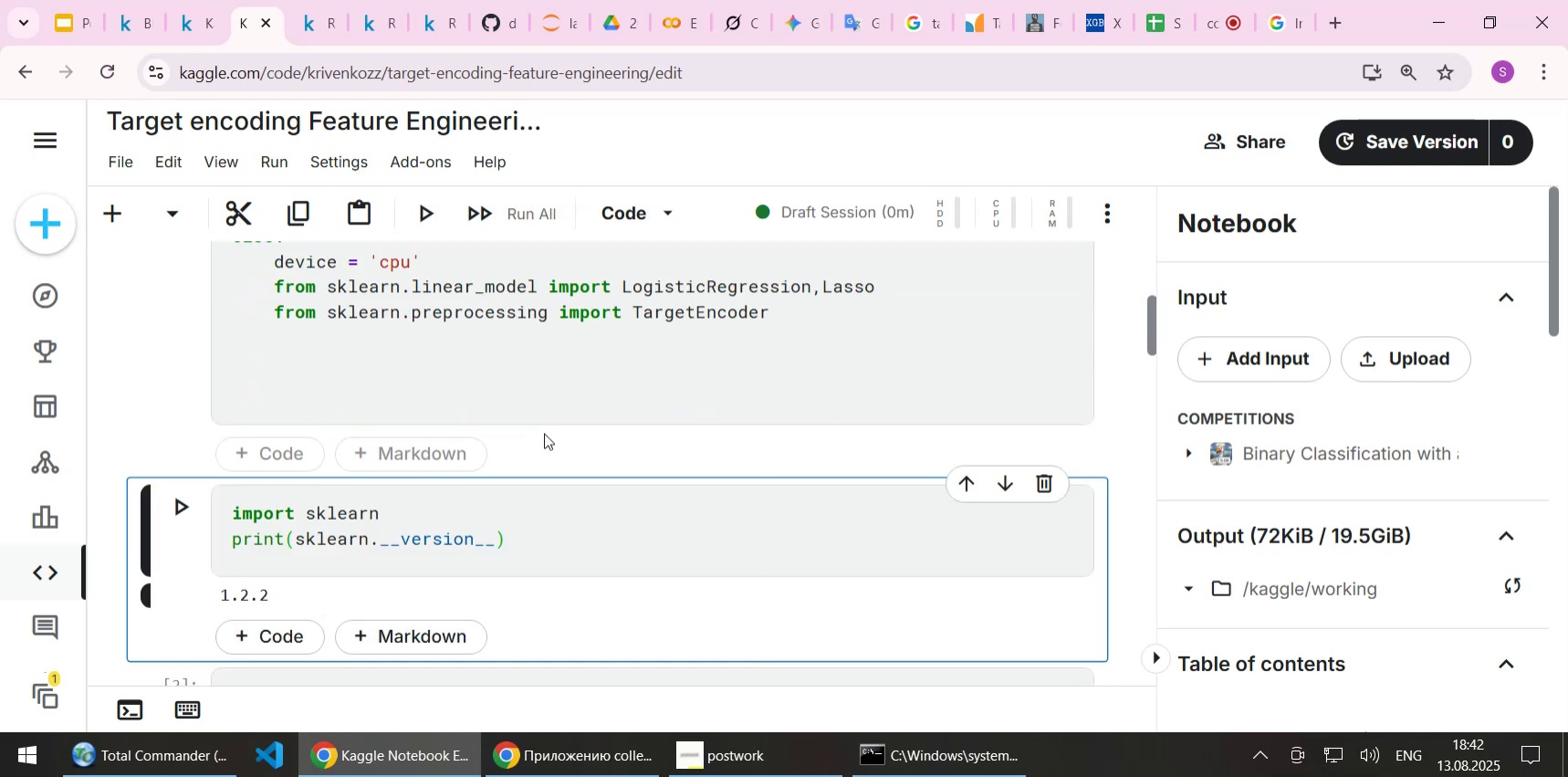 
scroll: coordinate [549, 428], scroll_direction: up, amount: 4.0
 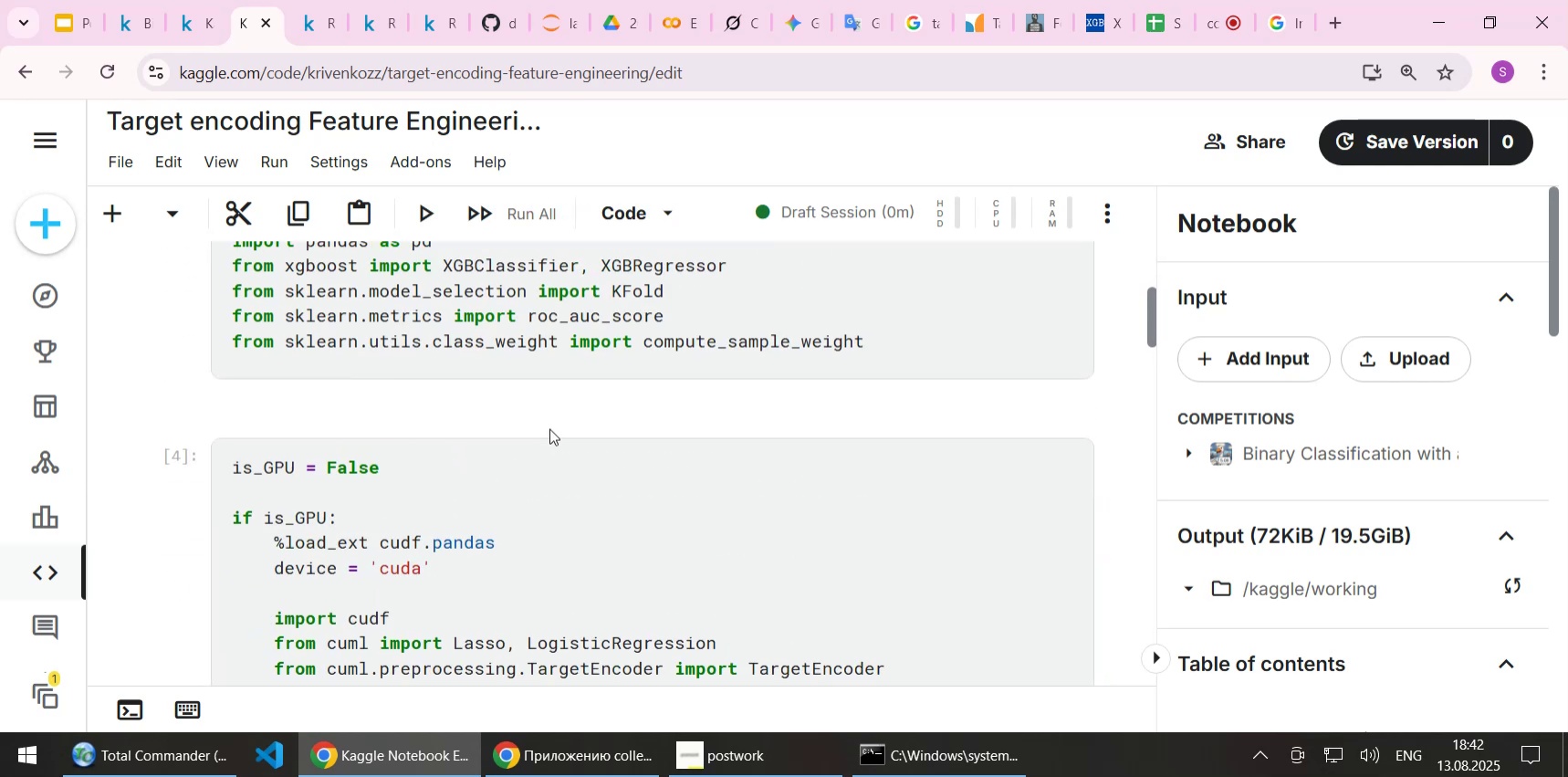 
scroll: coordinate [549, 428], scroll_direction: down, amount: 4.0
 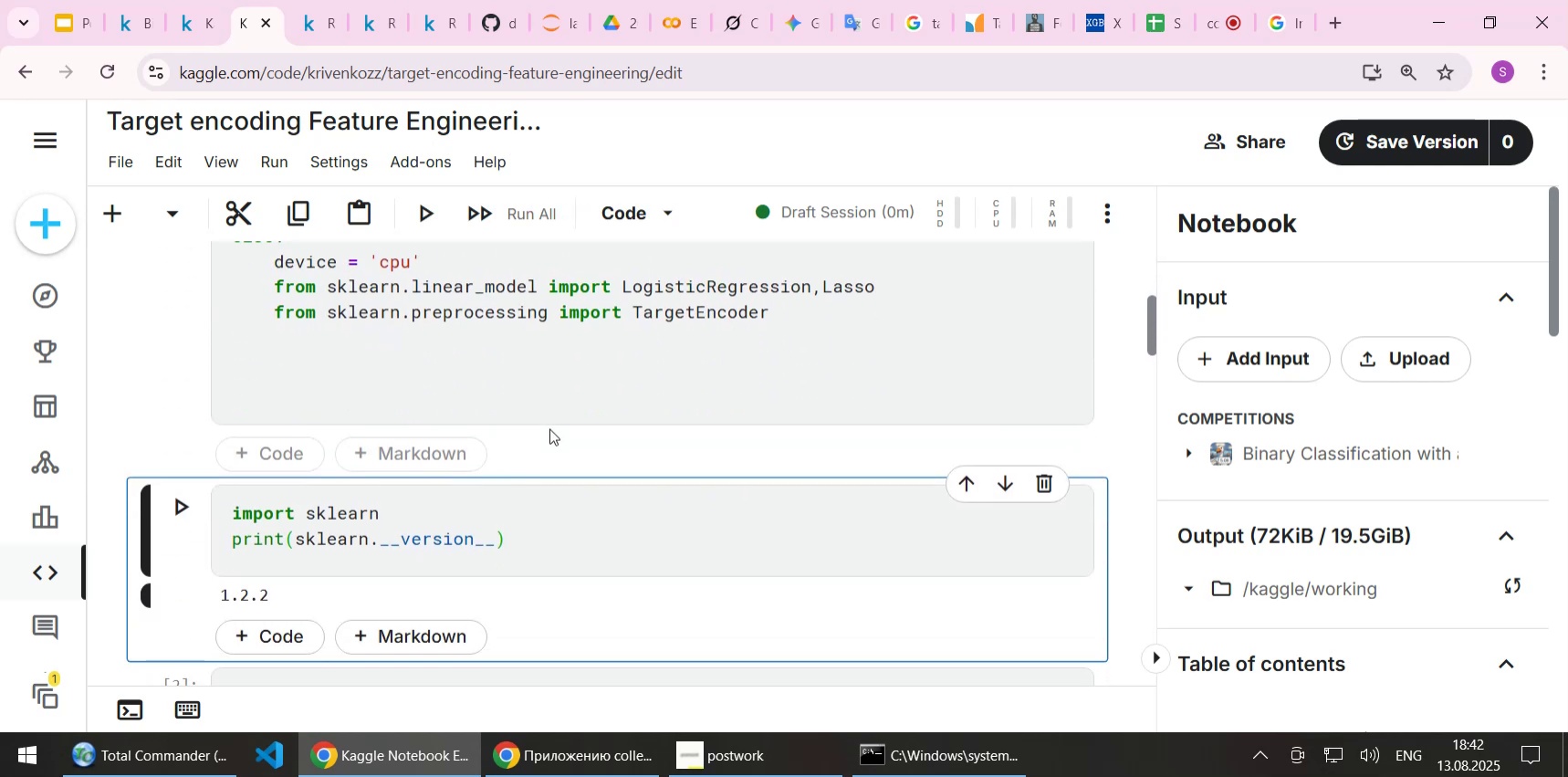 
key(Shift+Enter)
 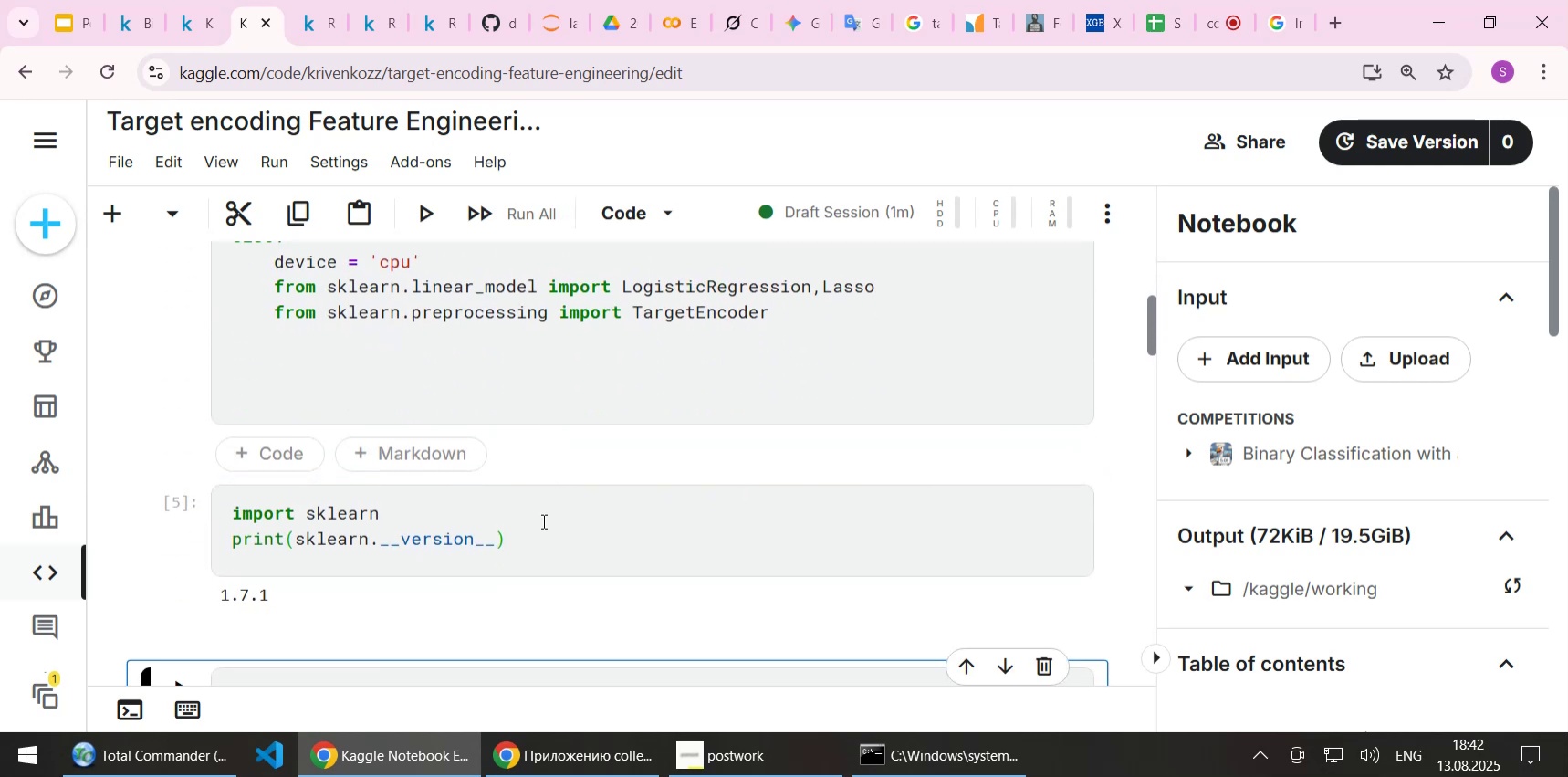 
left_click([538, 530])
 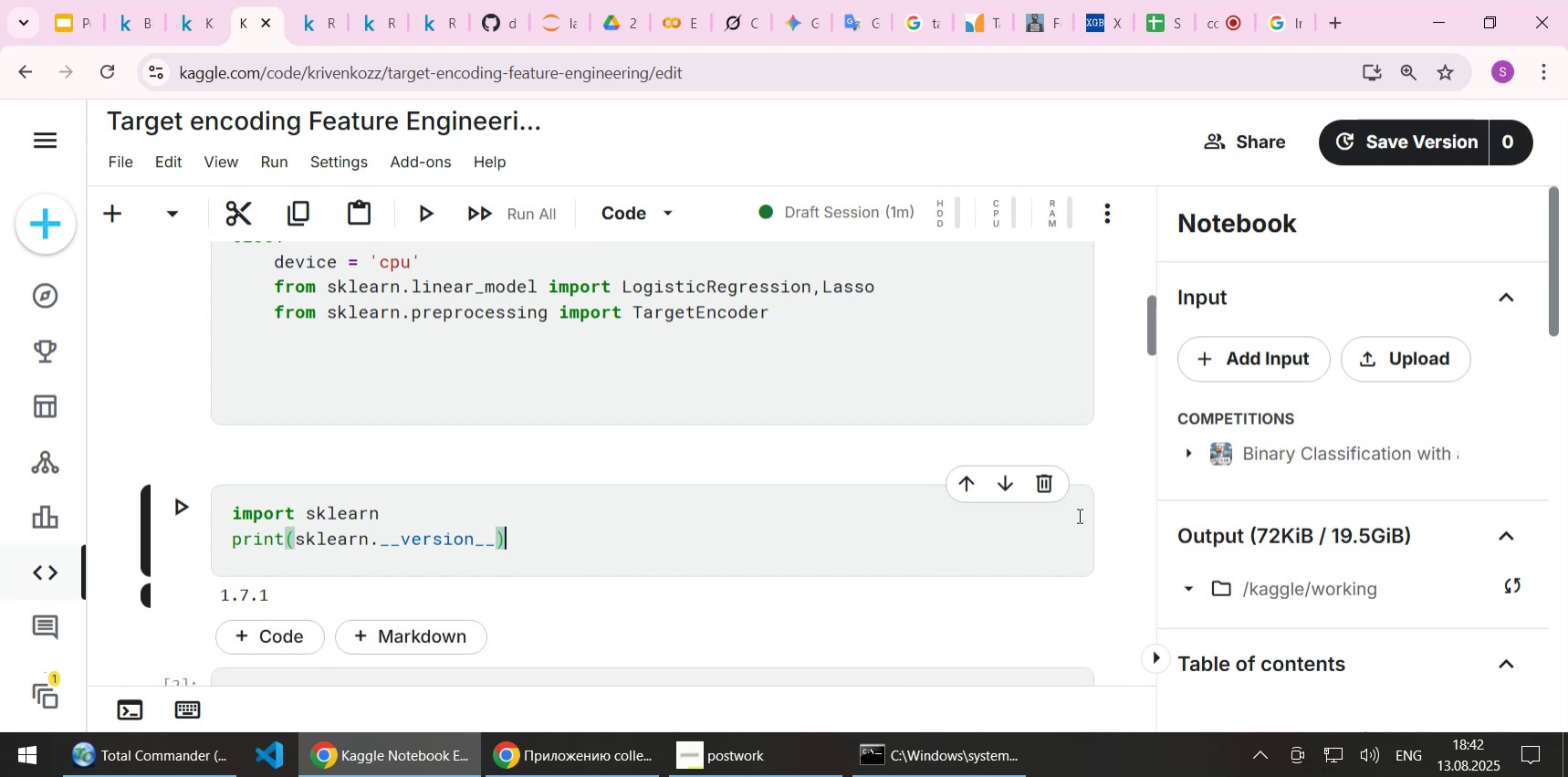 
left_click([1037, 488])
 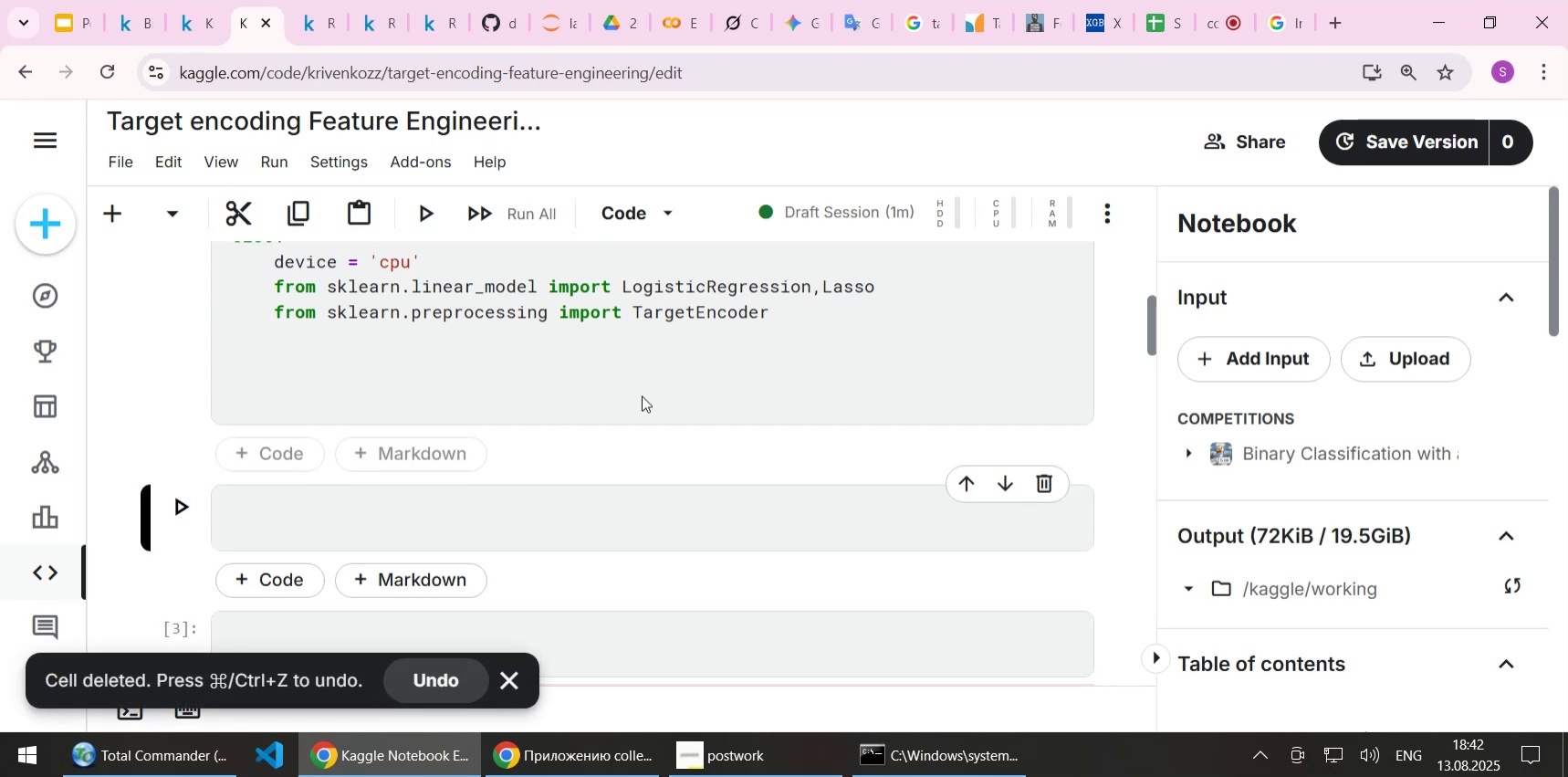 
scroll: coordinate [642, 395], scroll_direction: up, amount: 2.0
 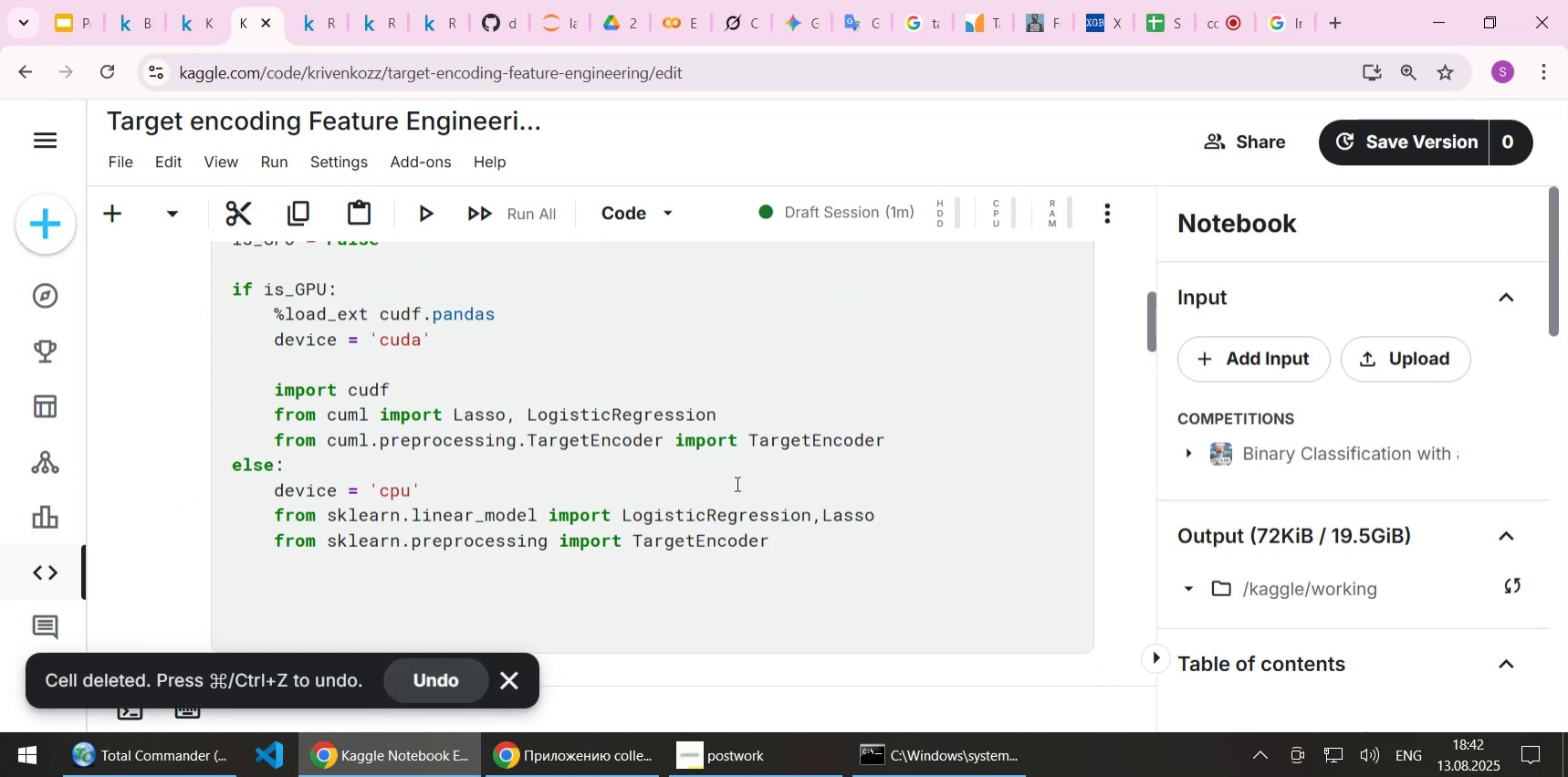 
left_click([789, 541])
 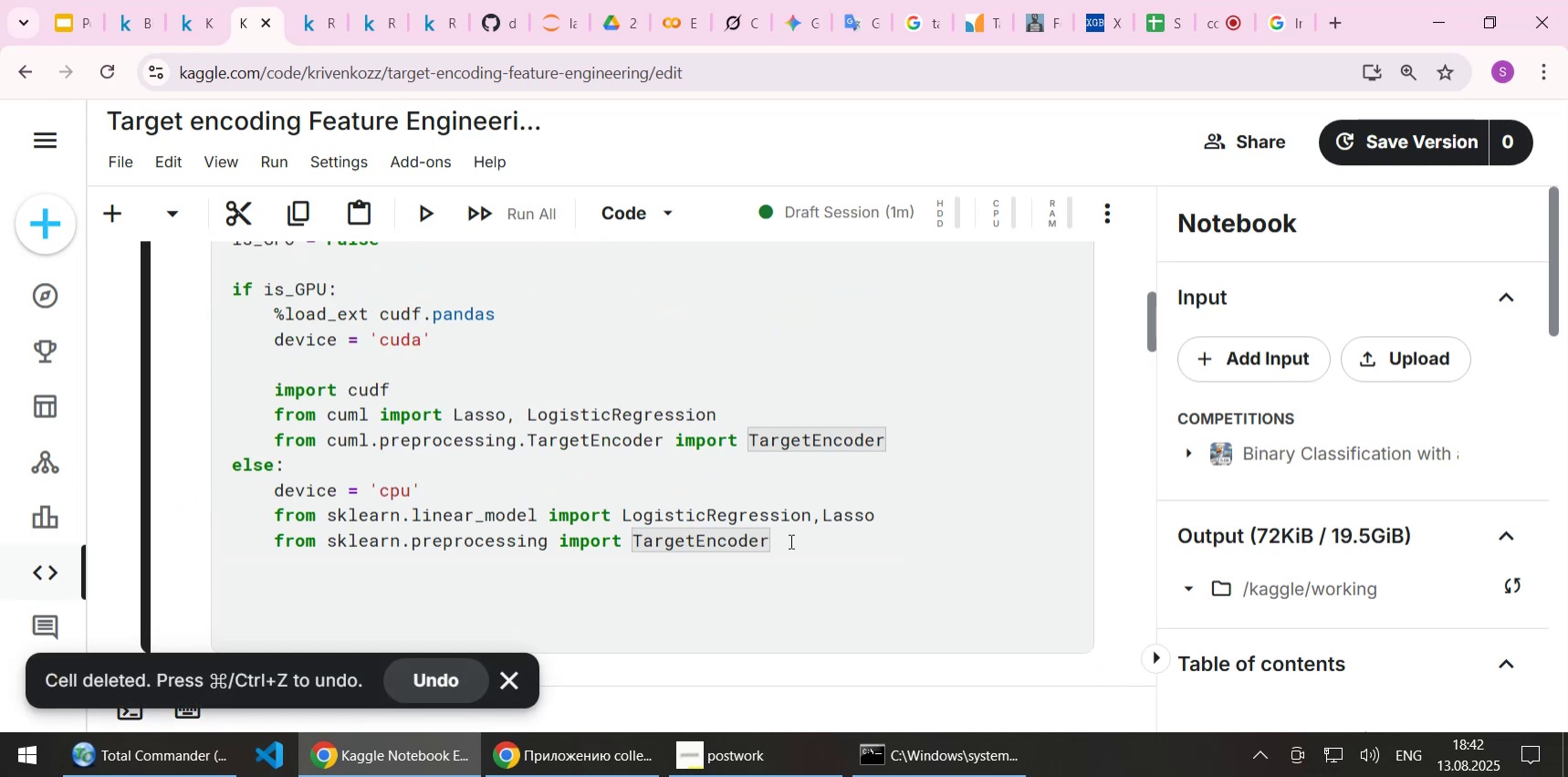 
key(Delete)
 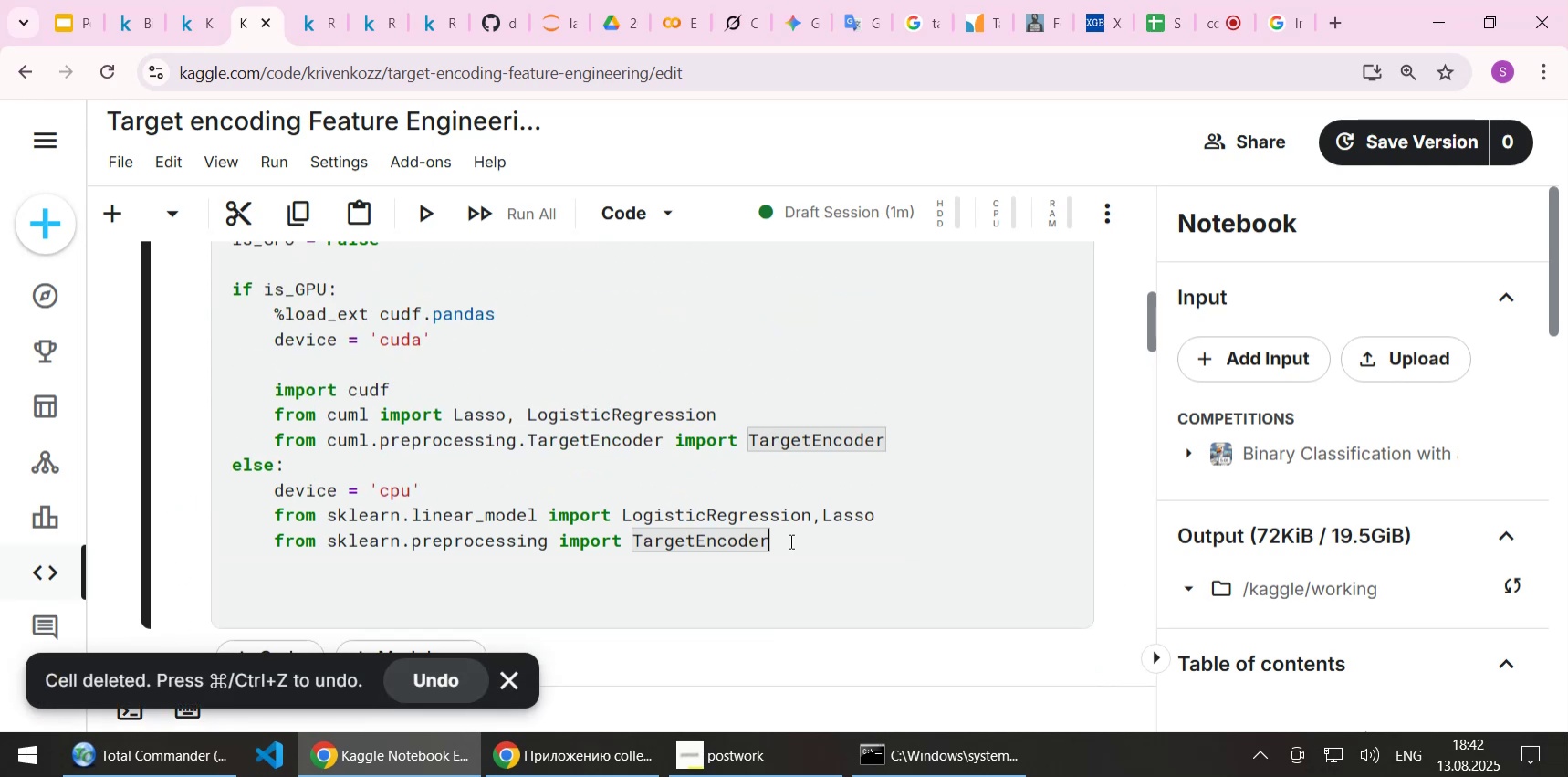 
key(Delete)
 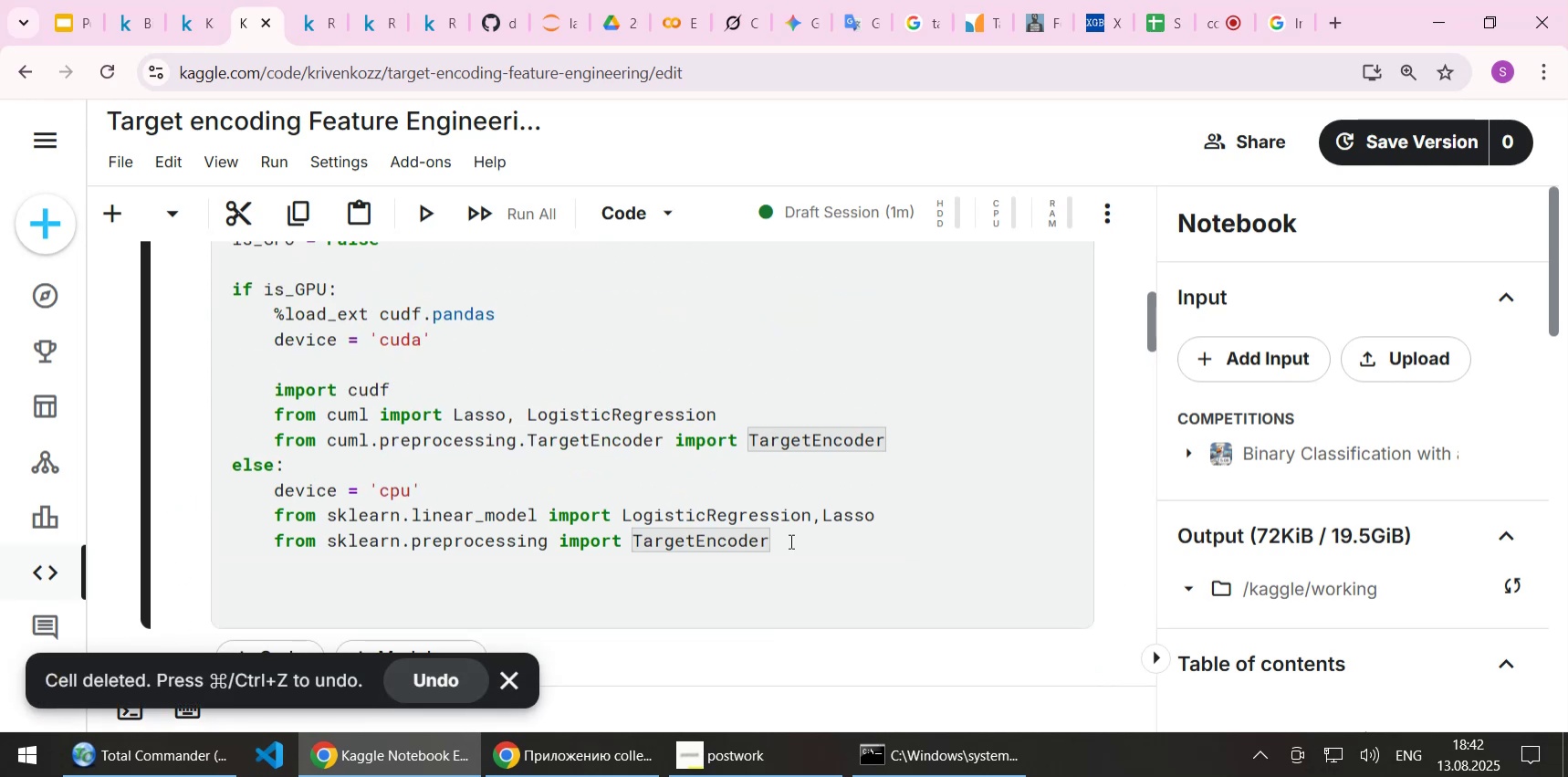 
key(Delete)
 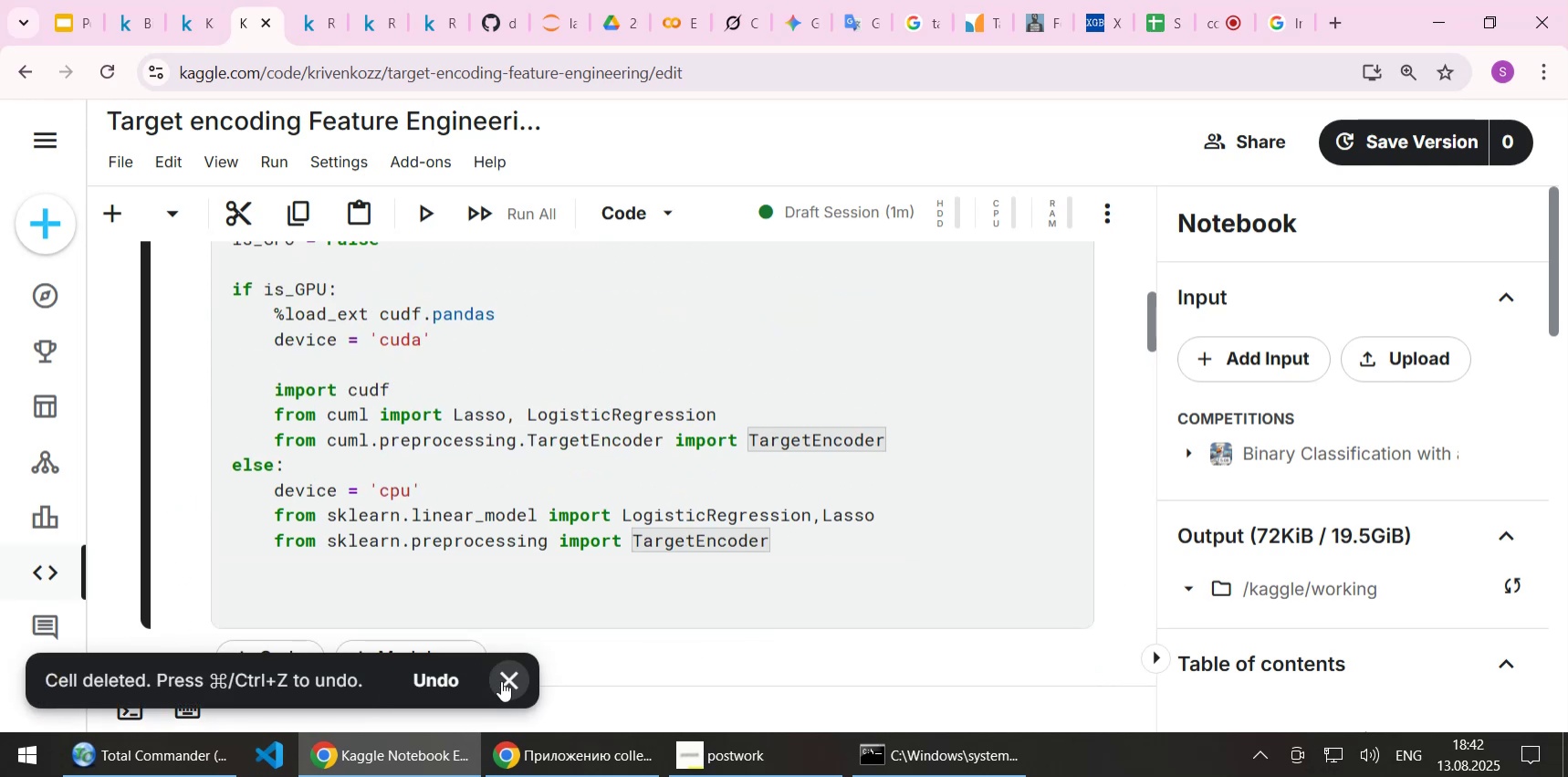 
left_click([501, 680])
 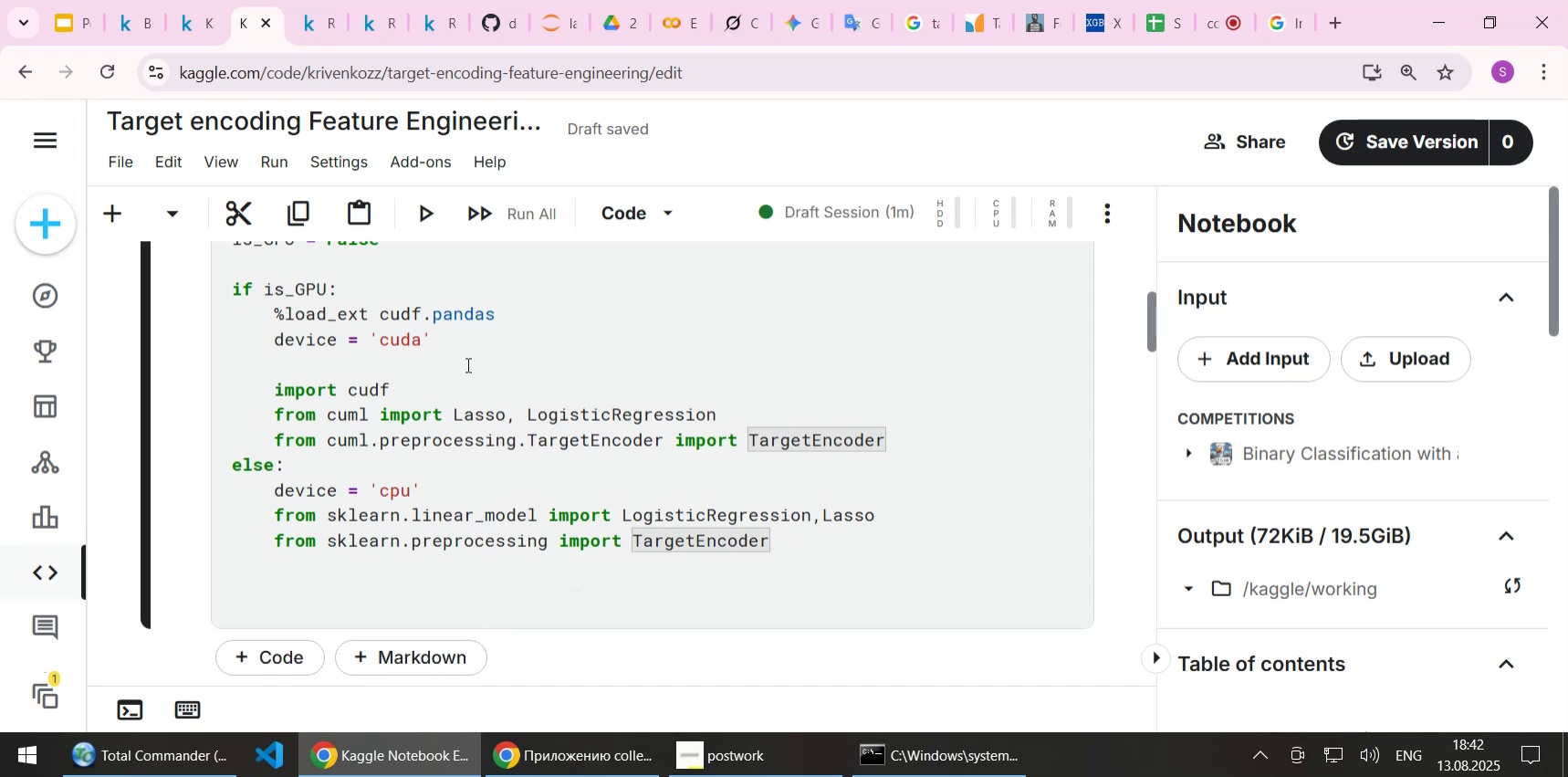 
wait(25.35)
 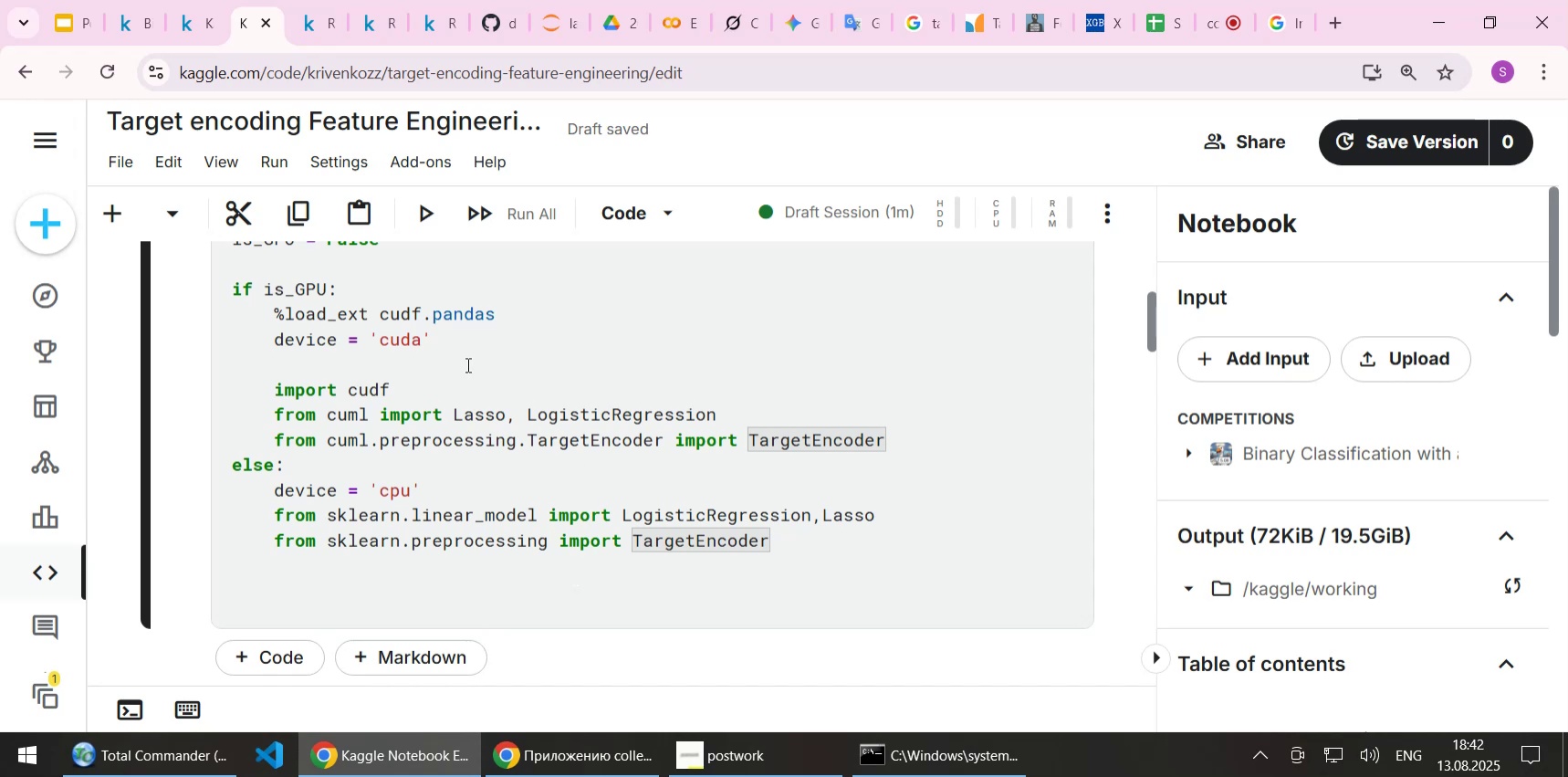 
scroll: coordinate [444, 392], scroll_direction: down, amount: 2.0
 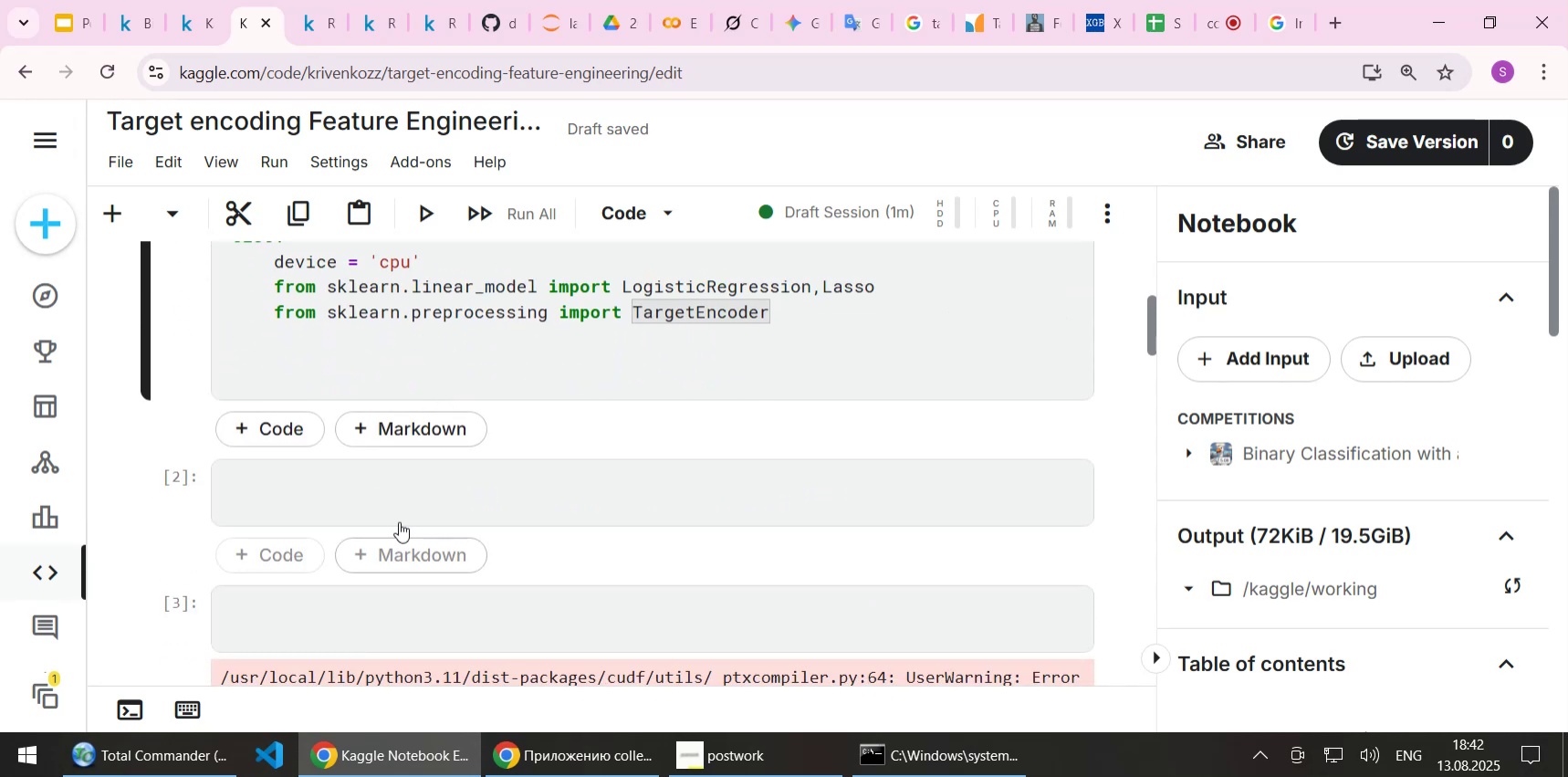 
left_click([404, 487])
 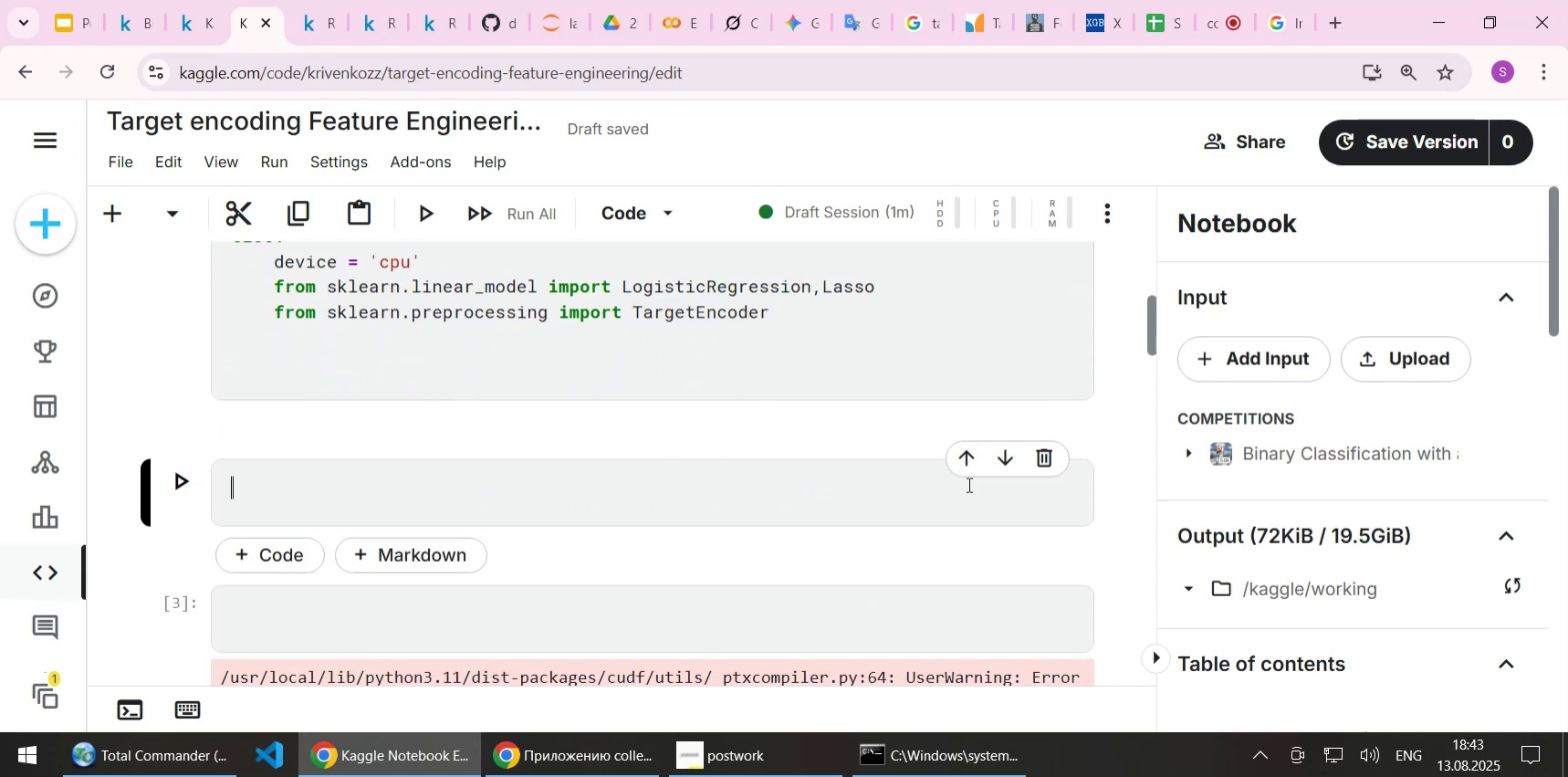 
left_click([1047, 460])
 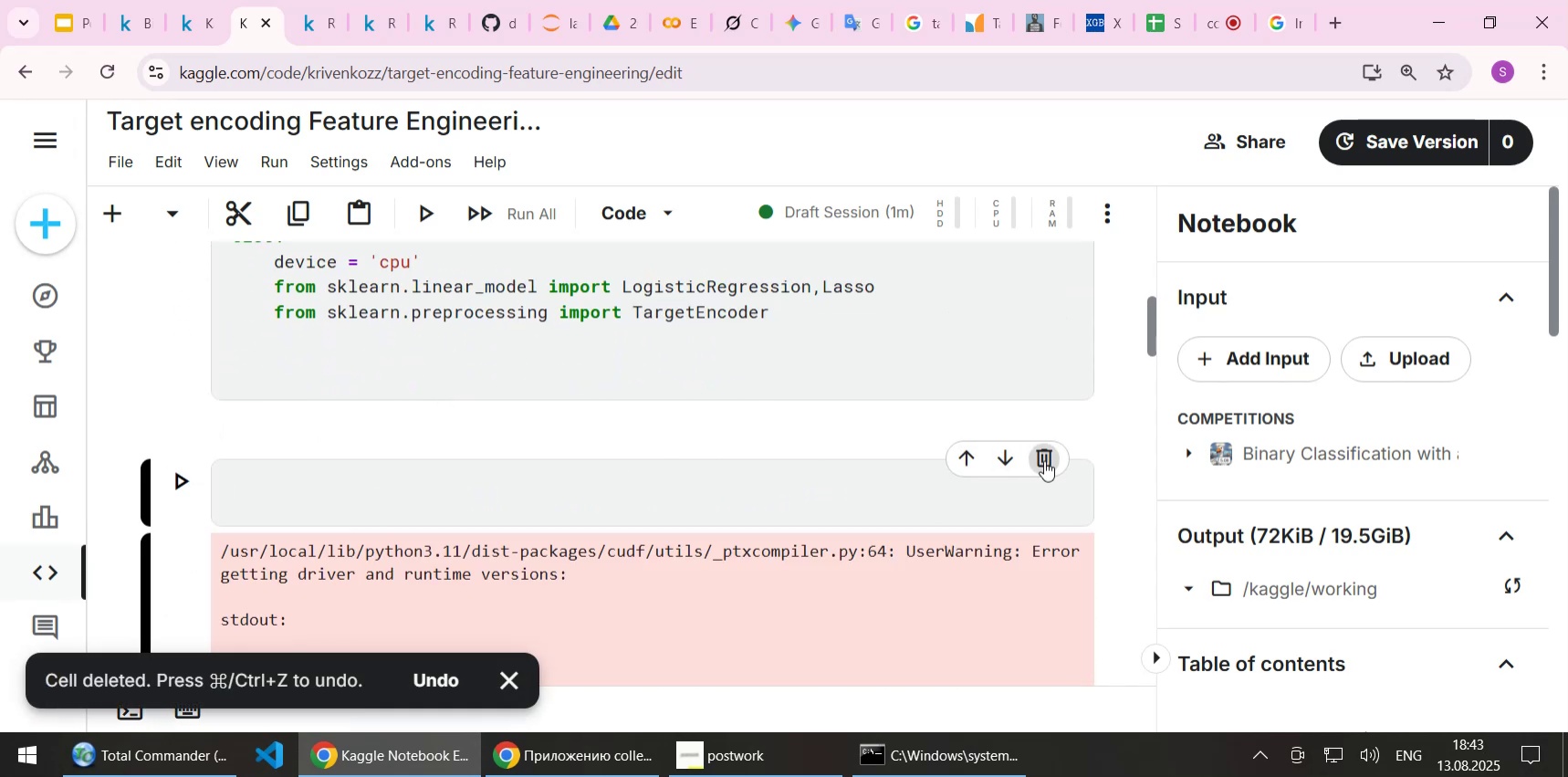 
left_click([1044, 460])
 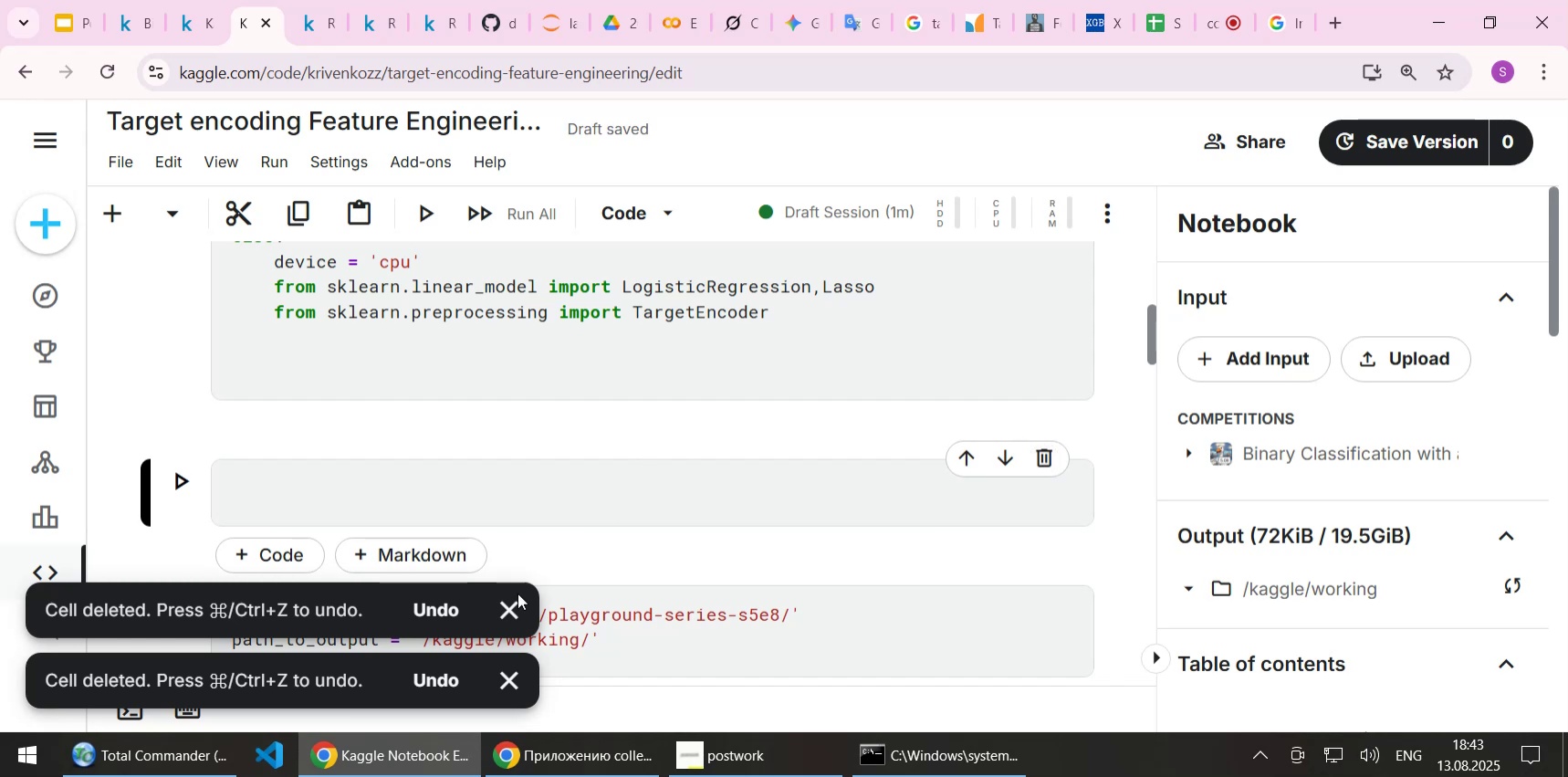 
scroll: coordinate [870, 499], scroll_direction: down, amount: 1.0
 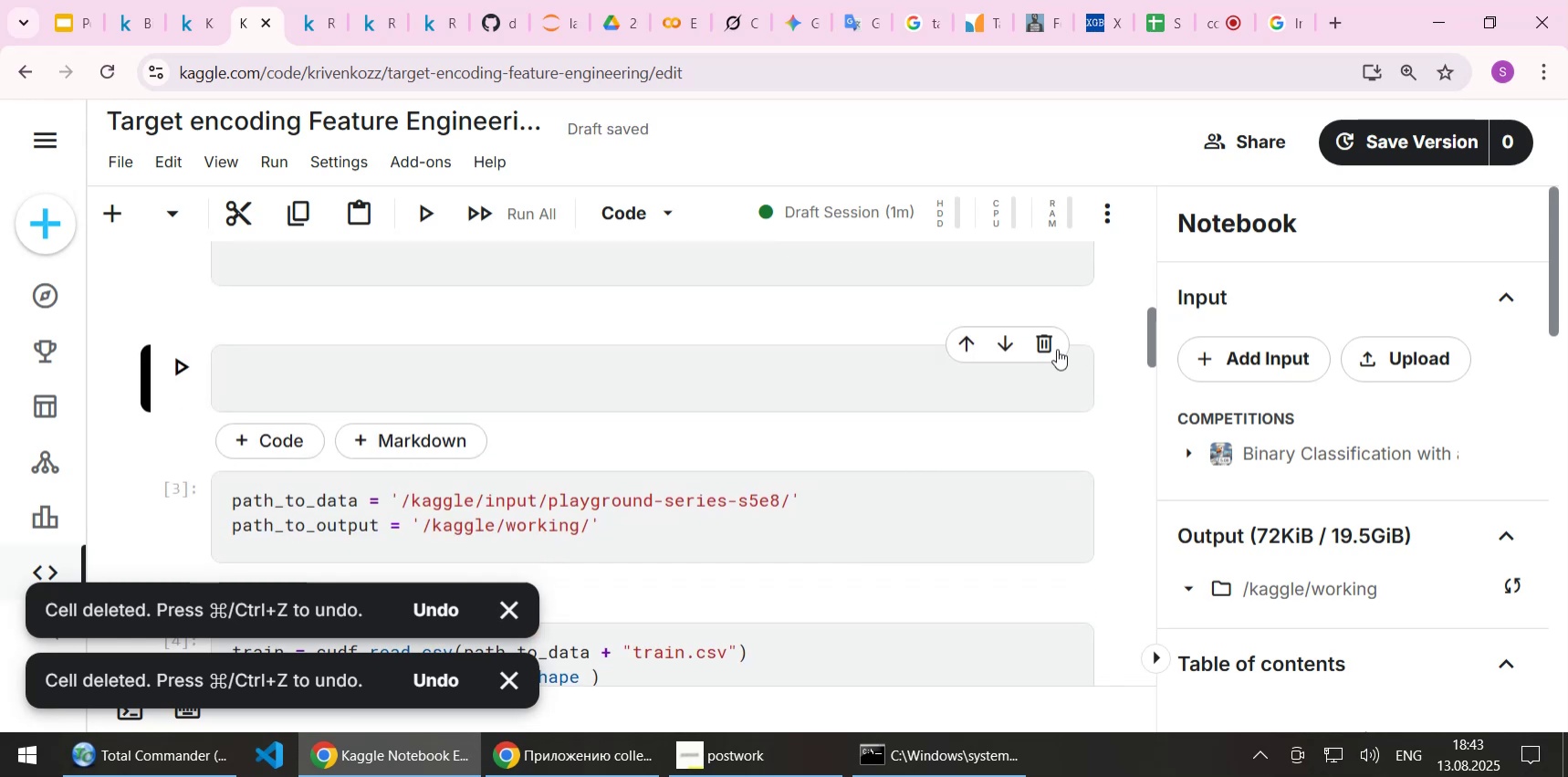 
left_click([1049, 347])
 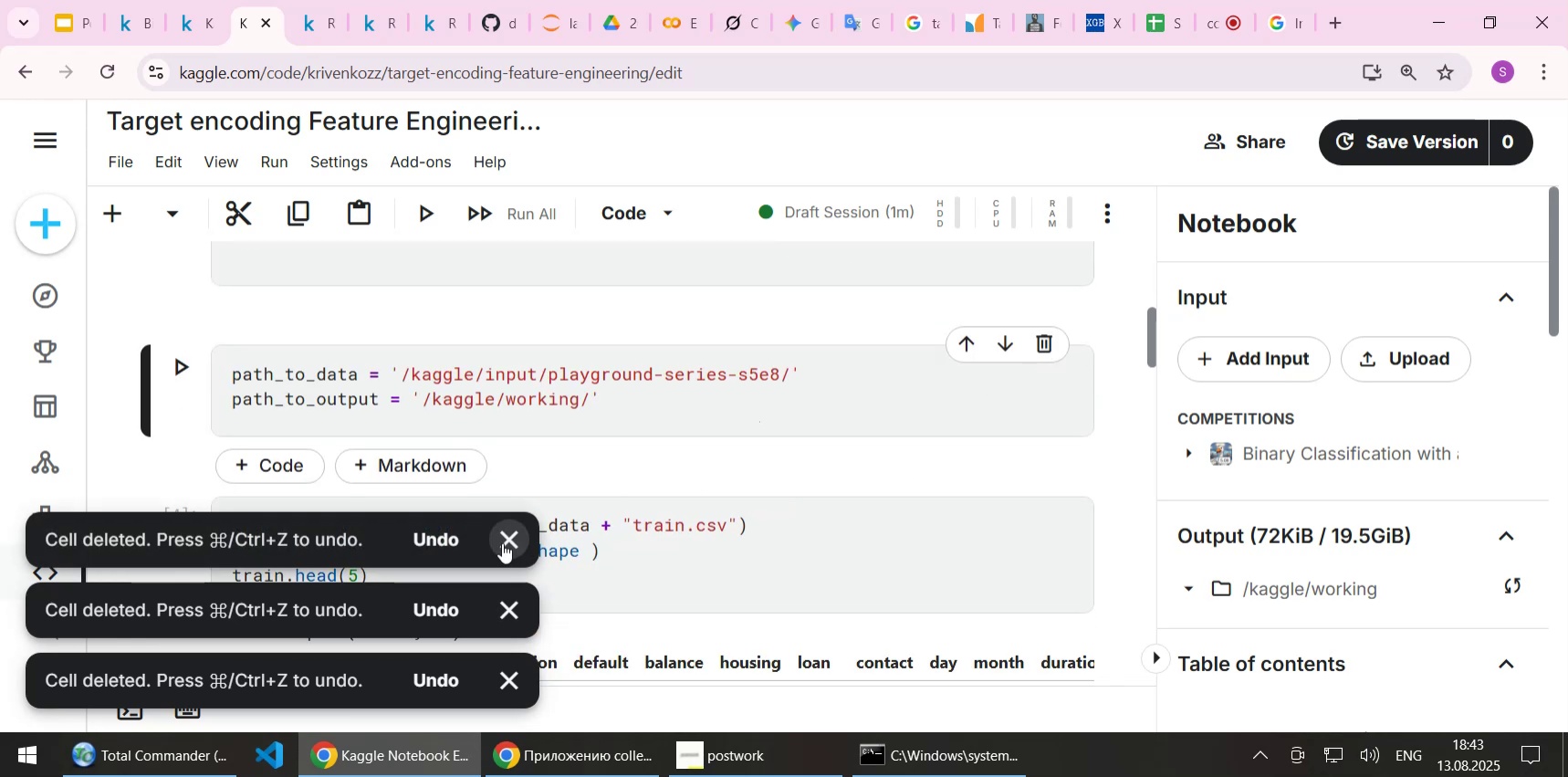 
double_click([508, 624])
 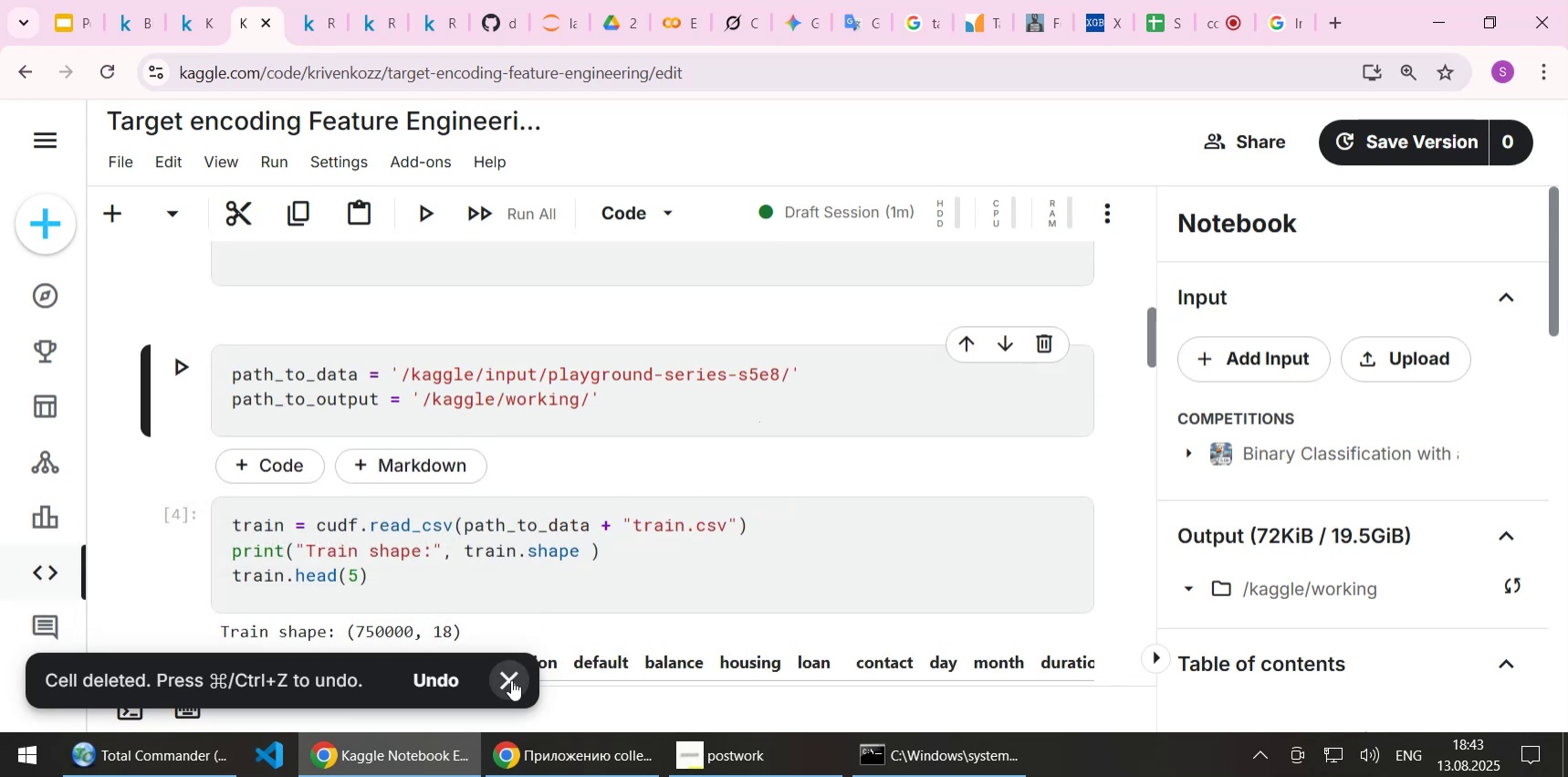 
triple_click([511, 679])
 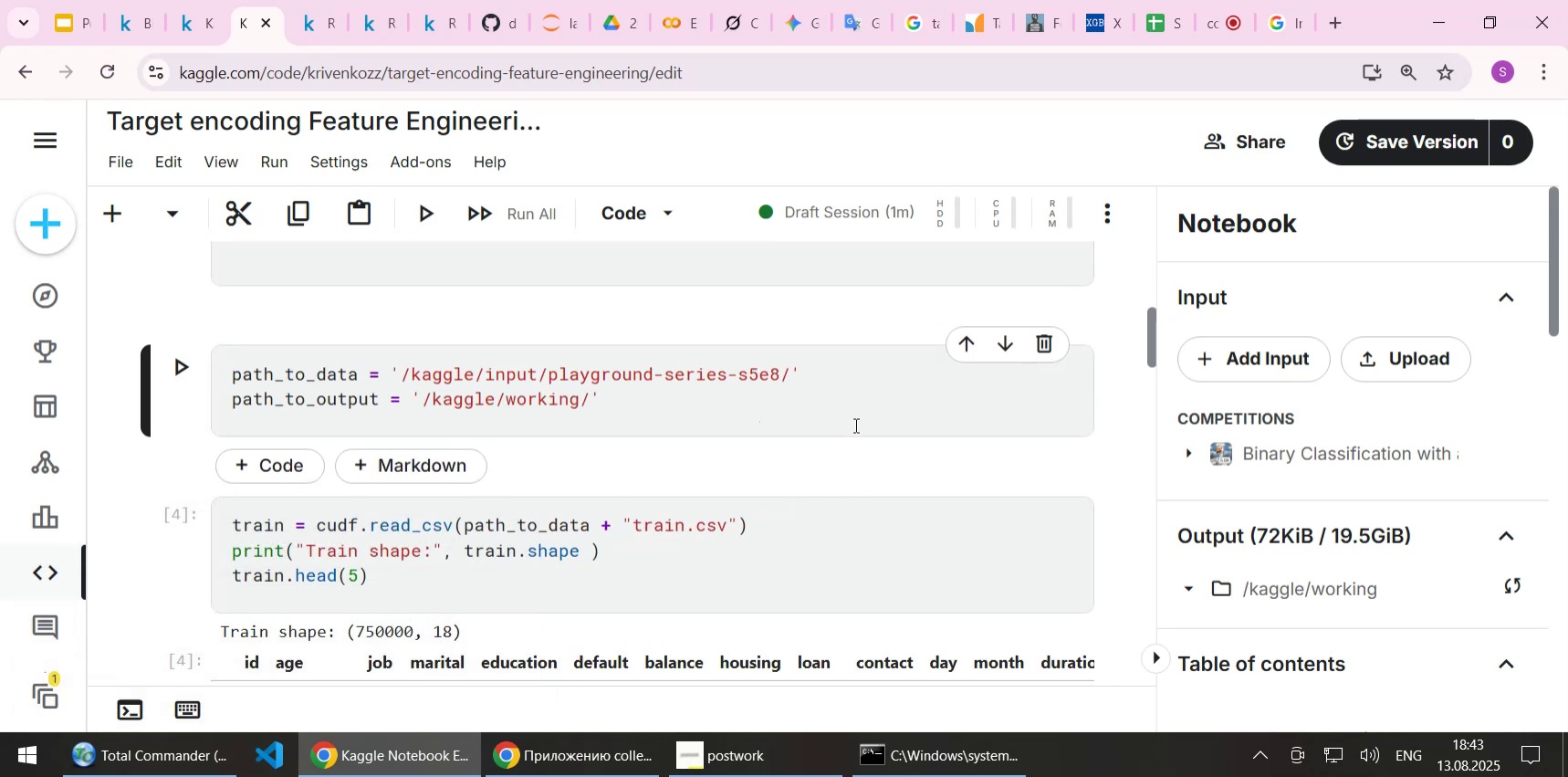 
left_click([854, 425])
 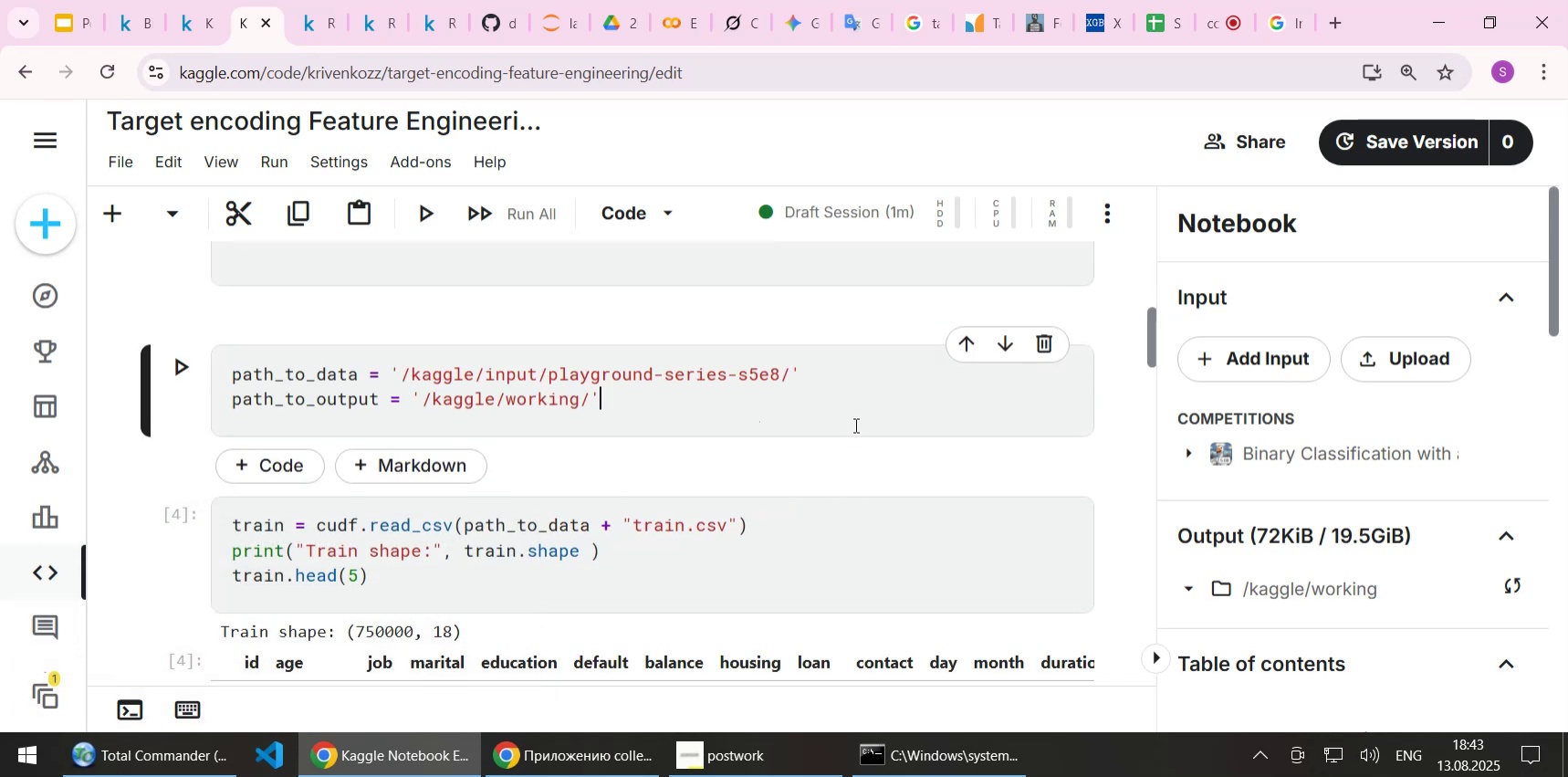 
scroll: coordinate [850, 427], scroll_direction: down, amount: 1.0
 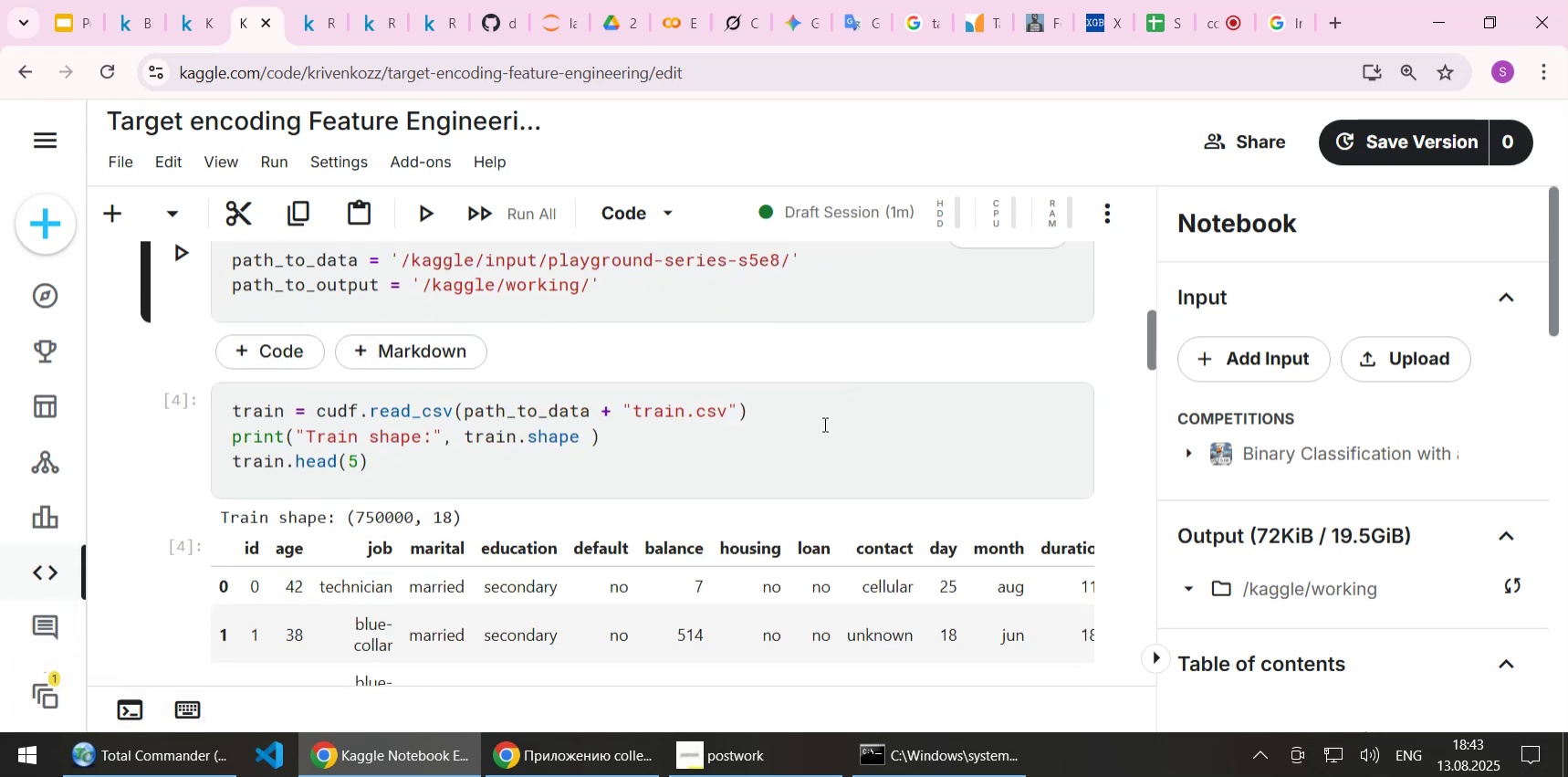 
key(Shift+Enter)
 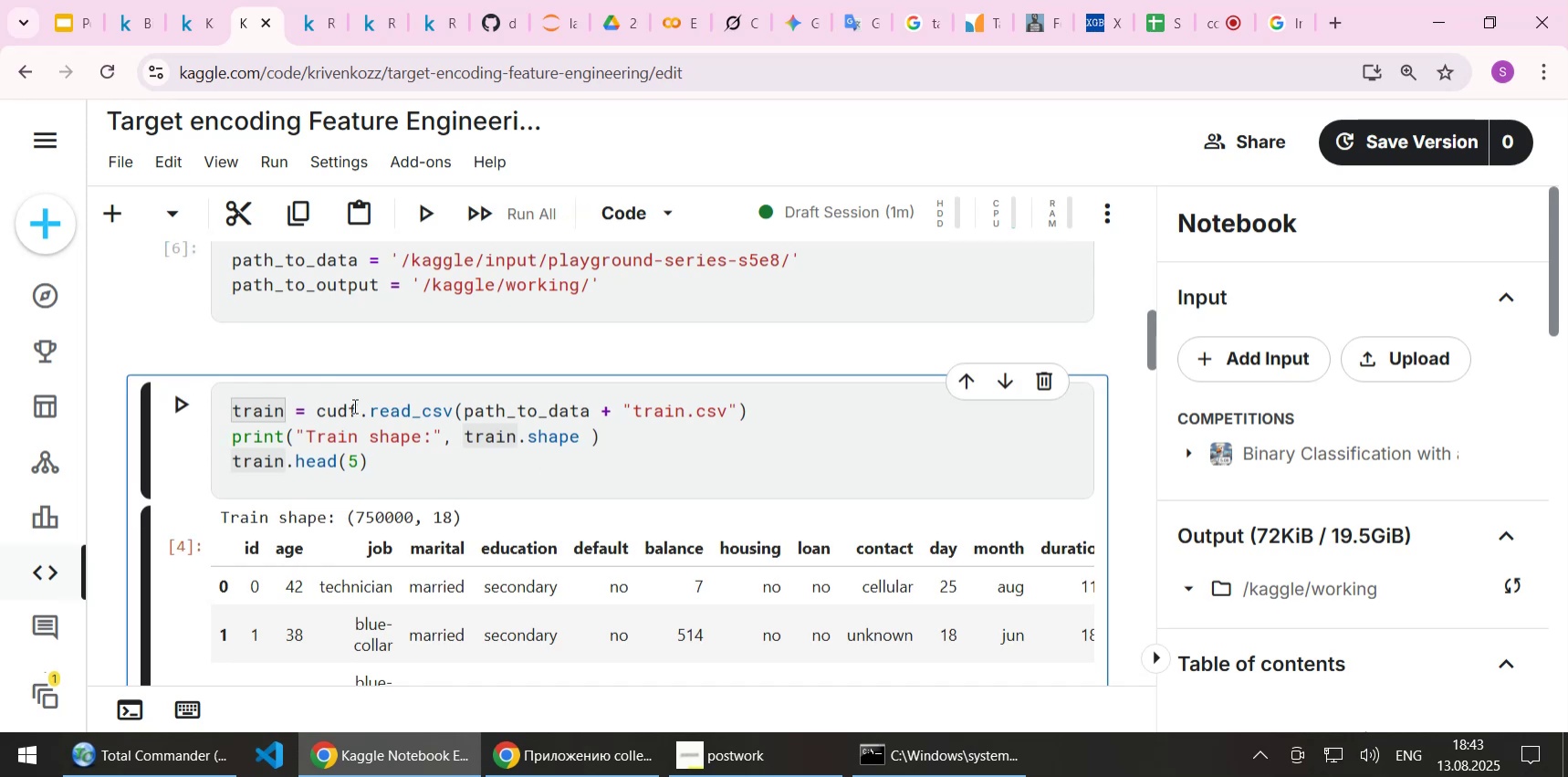 
double_click([335, 410])
 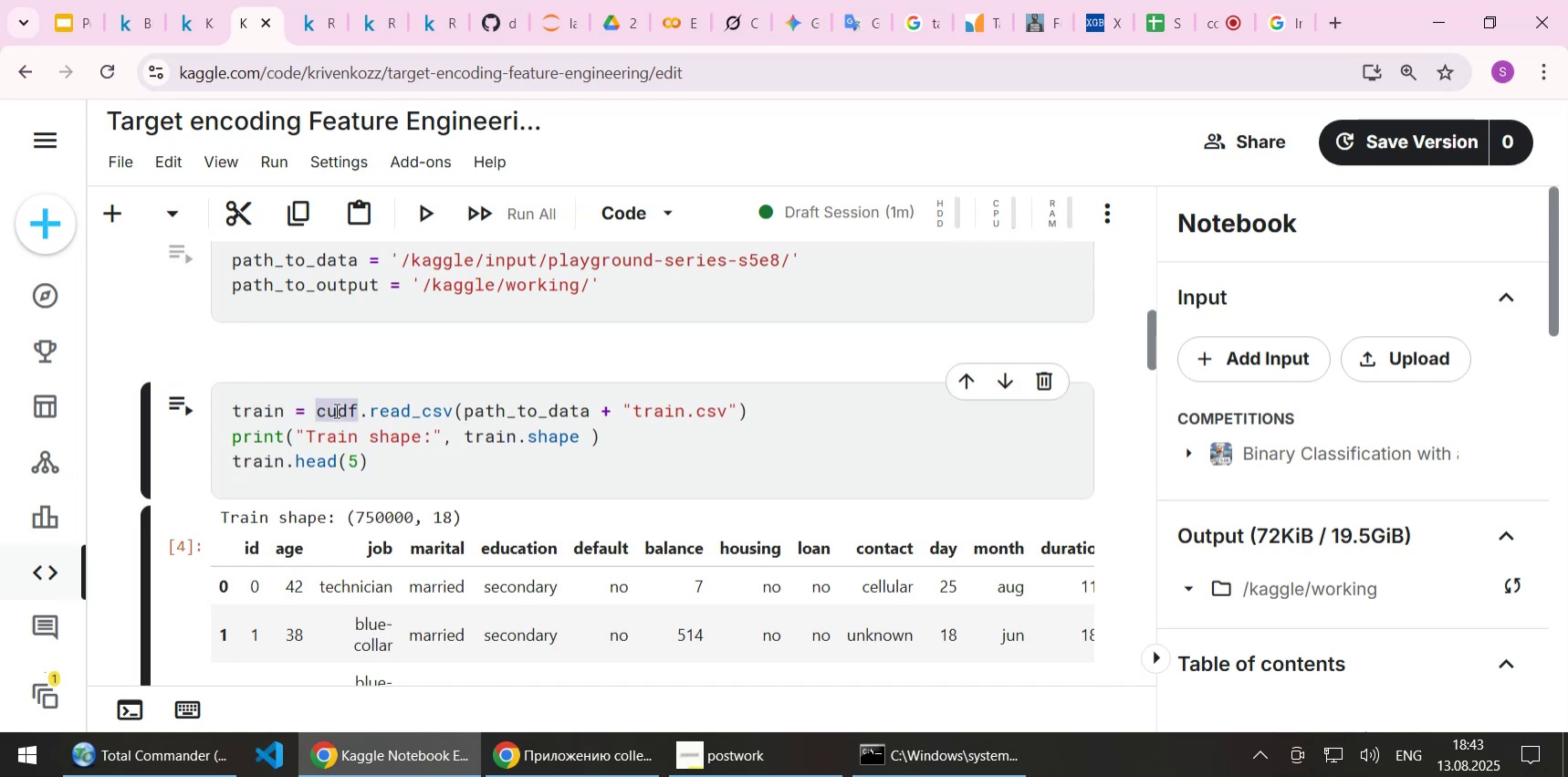 
type(pf)
key(Backspace)
type(d)
 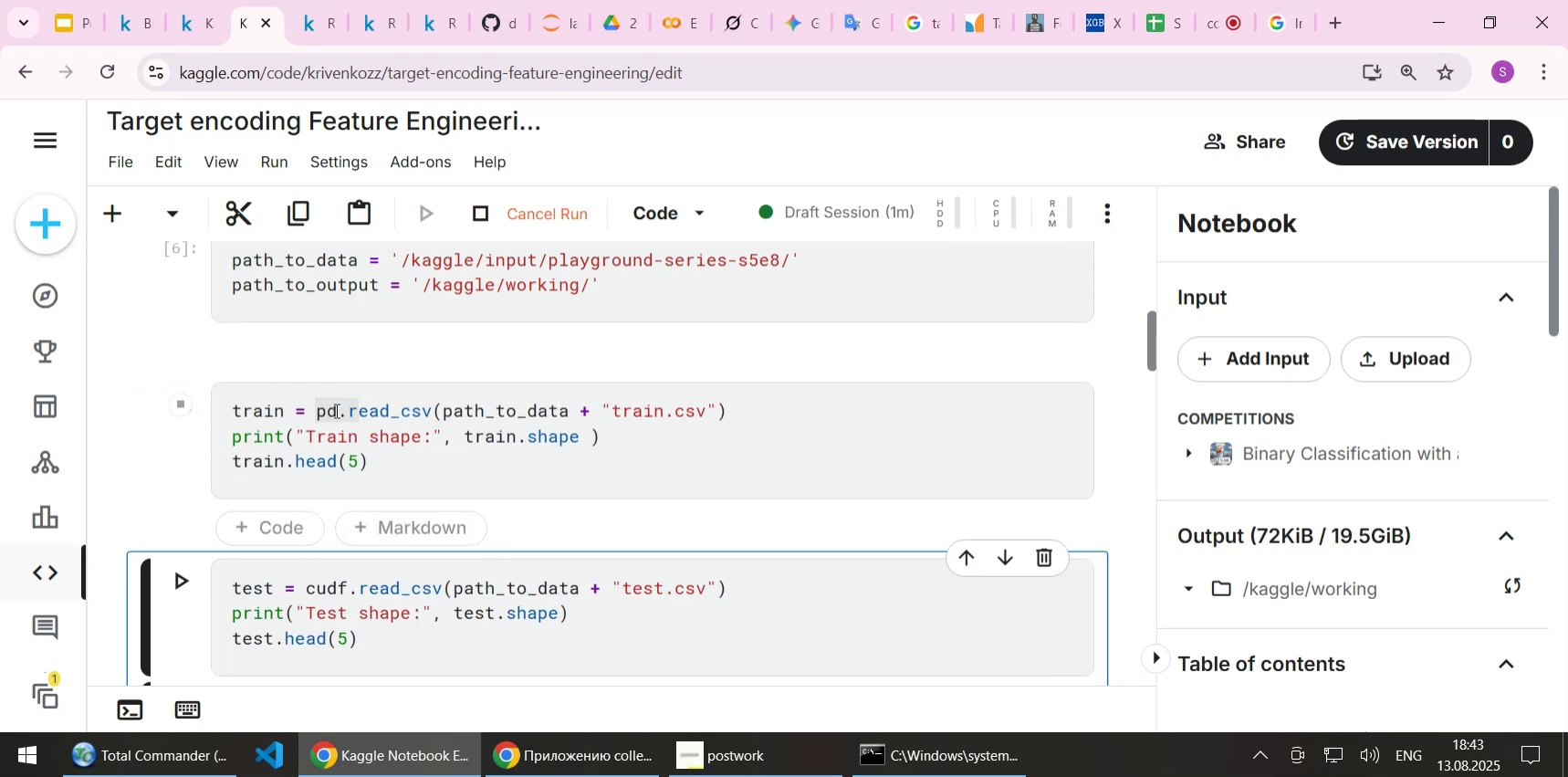 
 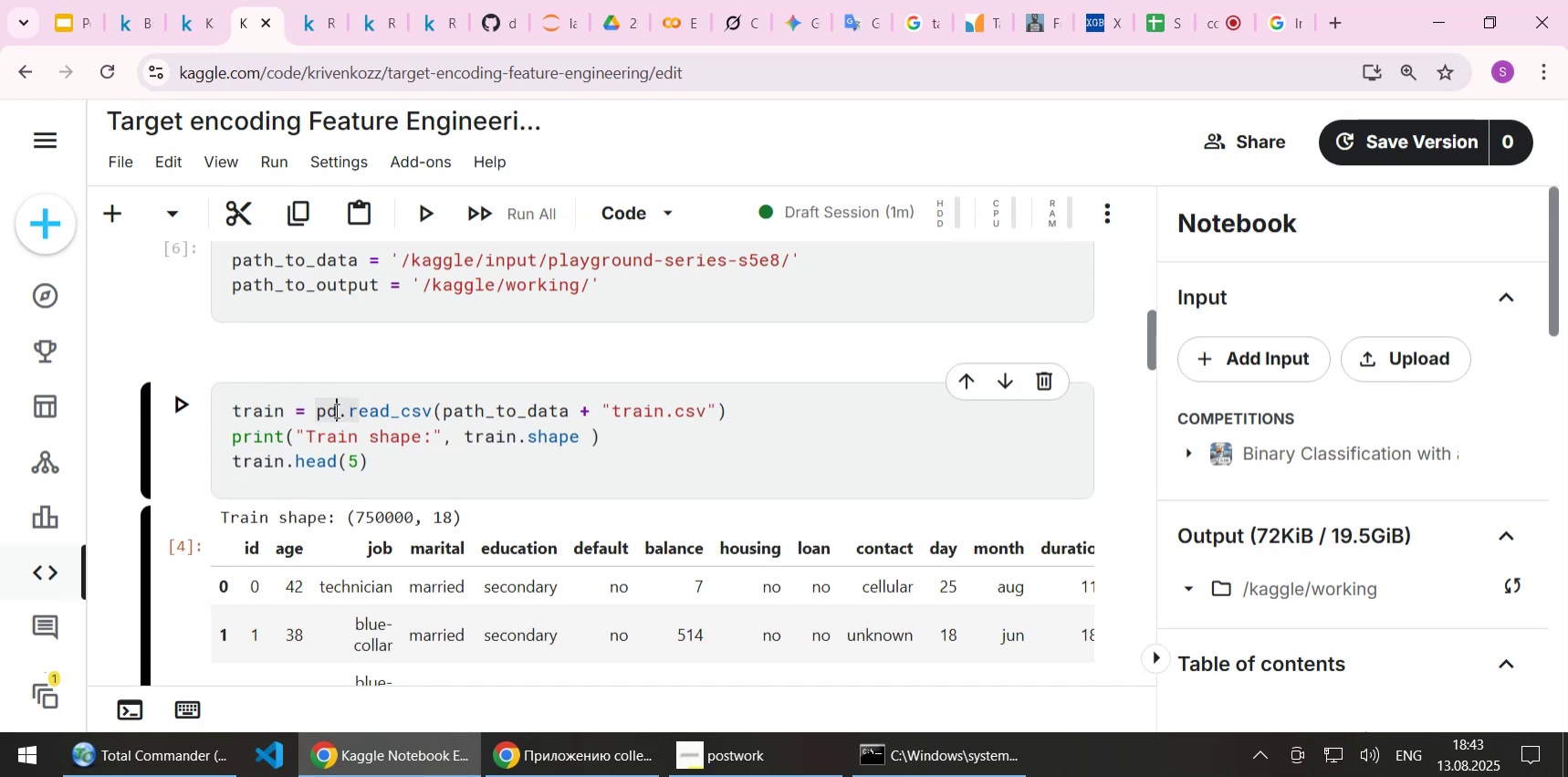 
key(Shift+Enter)
 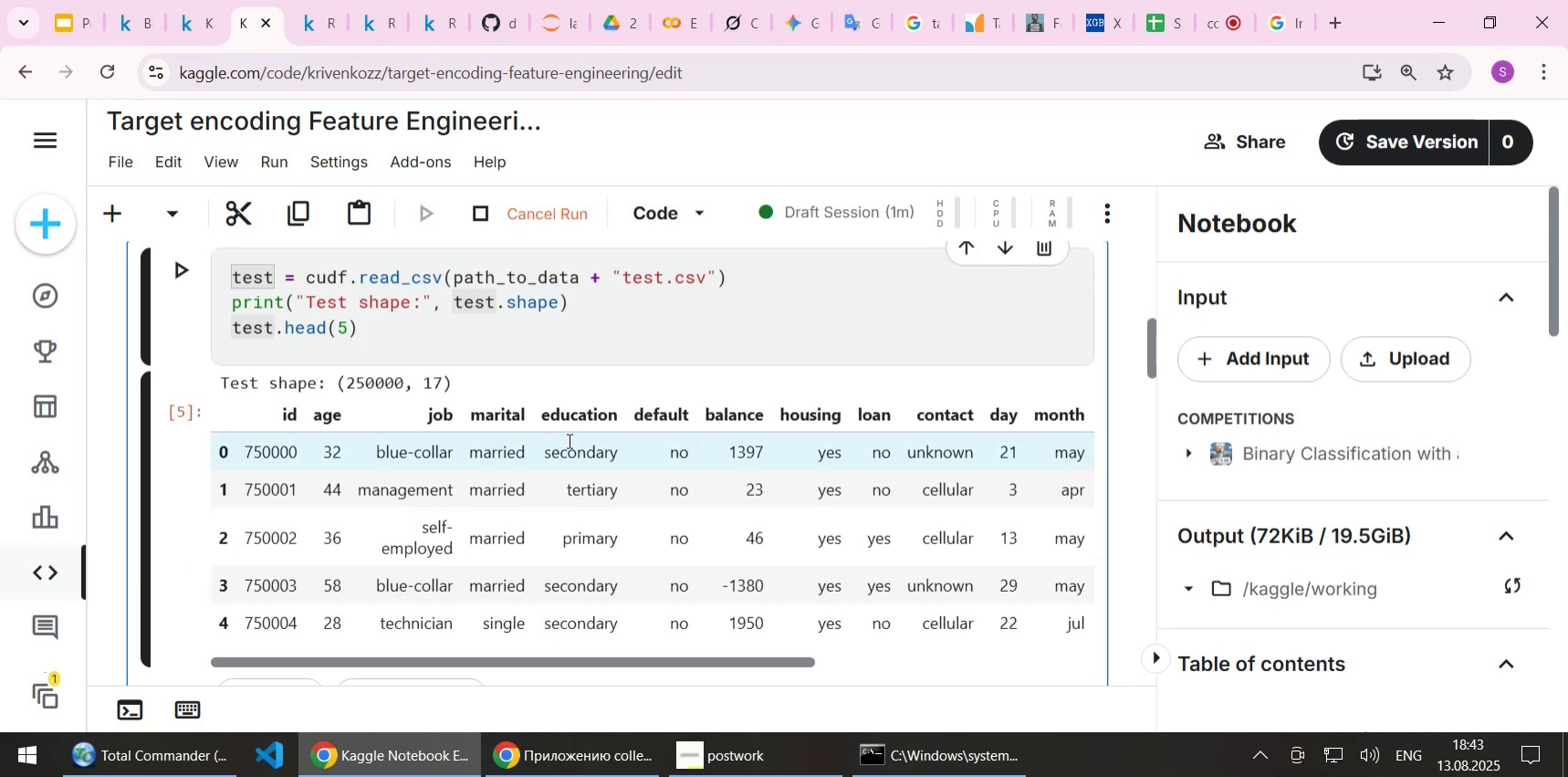 
scroll: coordinate [525, 432], scroll_direction: up, amount: 2.0
 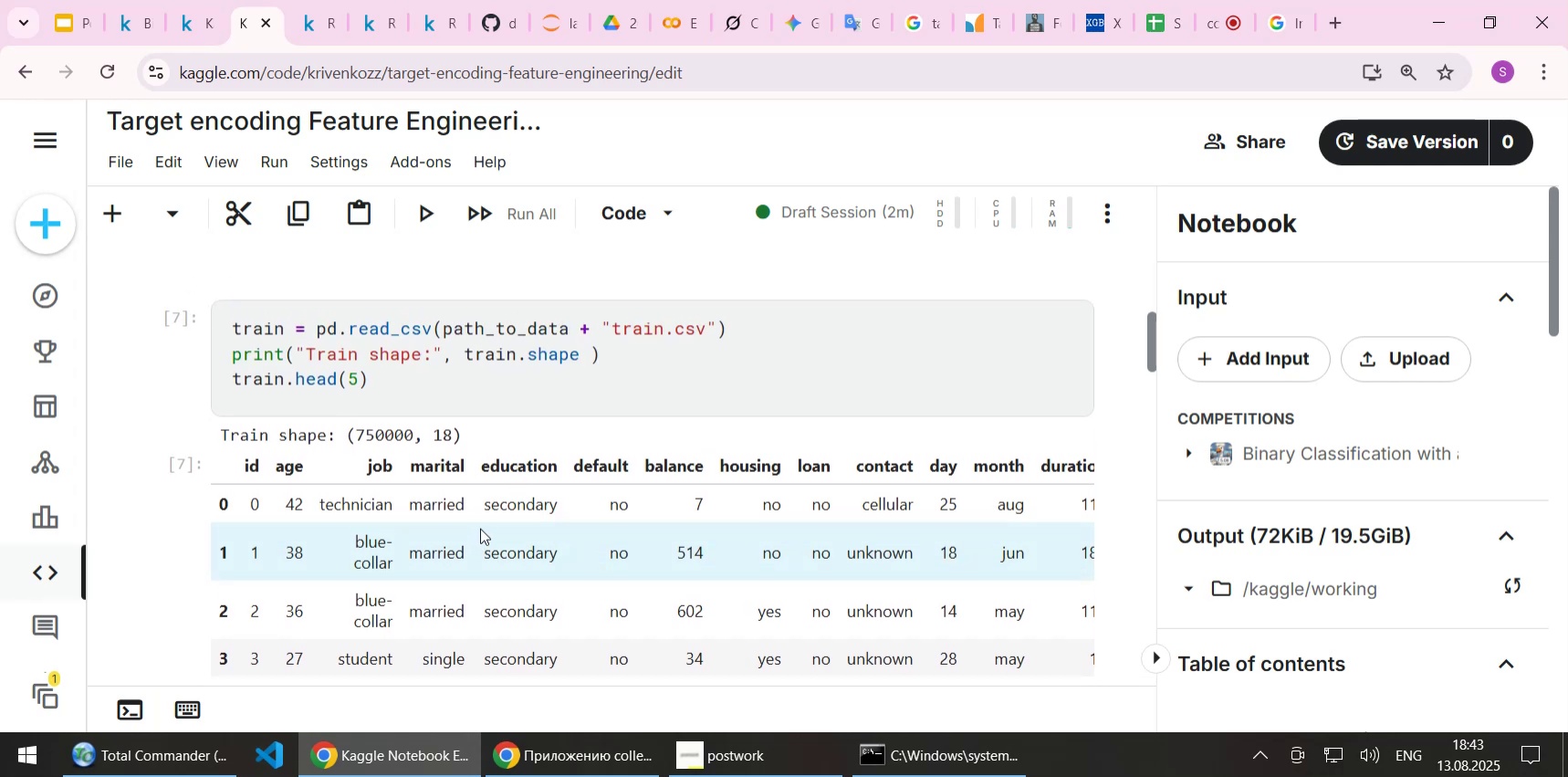 
scroll: coordinate [479, 513], scroll_direction: down, amount: 1.0
 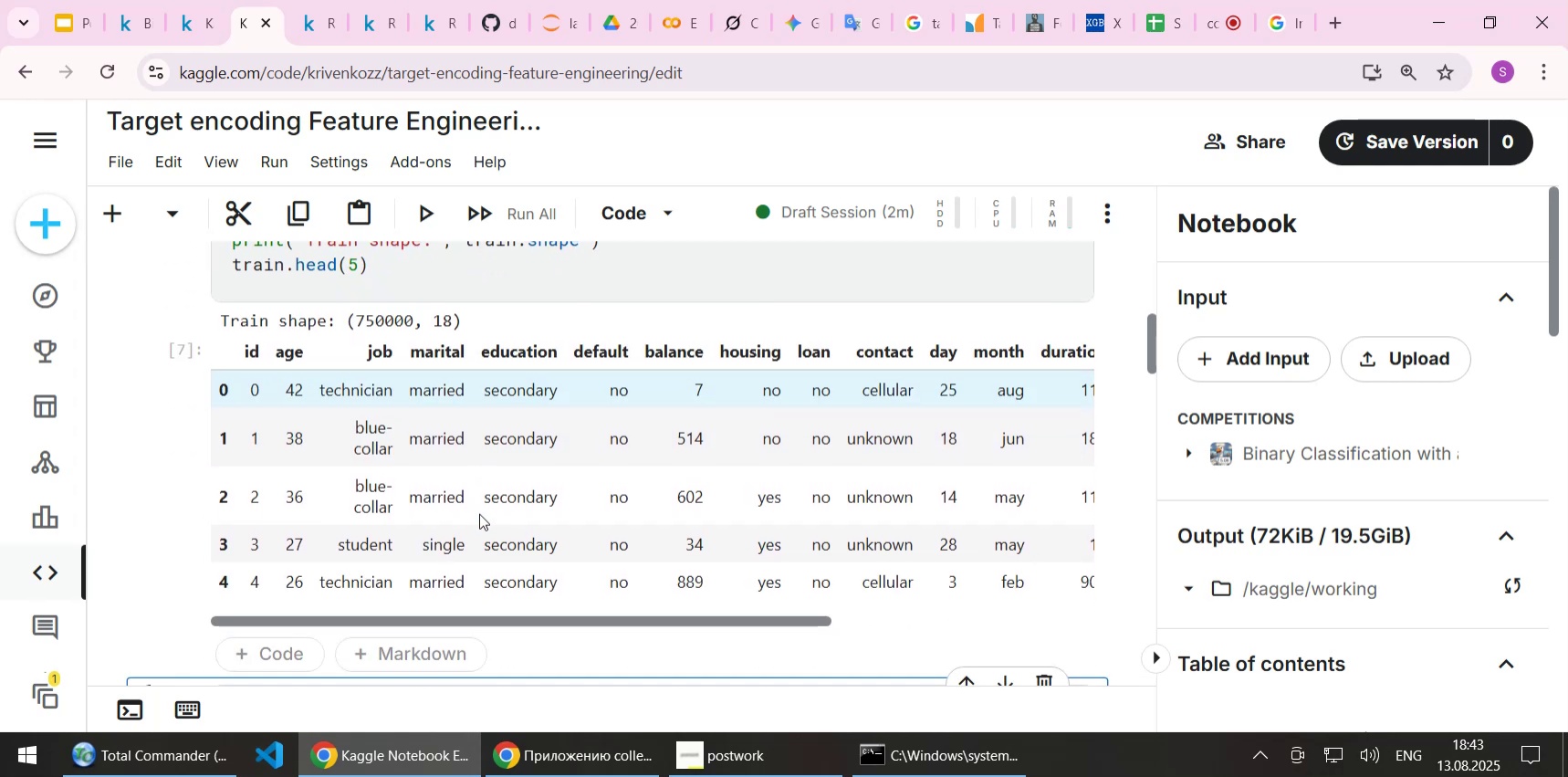 
wait(9.91)
 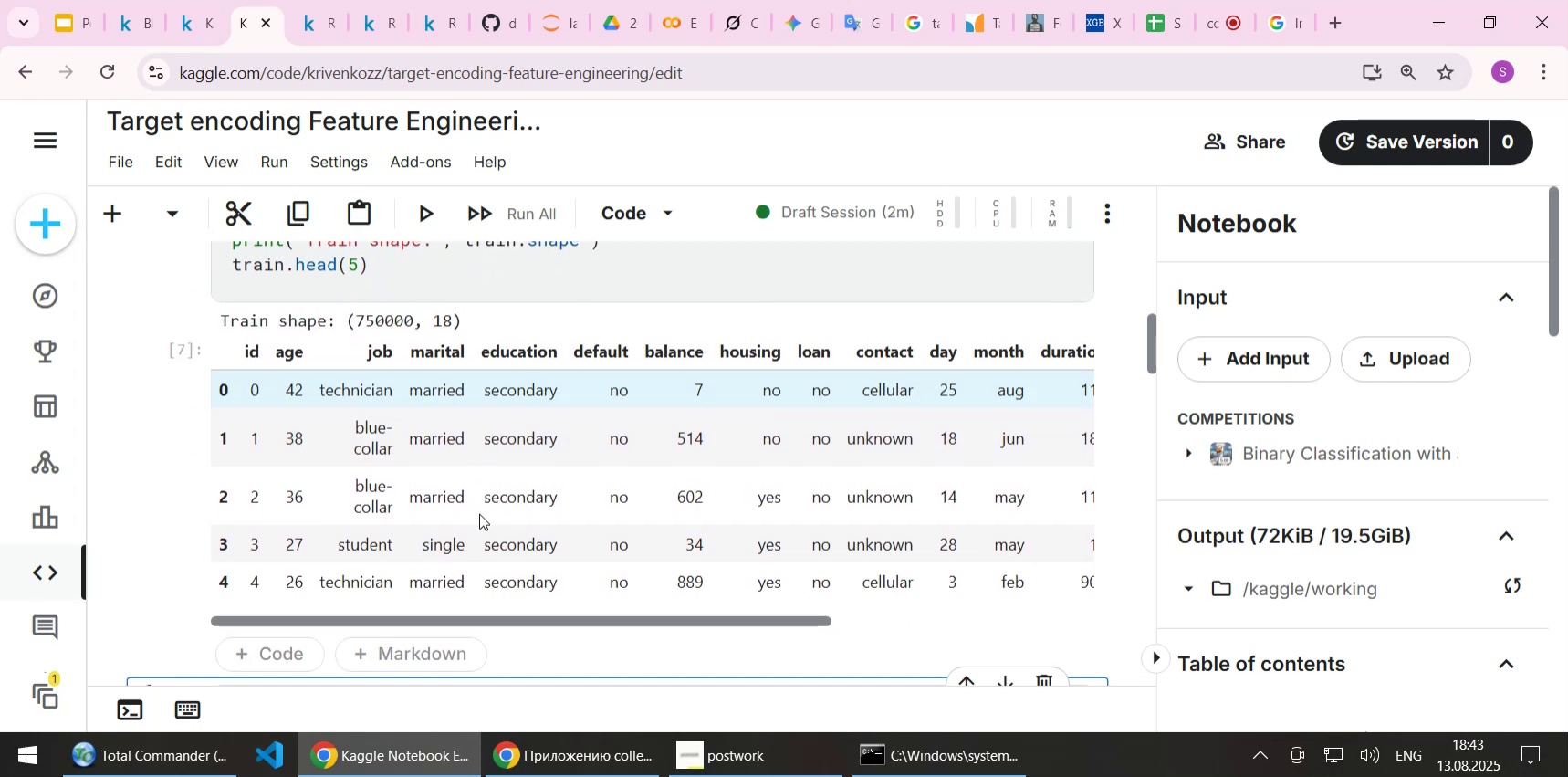 
scroll: coordinate [538, 547], scroll_direction: down, amount: 1.0
 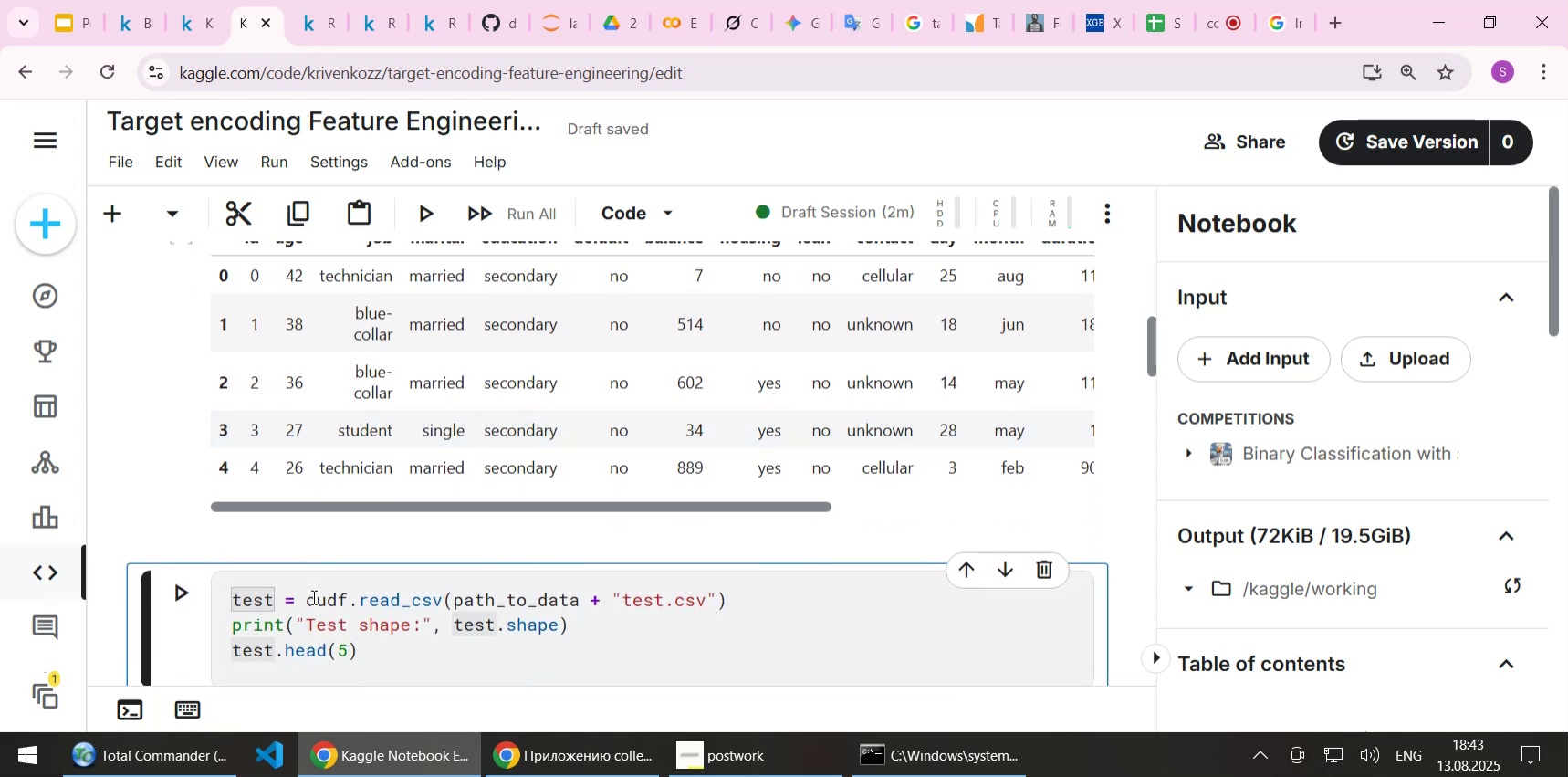 
double_click([315, 600])
 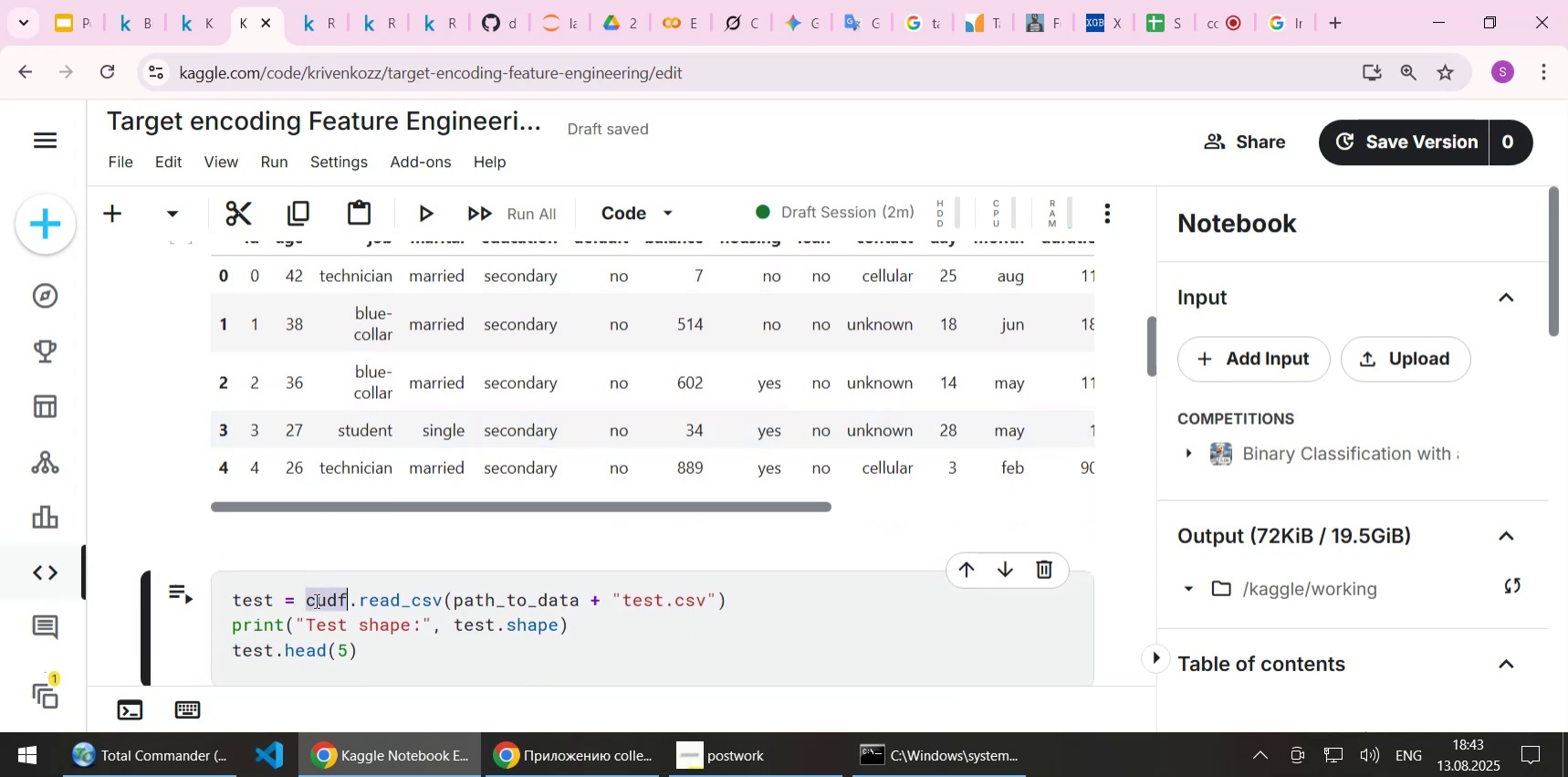 
type(pd)
 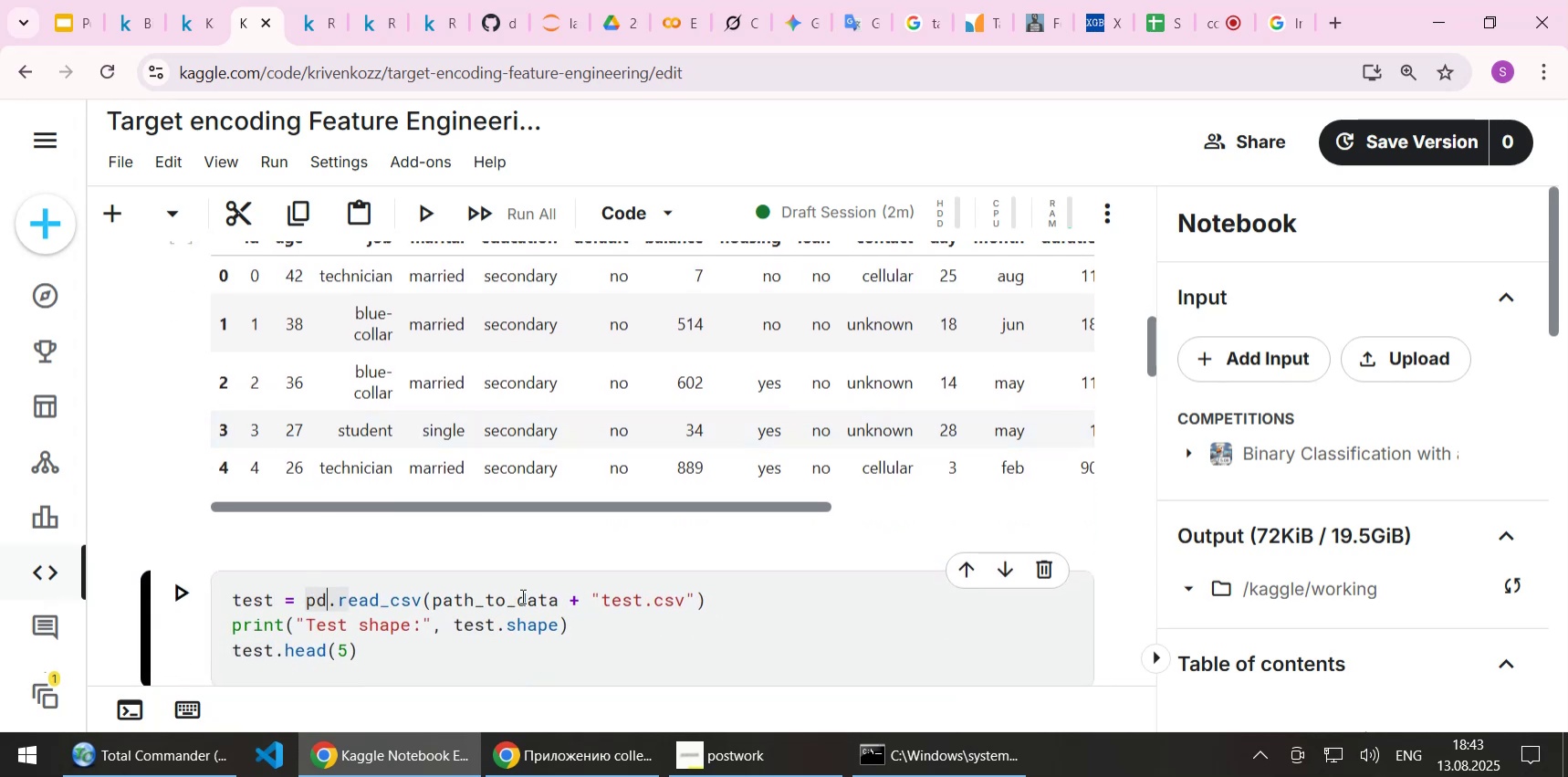 
scroll: coordinate [827, 611], scroll_direction: down, amount: 1.0
 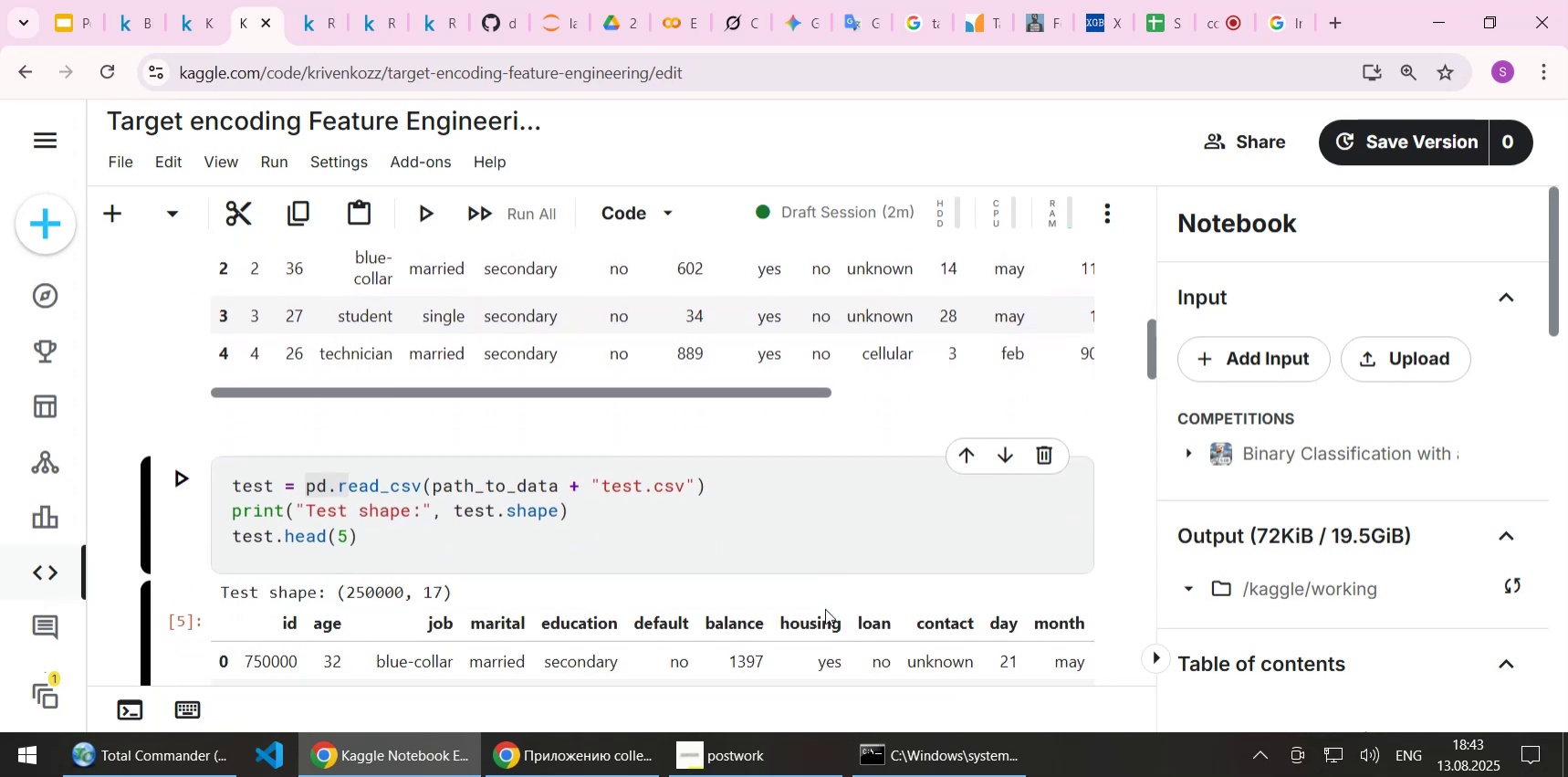 
key(Shift+Enter)
 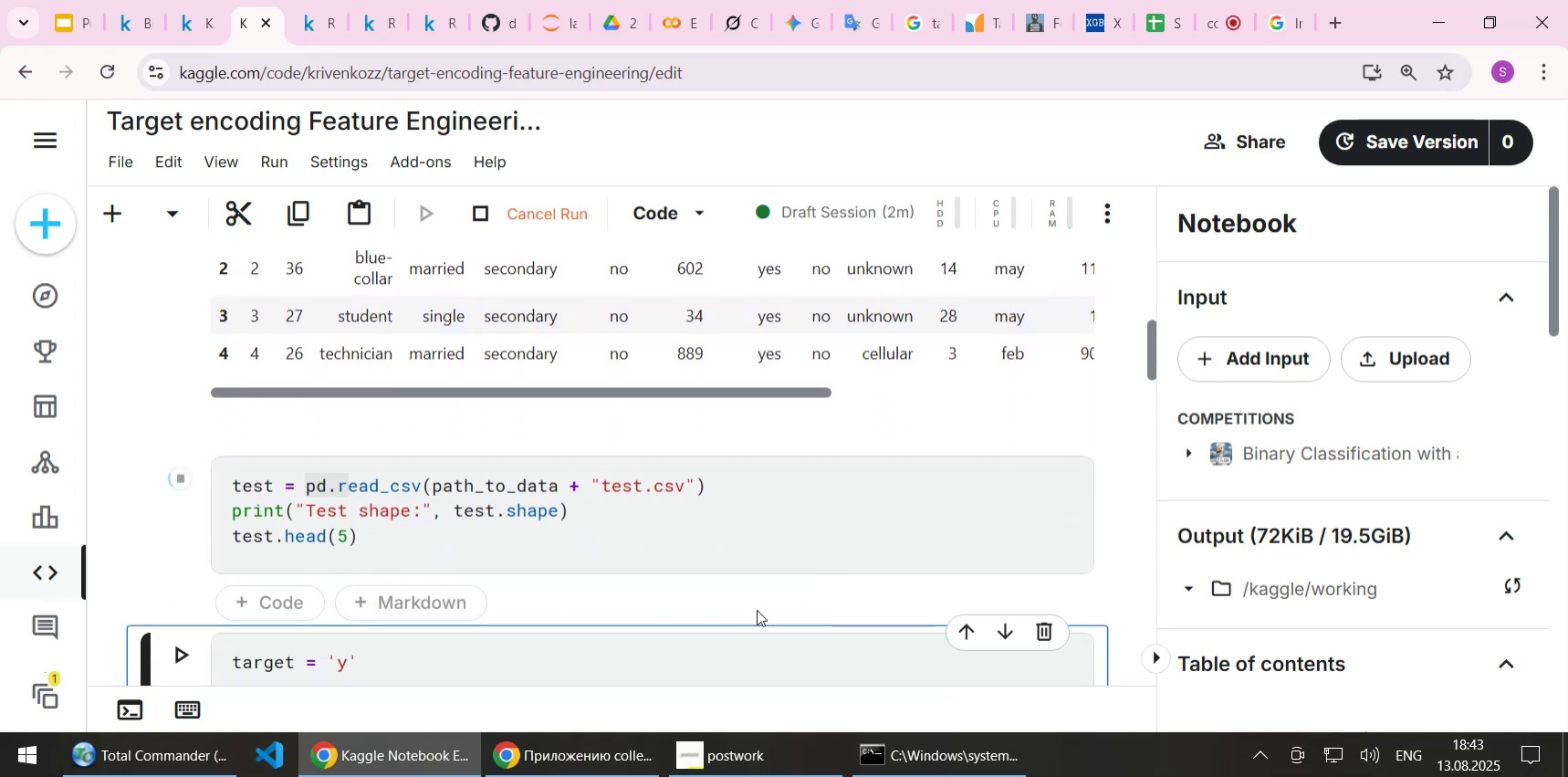 
scroll: coordinate [630, 444], scroll_direction: down, amount: 4.0
 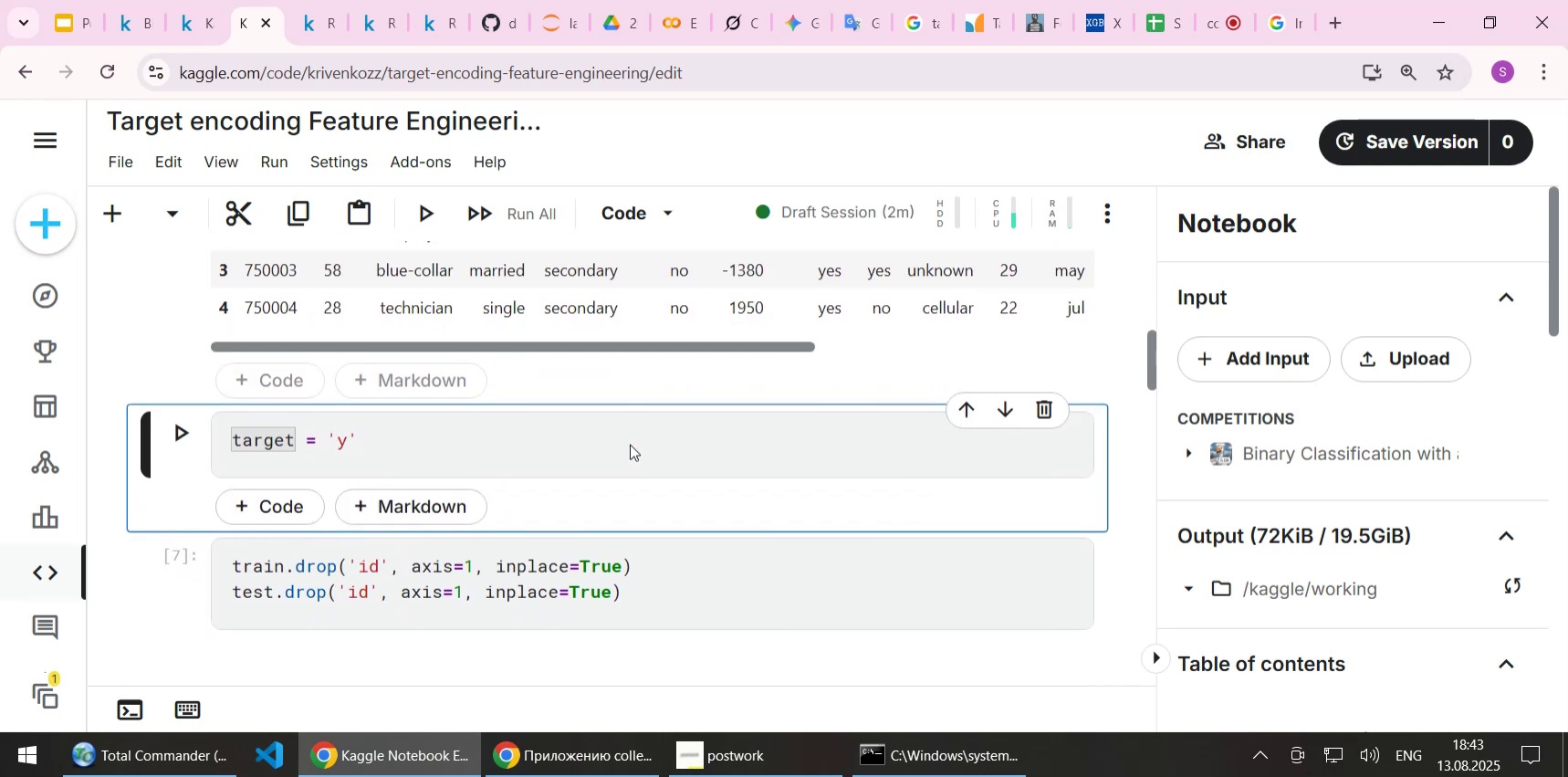 
key(Shift+Enter)
 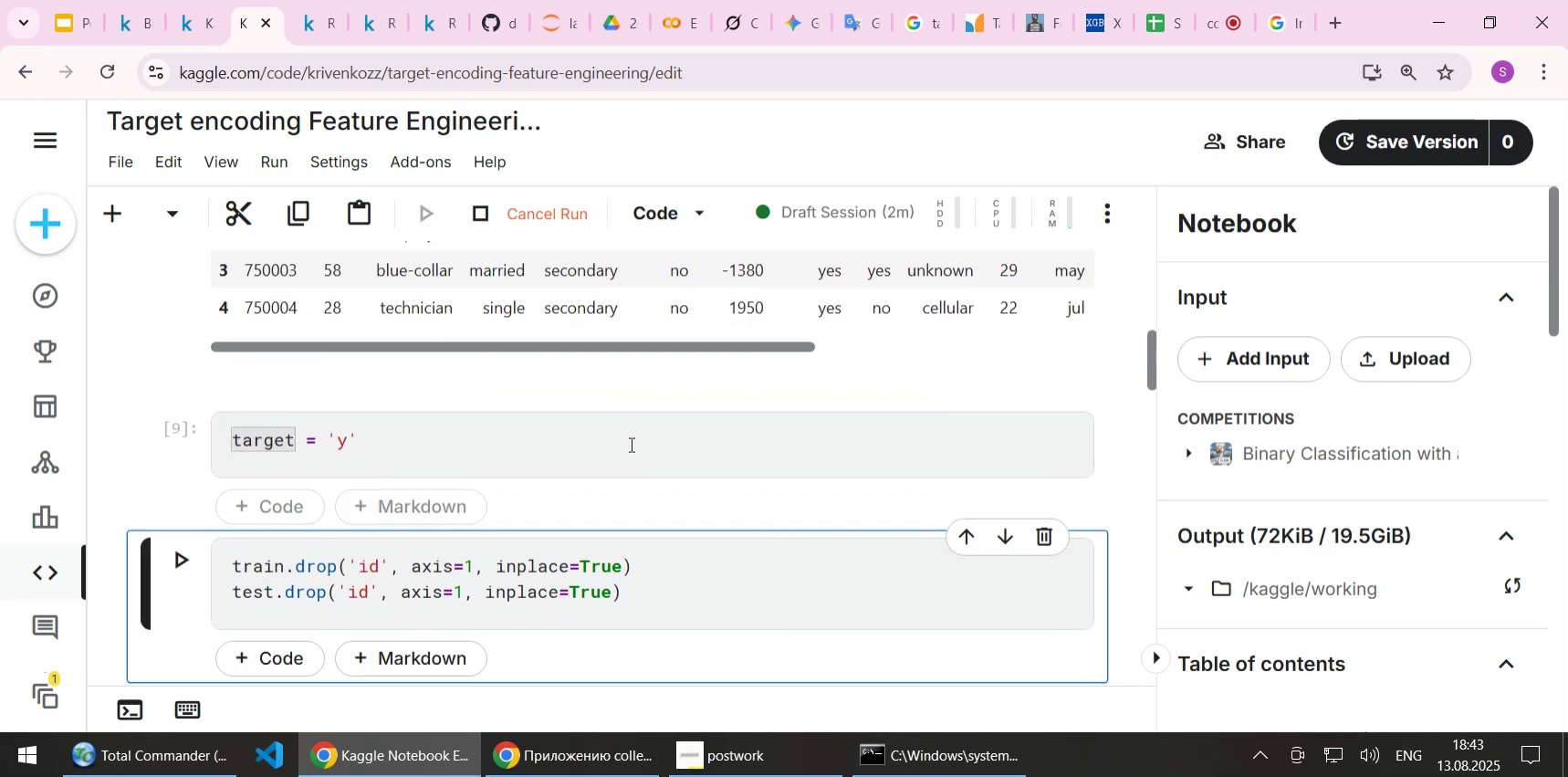 
key(Shift+Enter)
 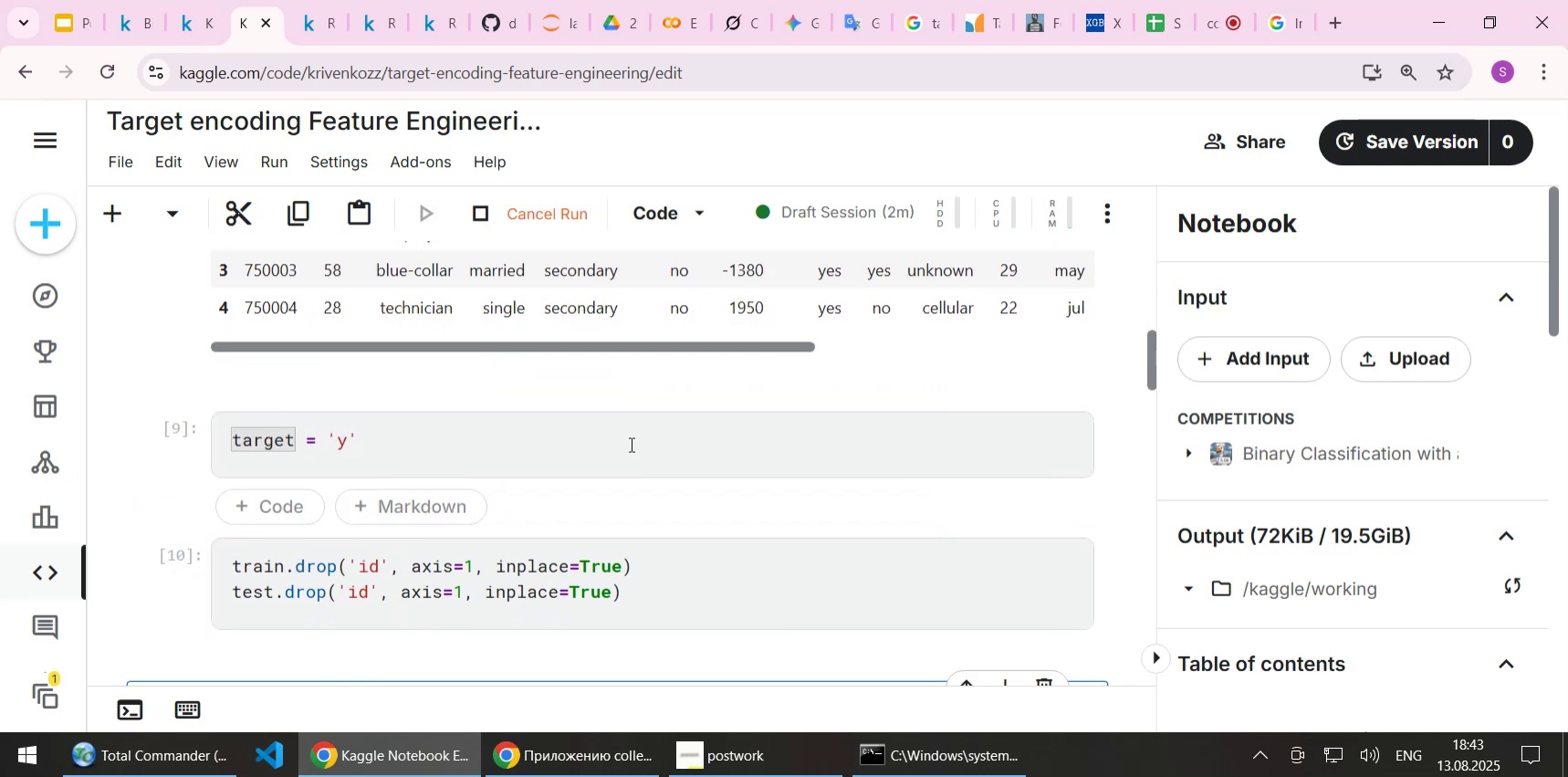 
scroll: coordinate [630, 444], scroll_direction: down, amount: 3.0
 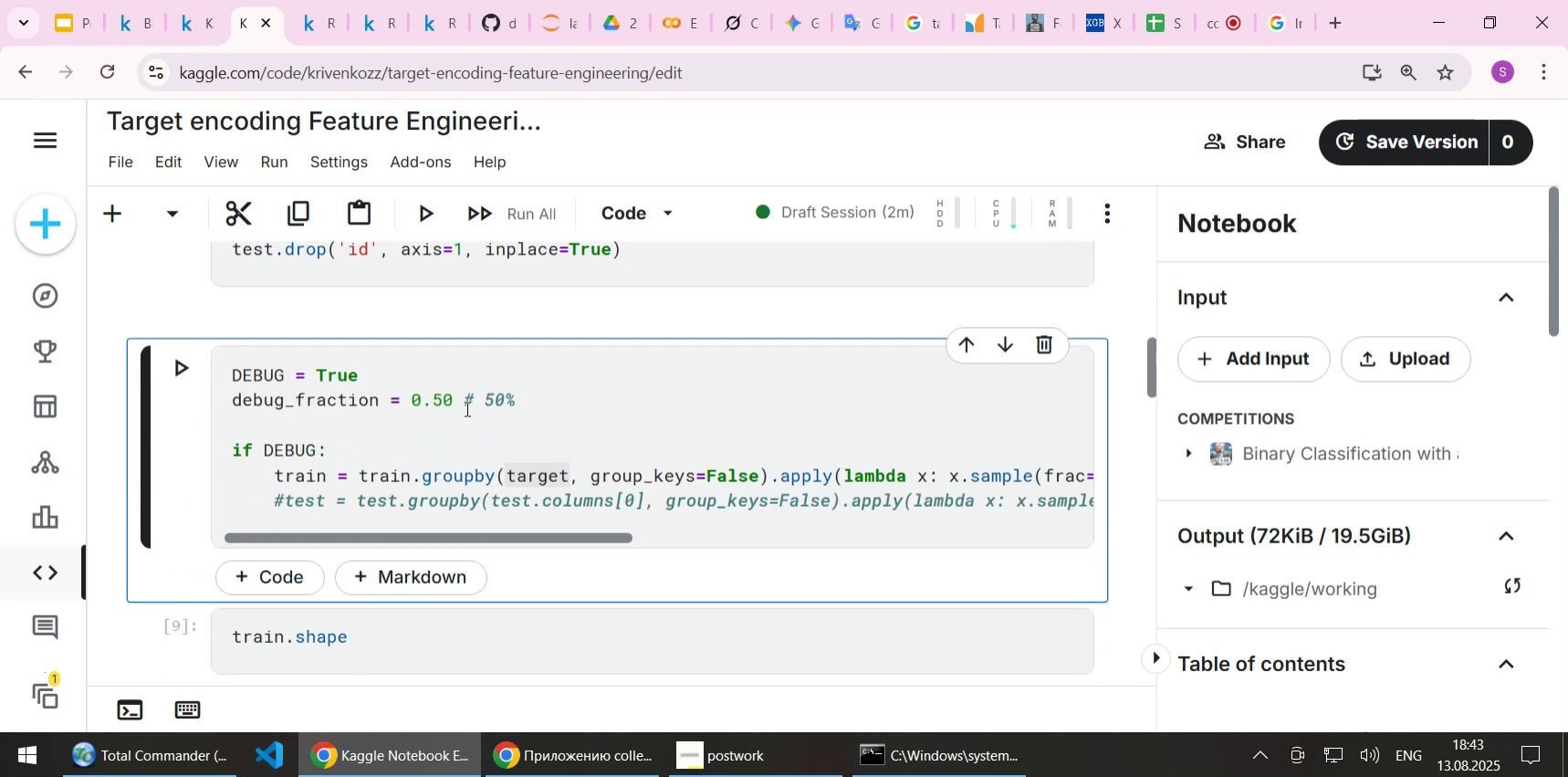 
left_click([424, 404])
 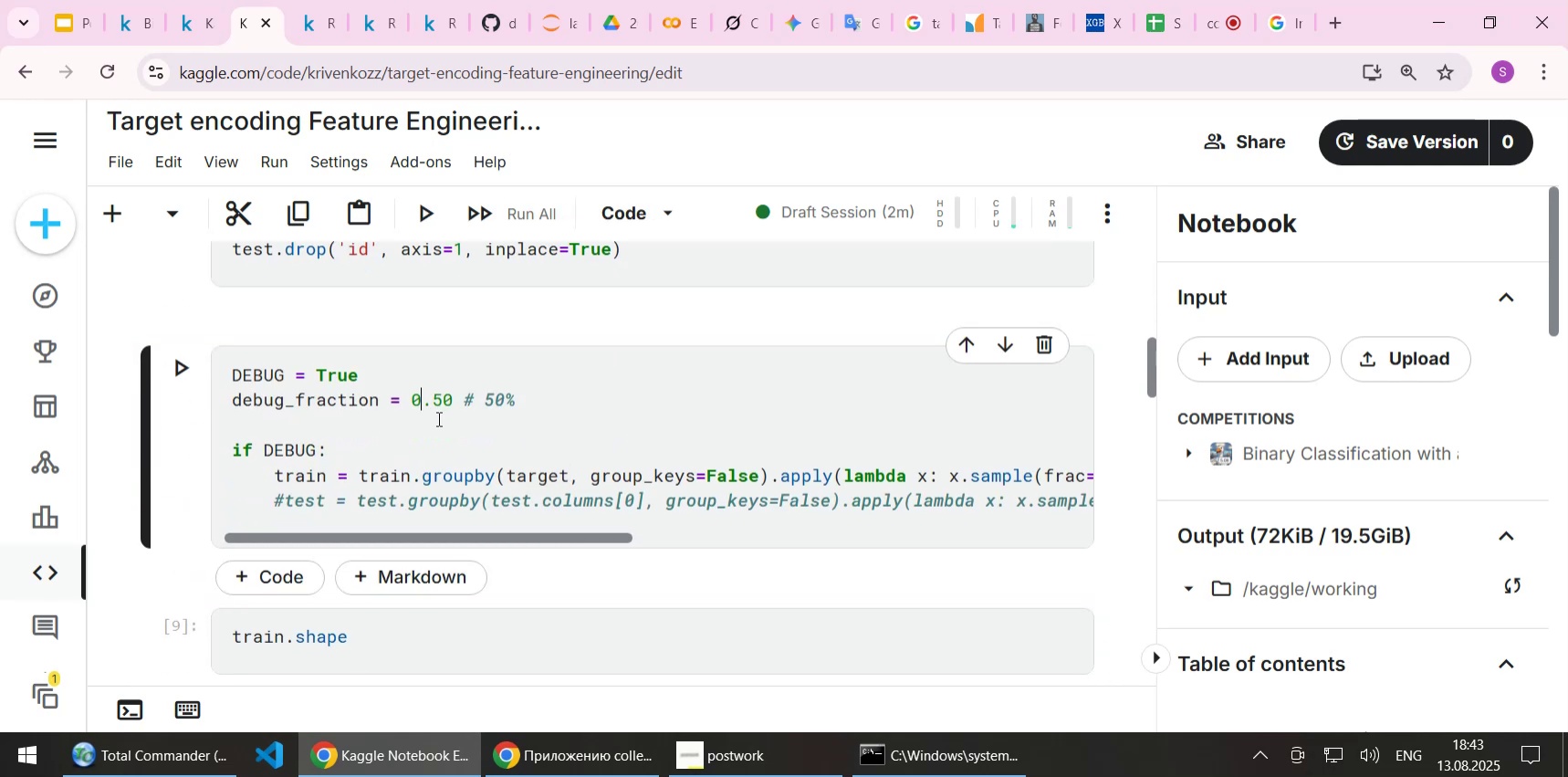 
key(ArrowRight)
 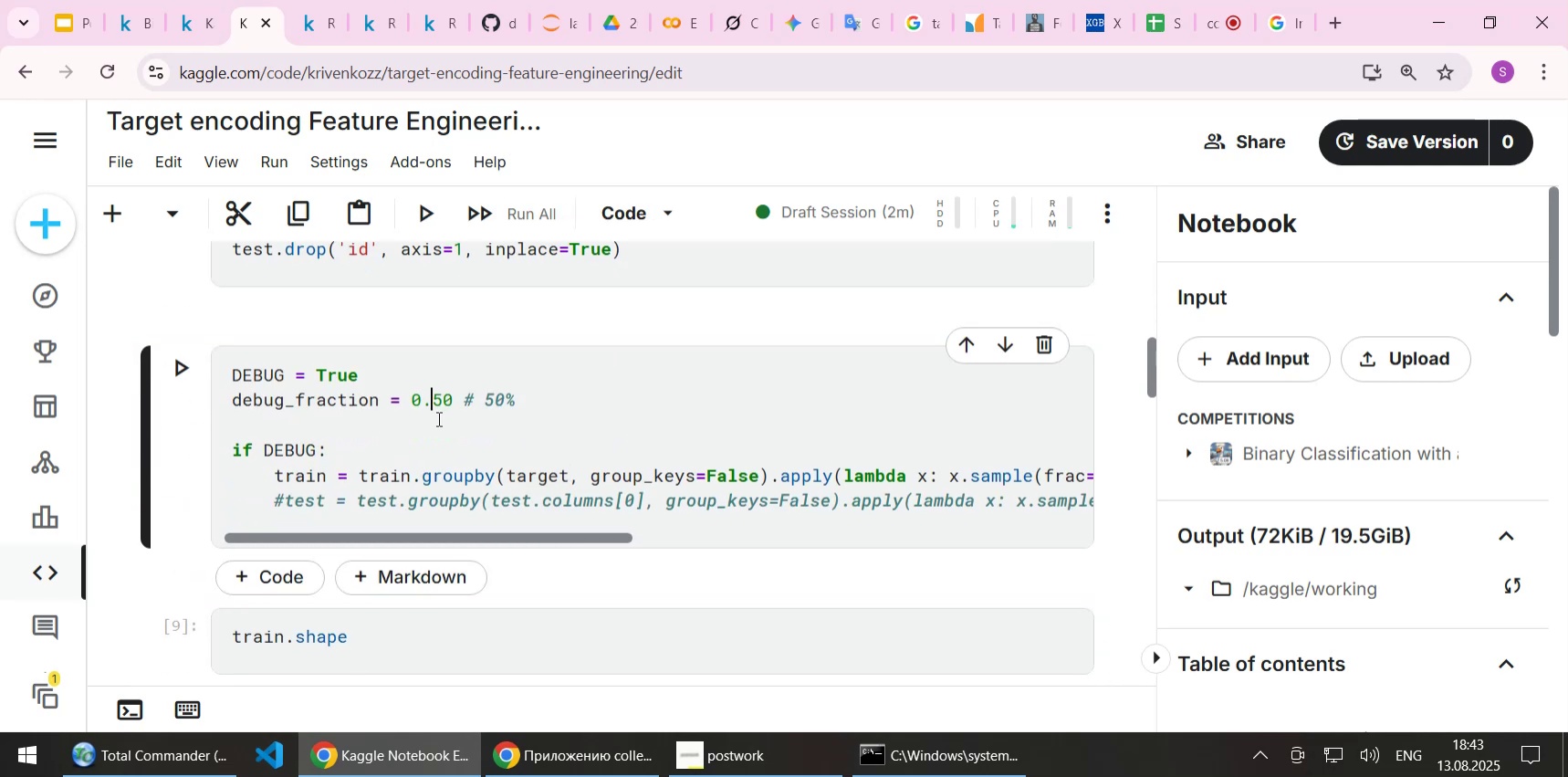 
key(ArrowRight)
 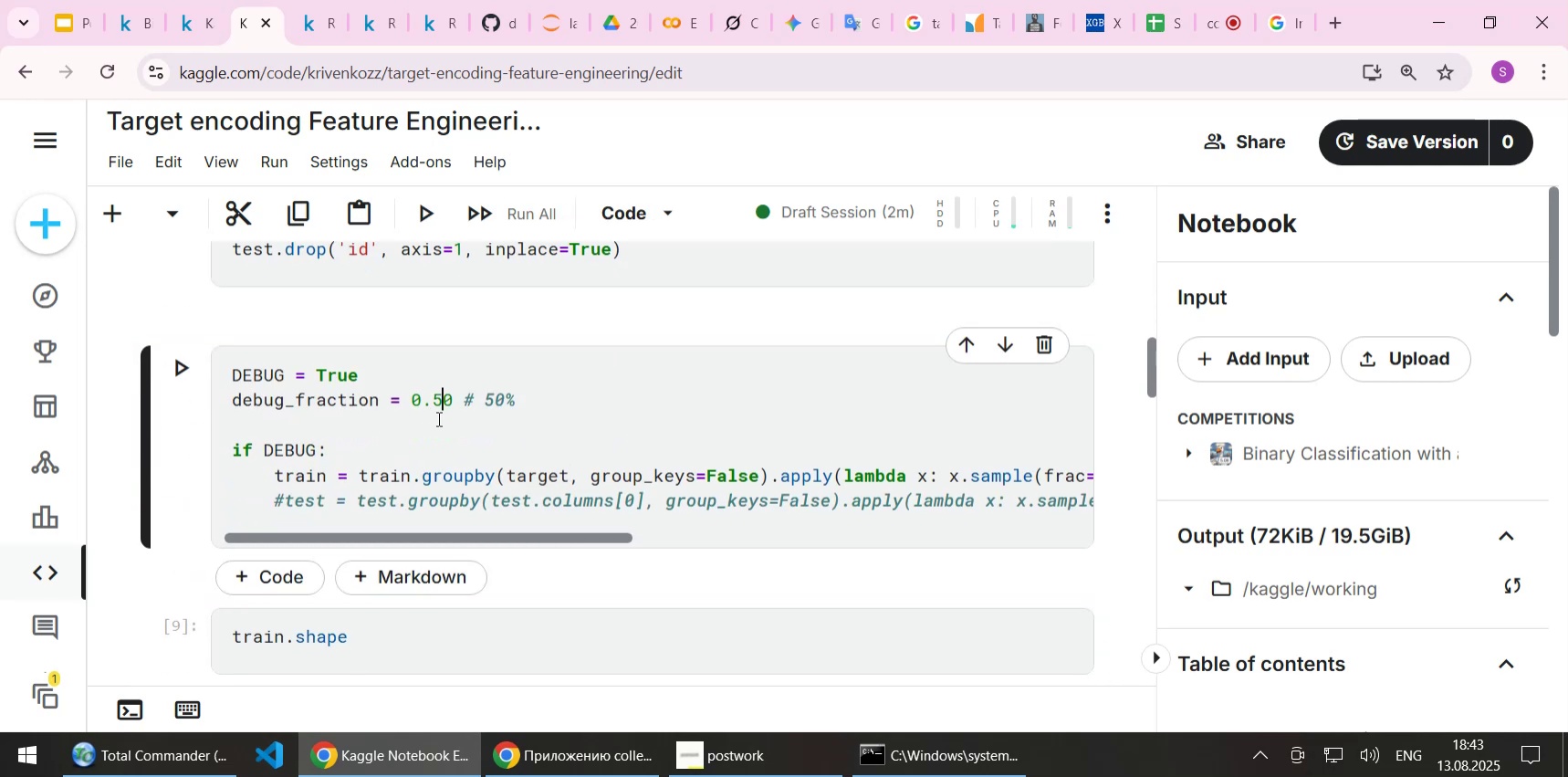 
key(ArrowLeft)
 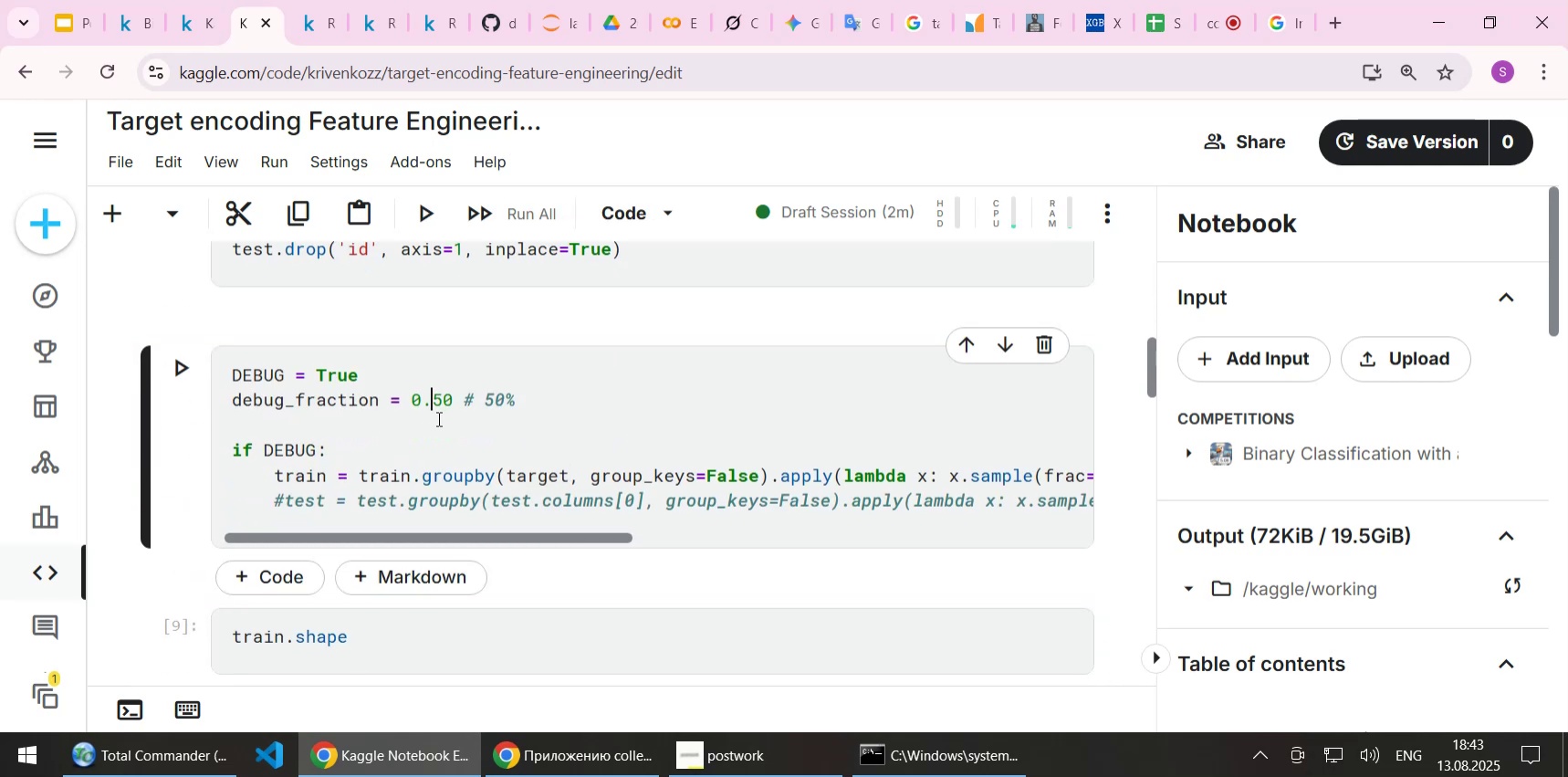 
key(Delete)
 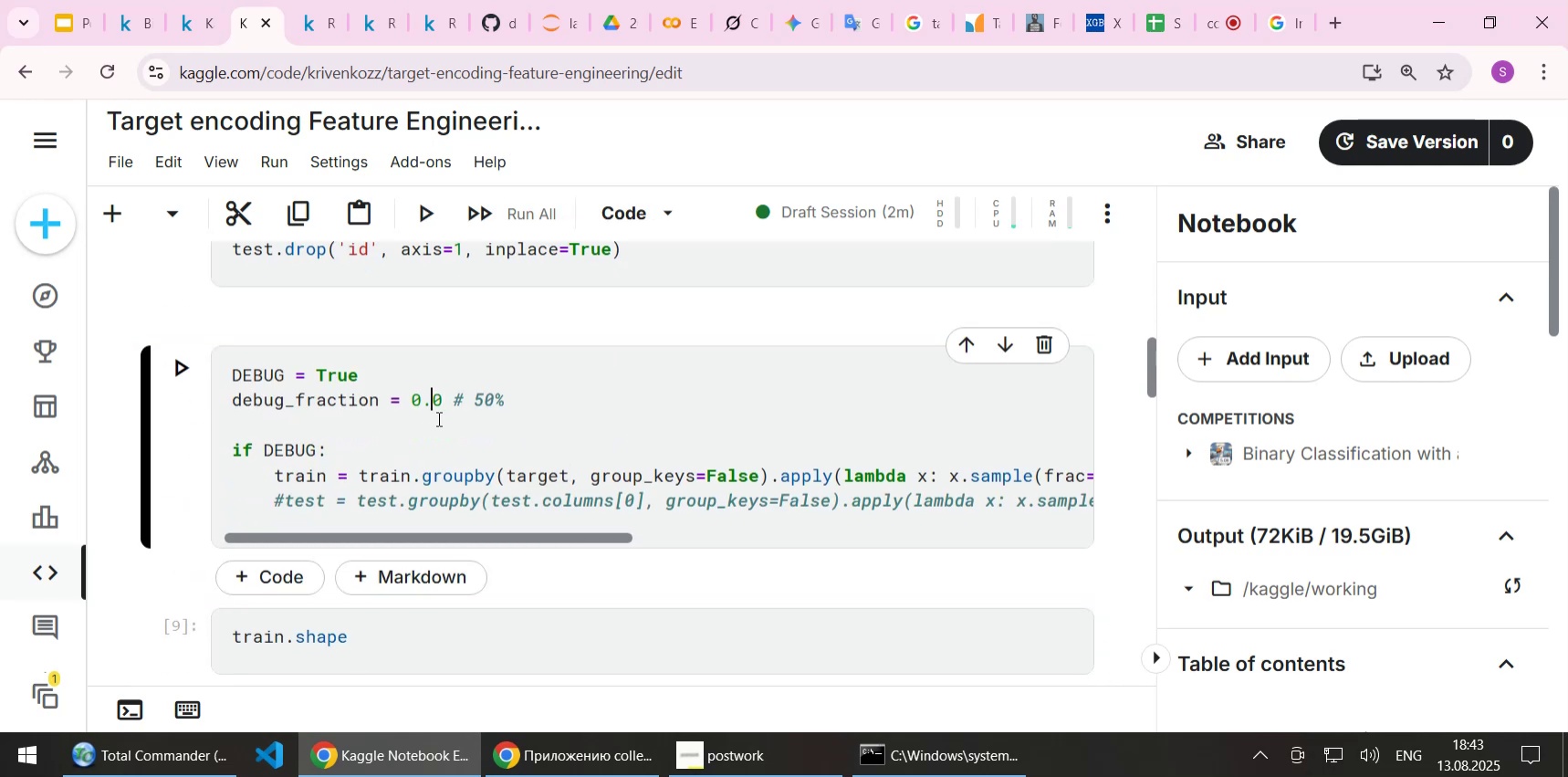 
key(1)
 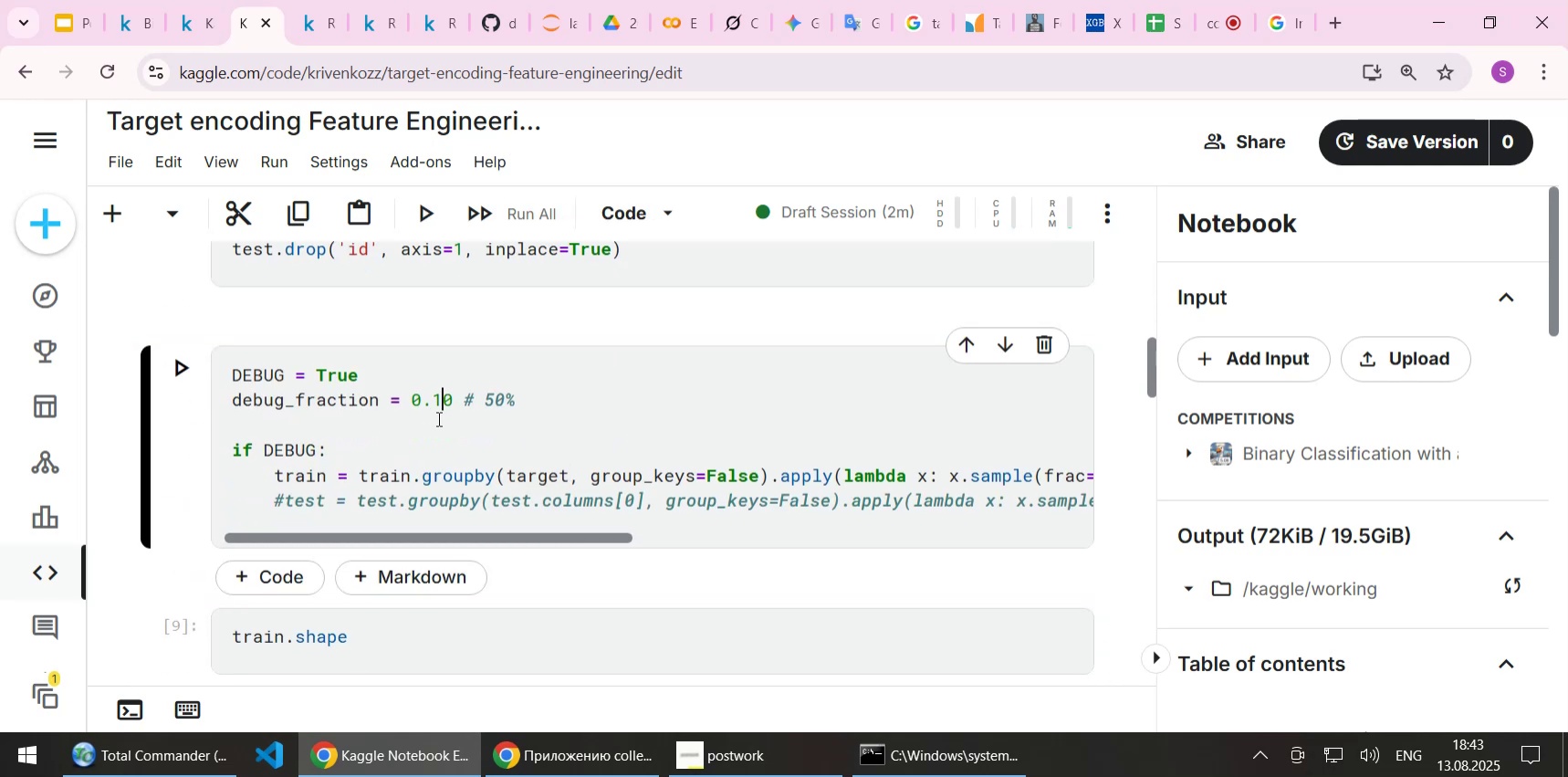 
key(ArrowRight)
 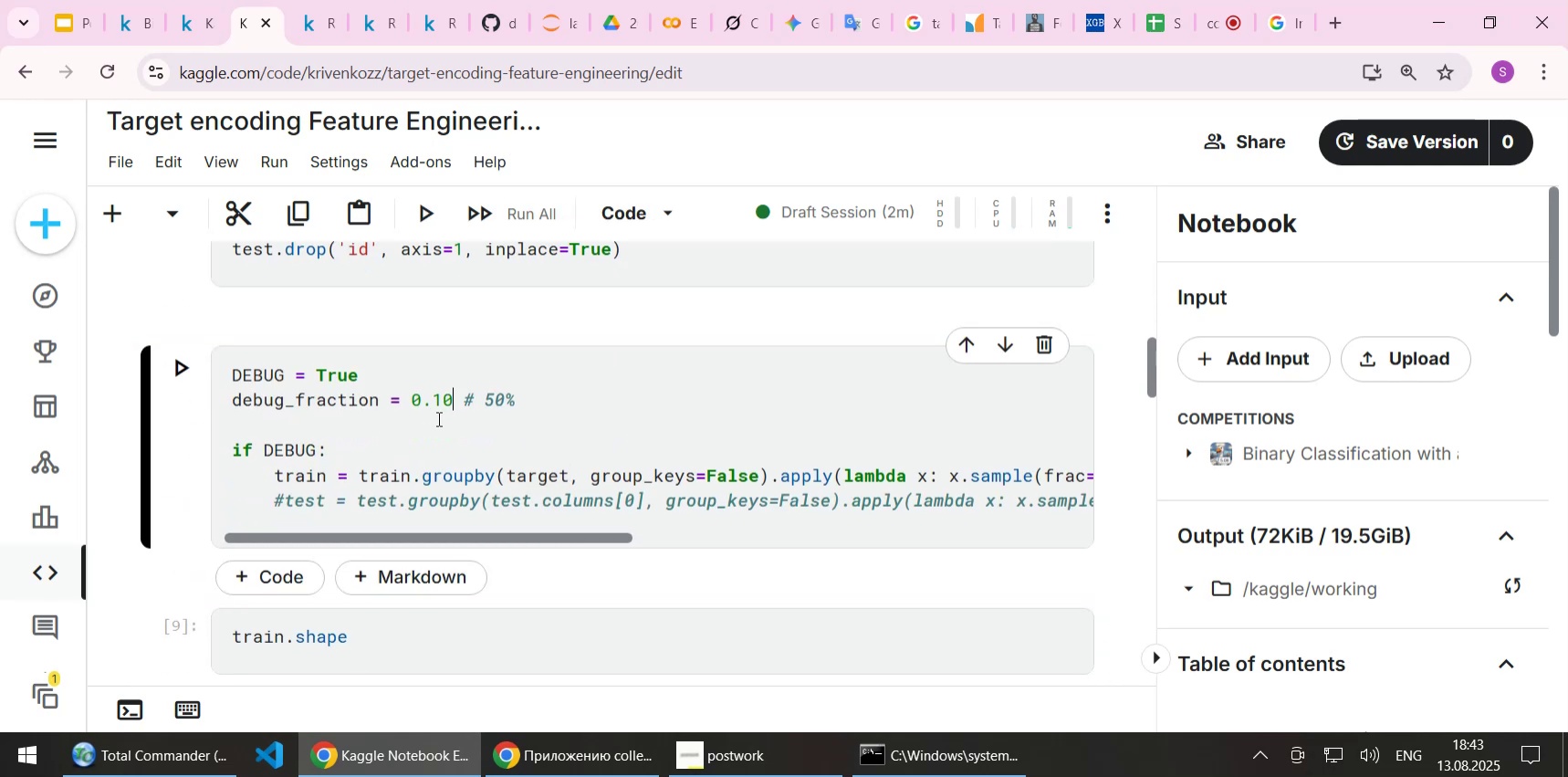 
key(ArrowRight)
 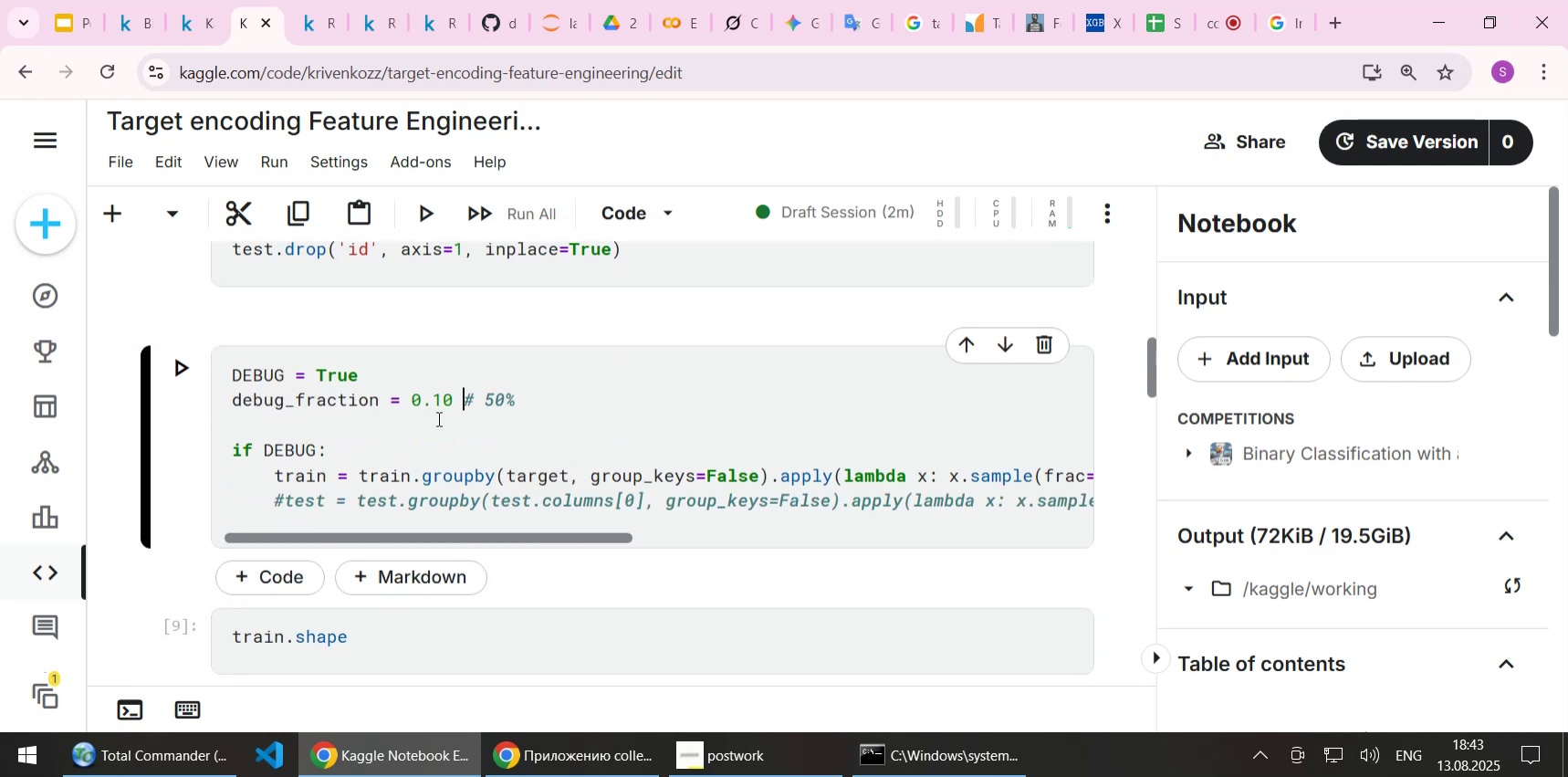 
key(ArrowRight)
 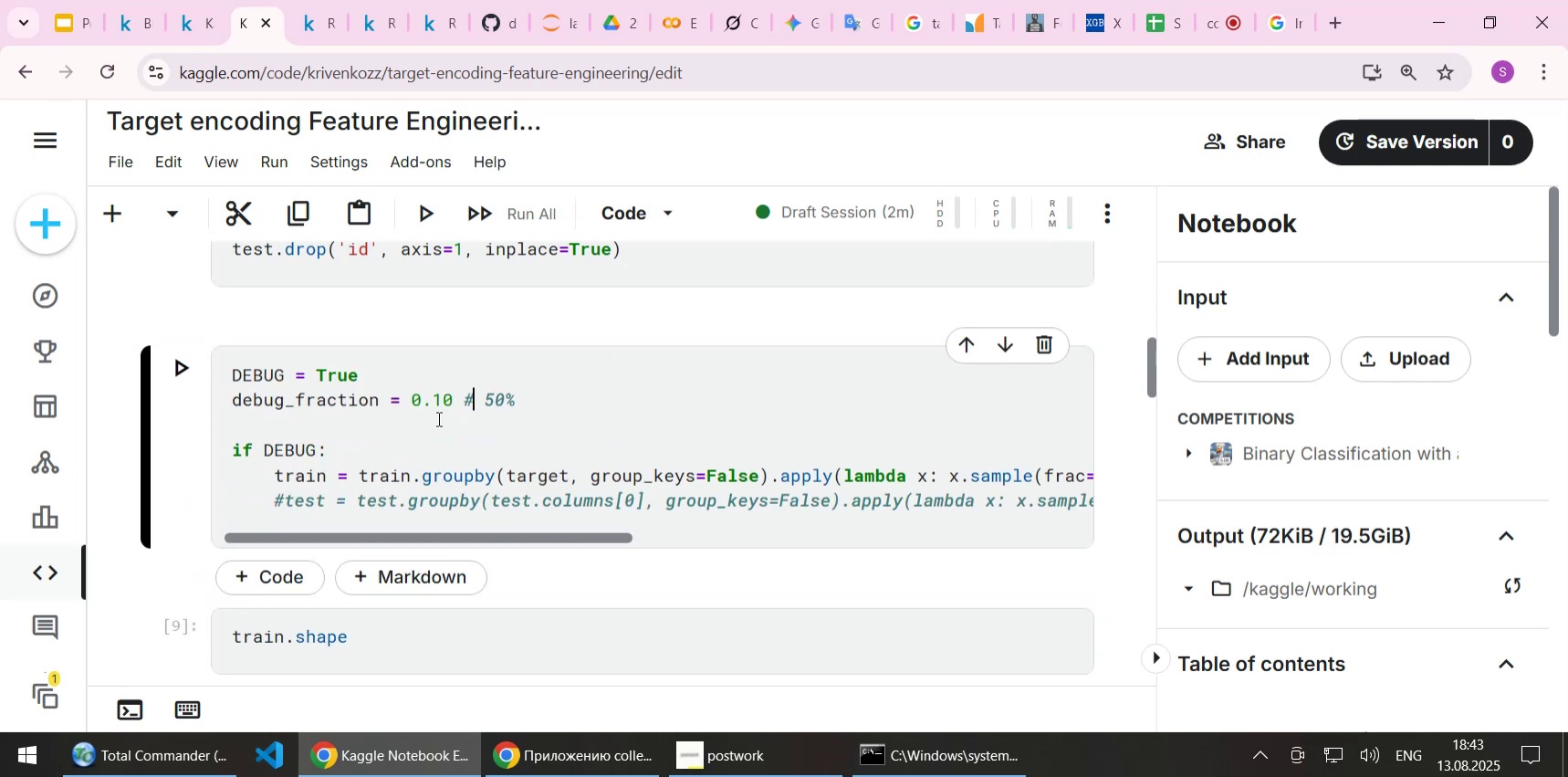 
key(ArrowRight)
 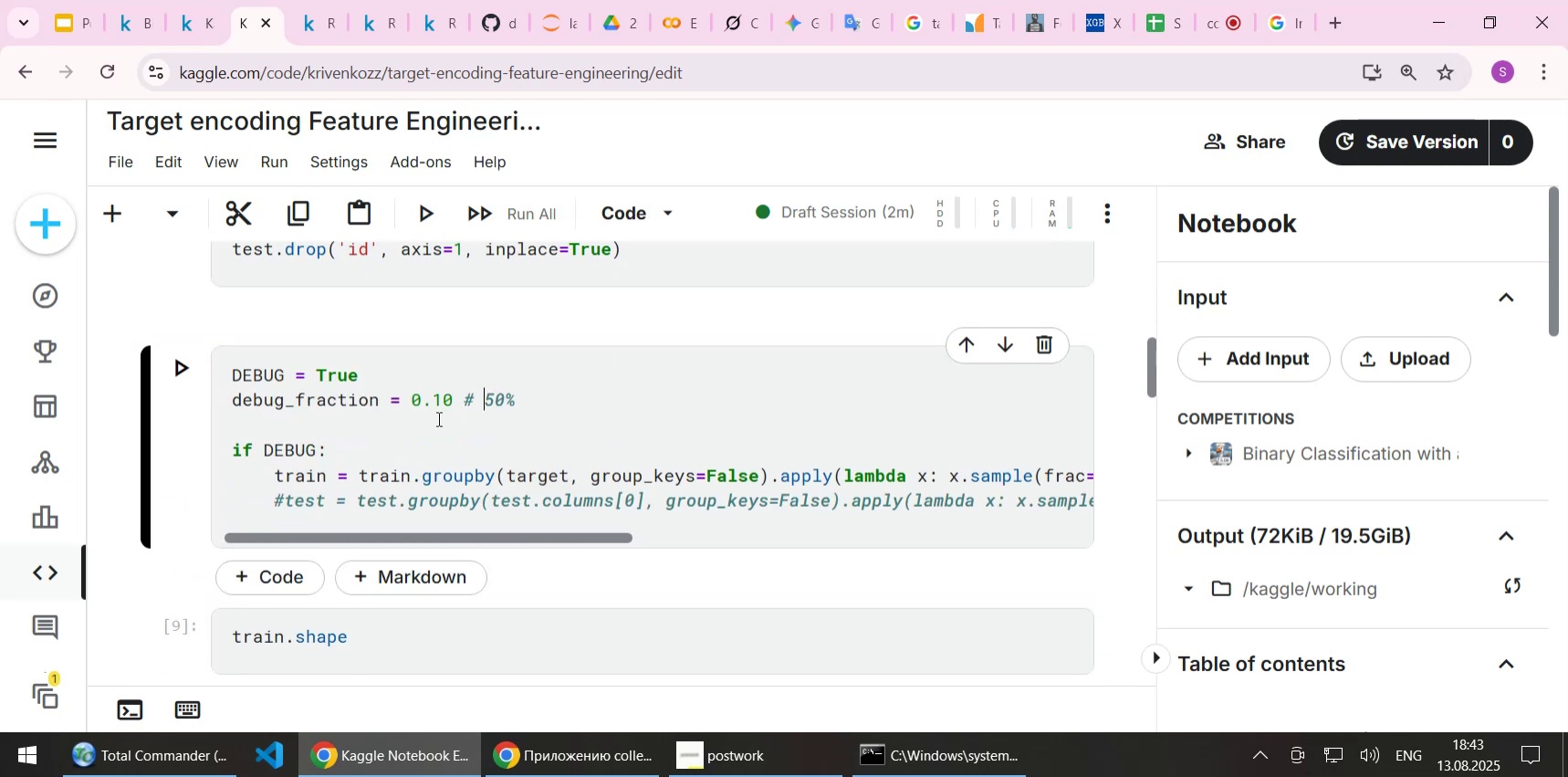 
key(Delete)
 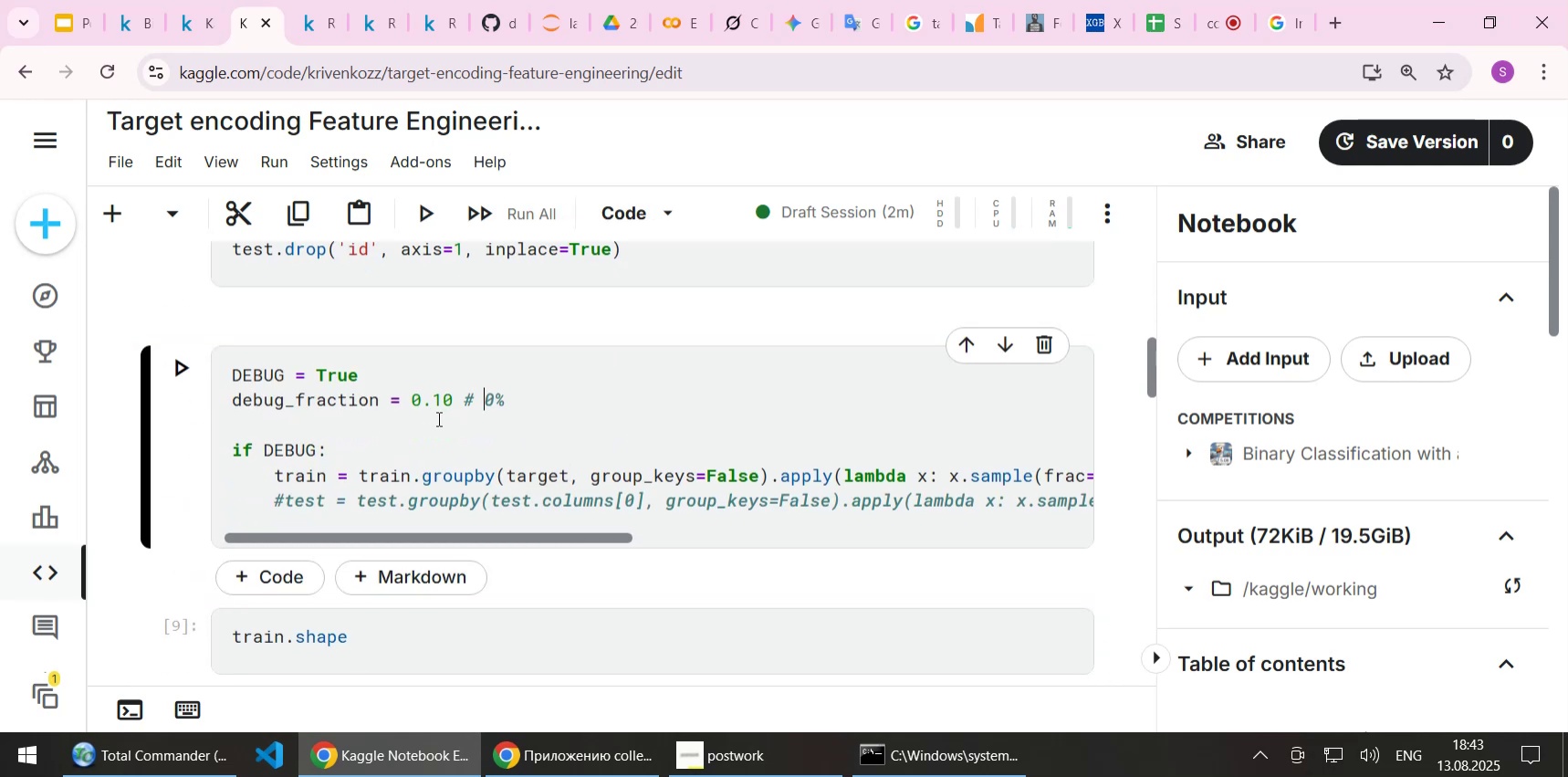 
key(1)
 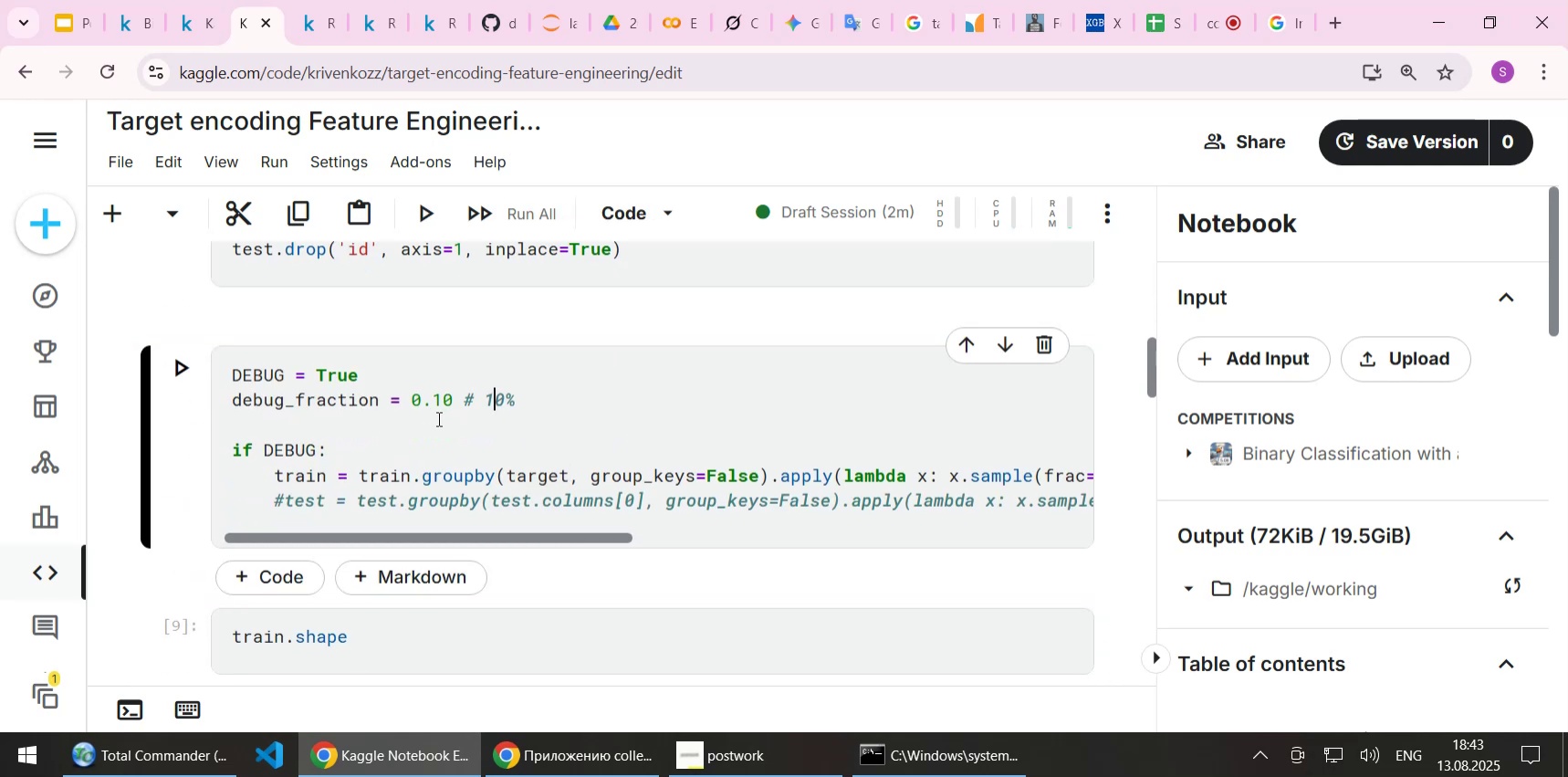 
key(ArrowDown)
 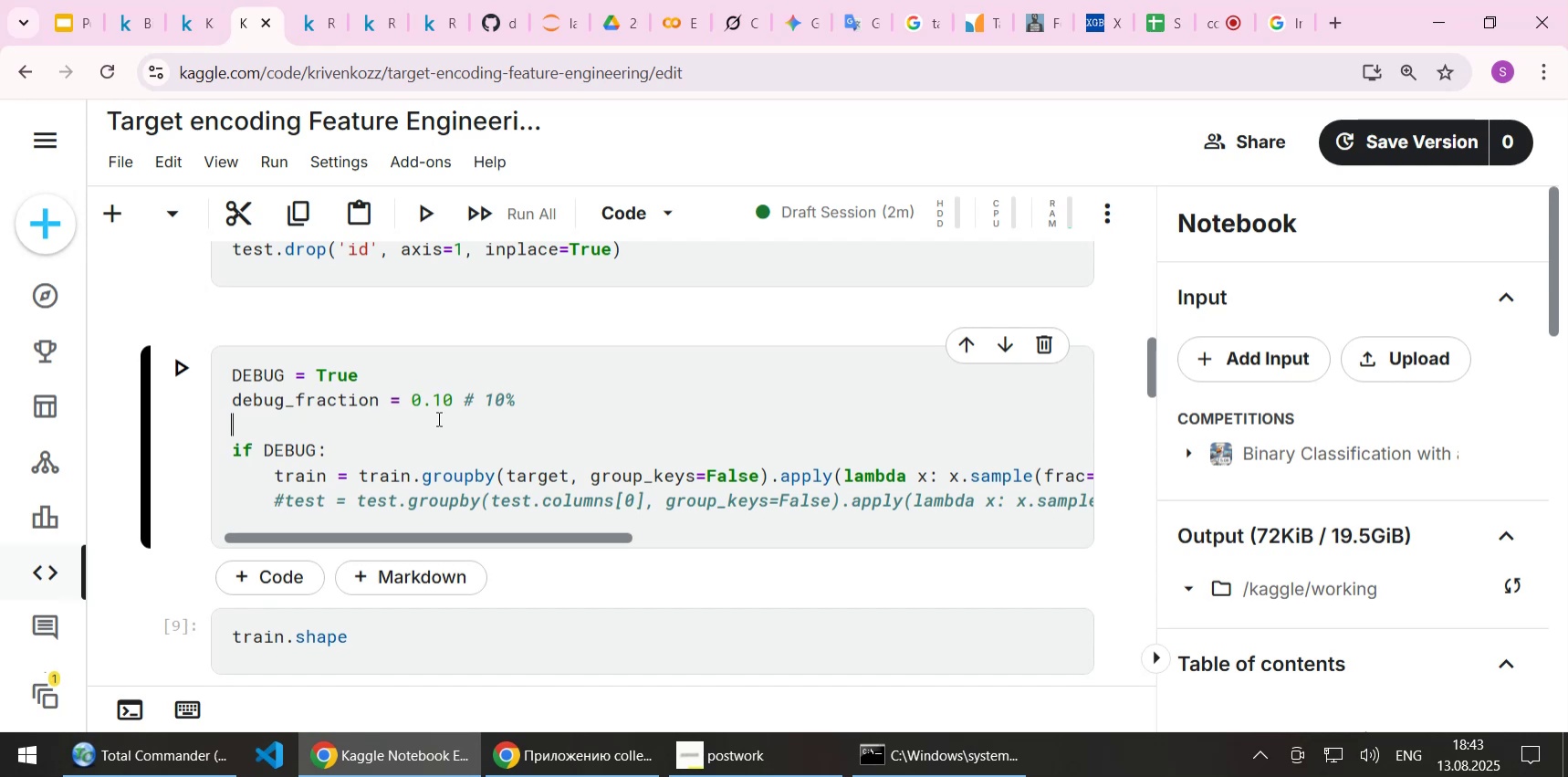 
key(ArrowDown)
 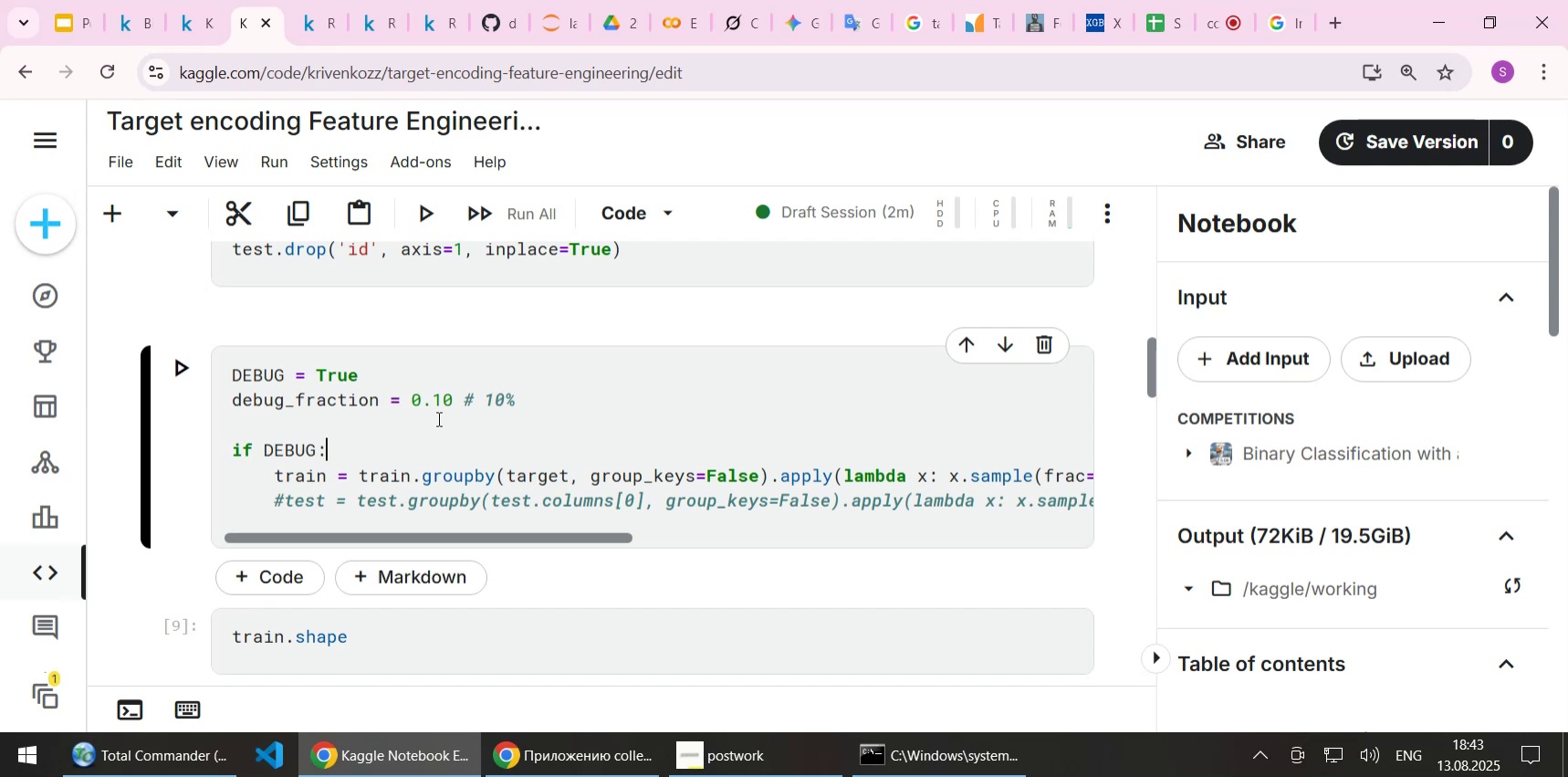 
key(ArrowDown)
 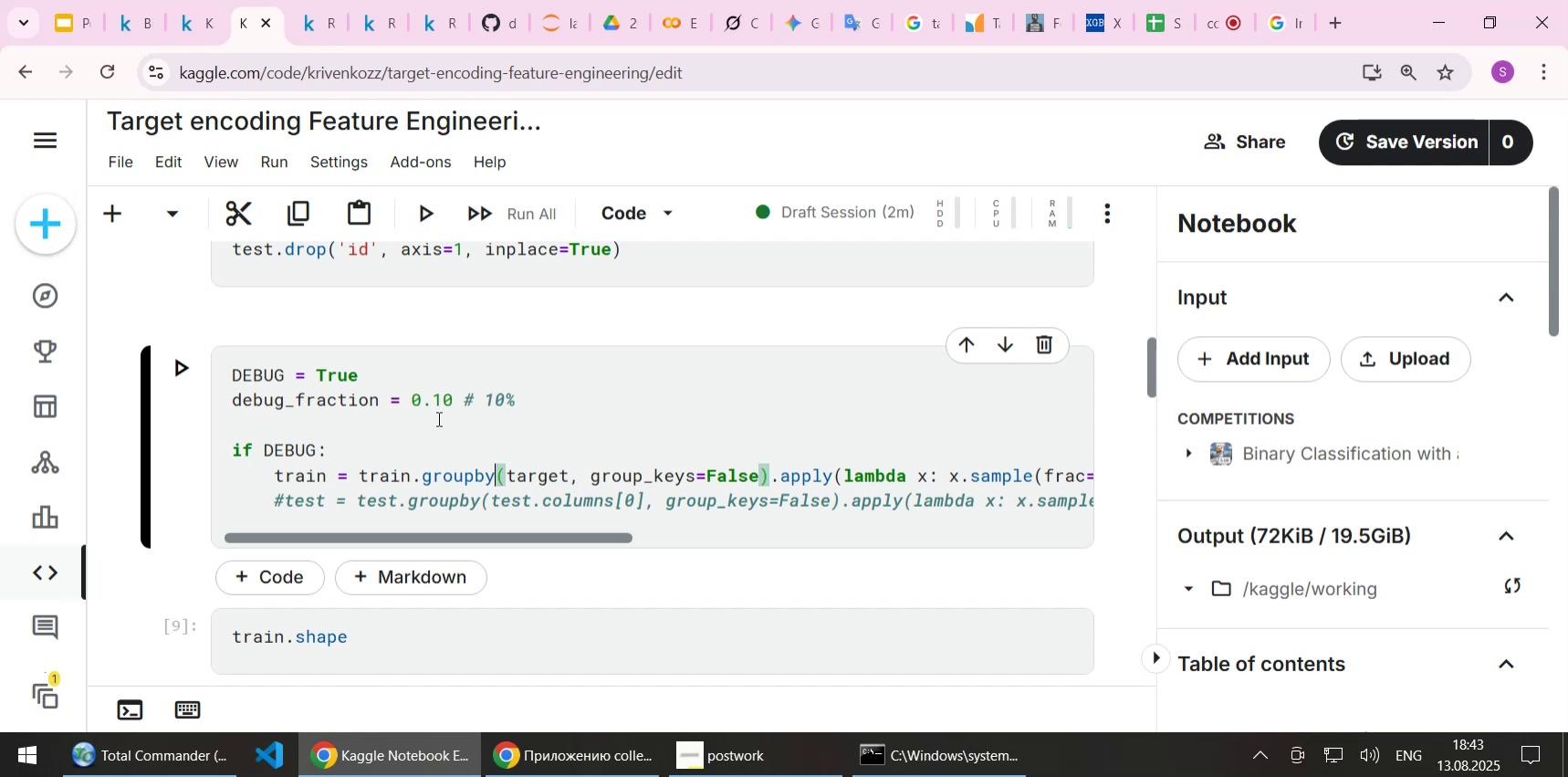 
key(ArrowDown)
 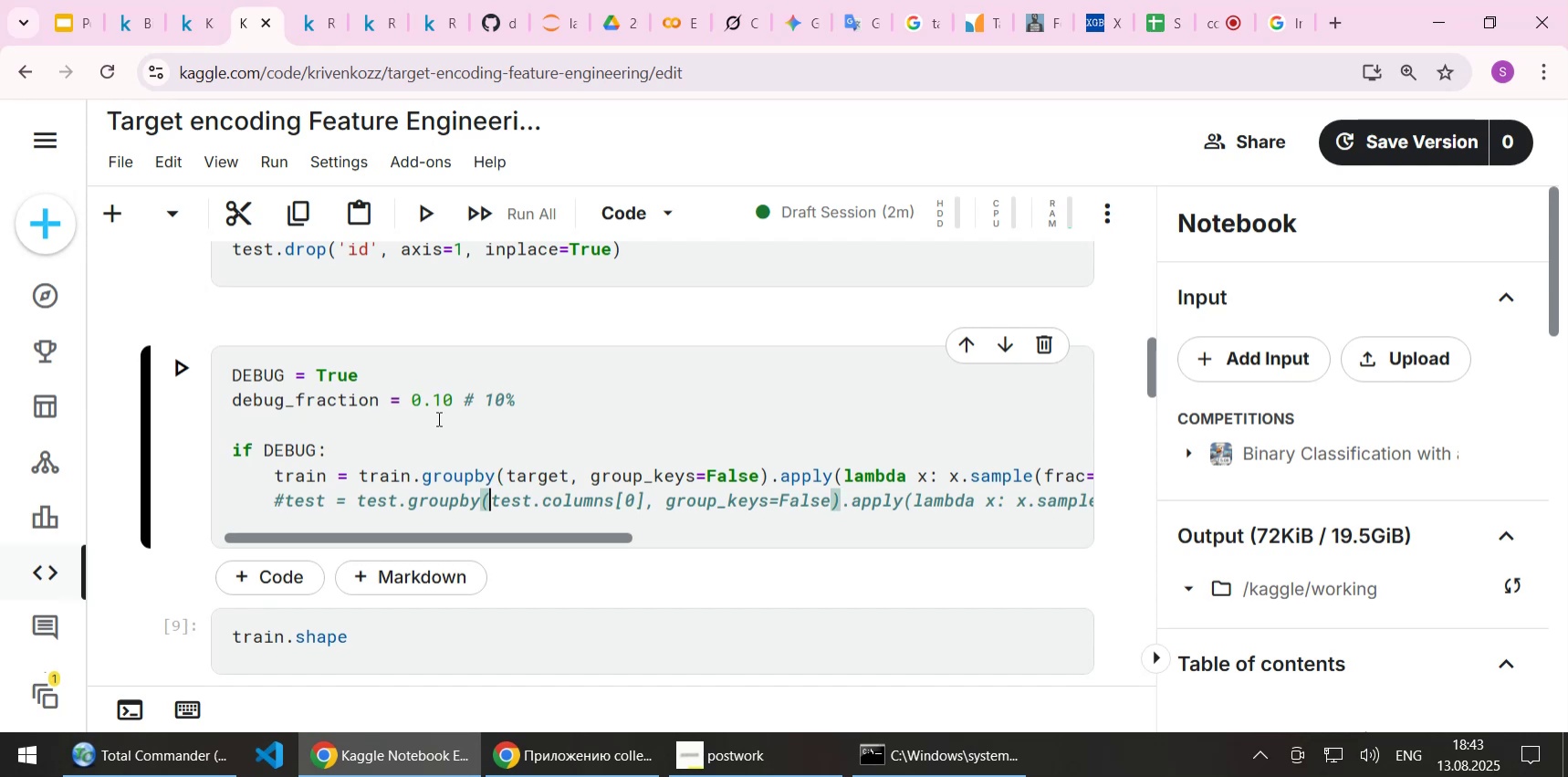 
key(Home)
 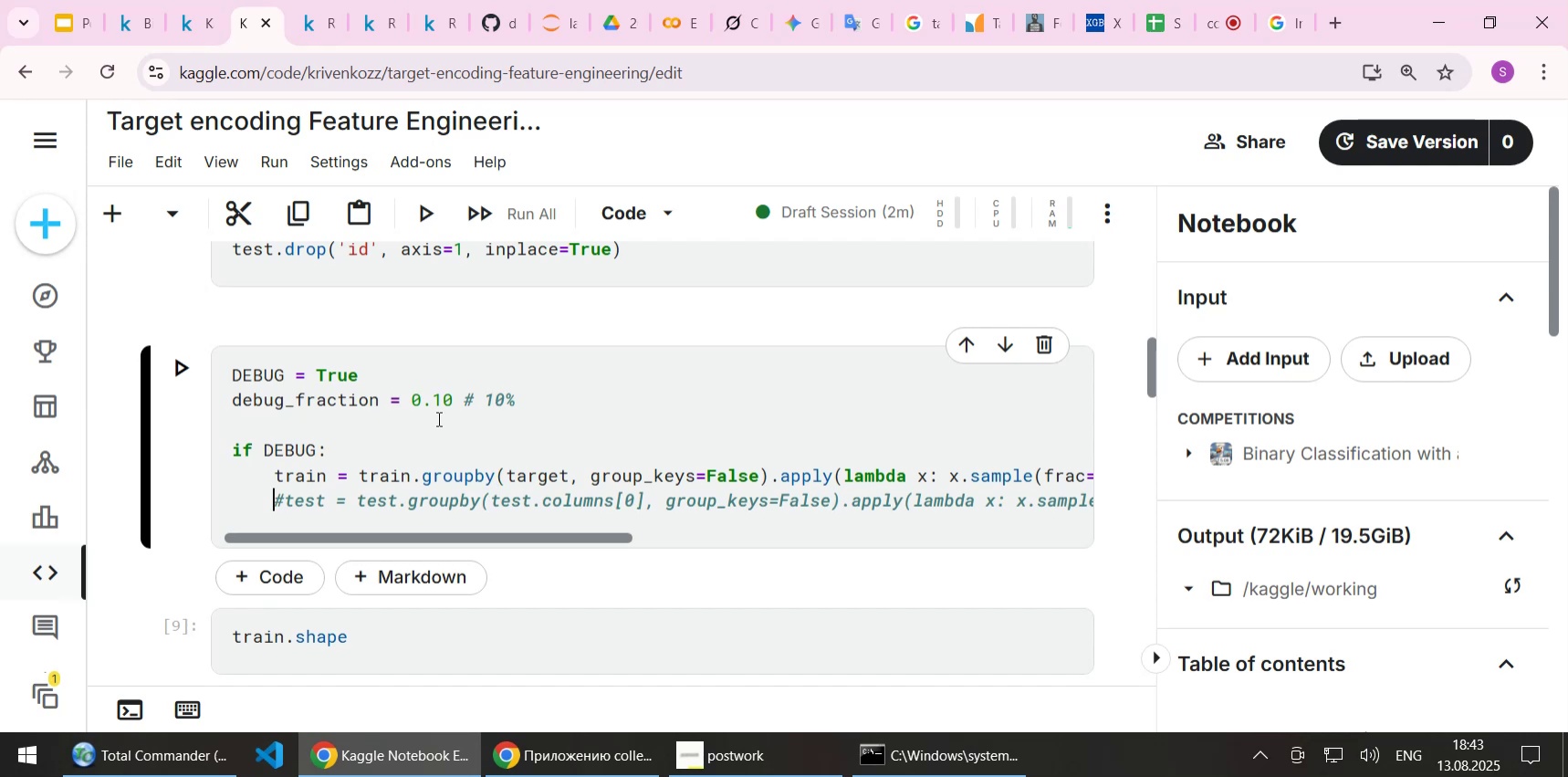 
key(Delete)
 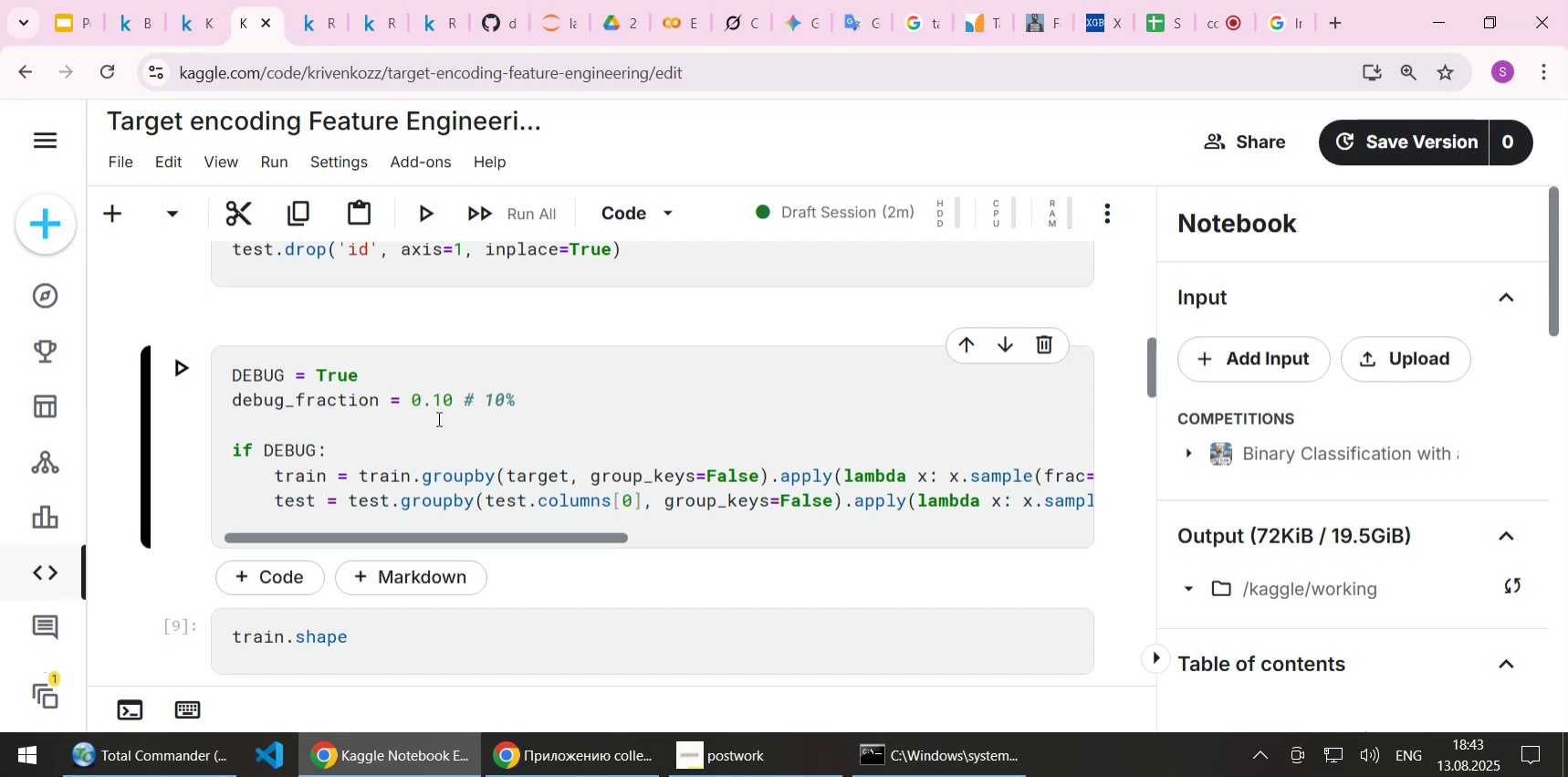 
key(Shift+Enter)
 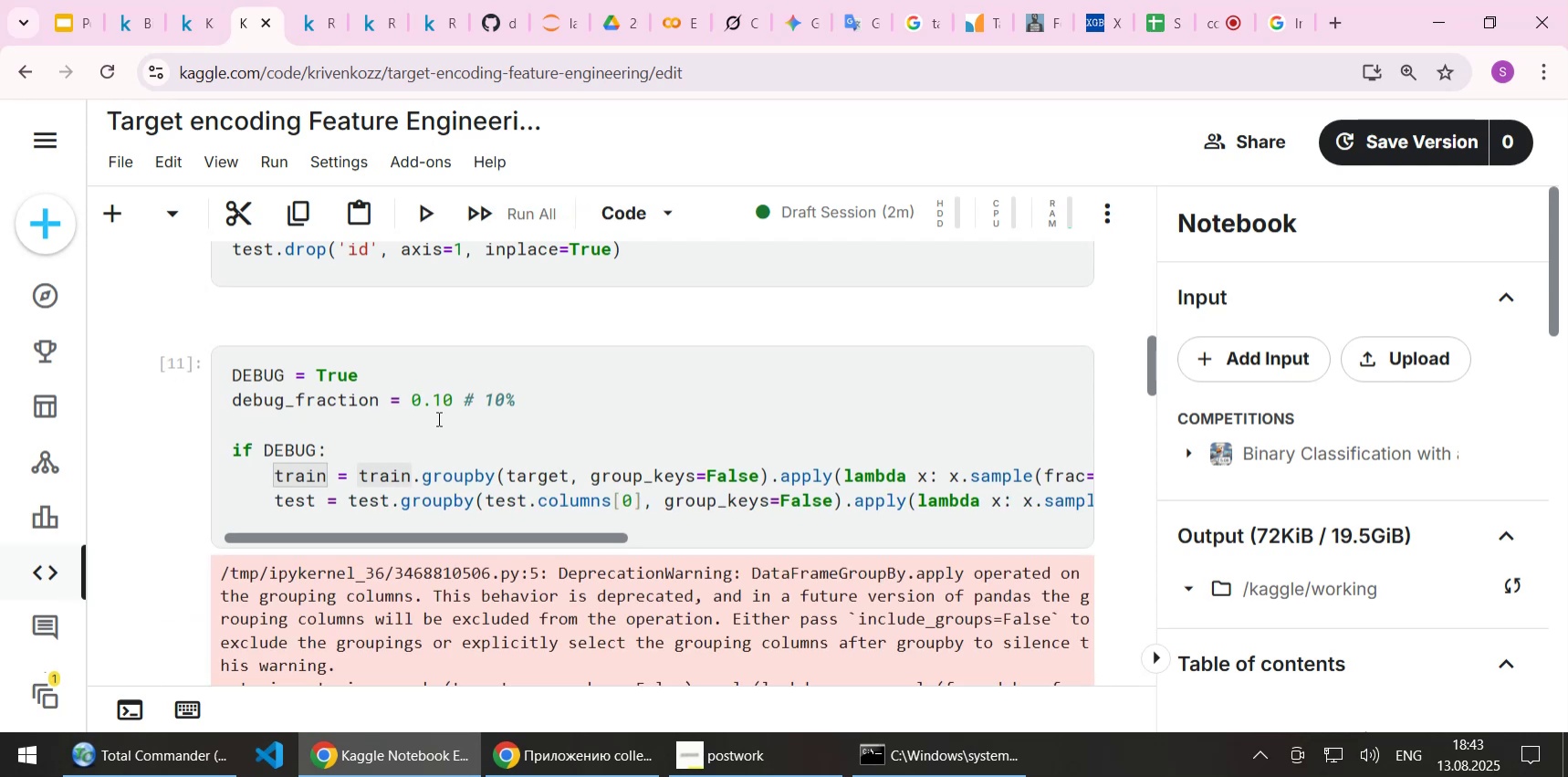 
scroll: coordinate [529, 480], scroll_direction: down, amount: 4.0
 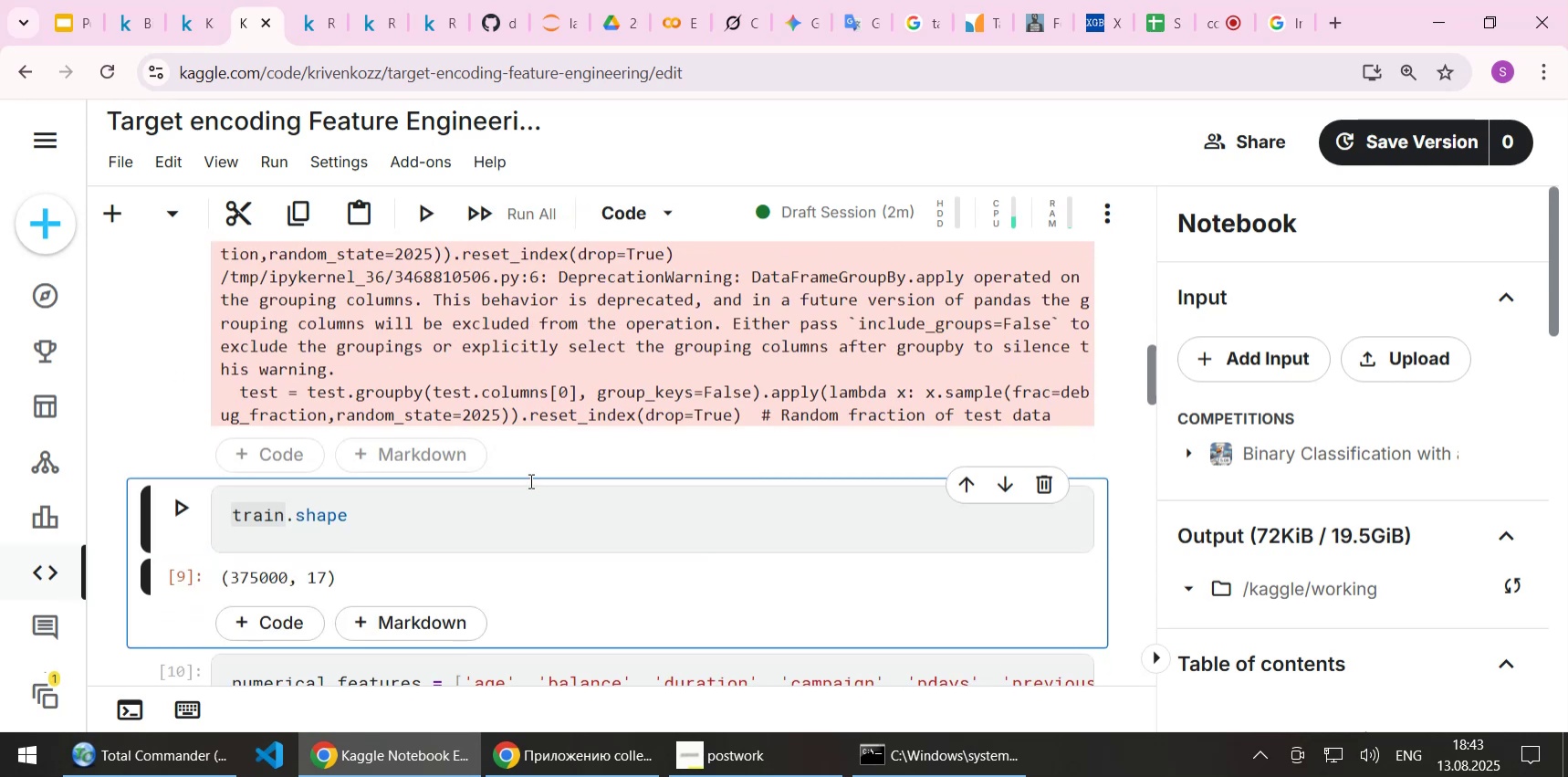 
scroll: coordinate [578, 467], scroll_direction: up, amount: 2.0
 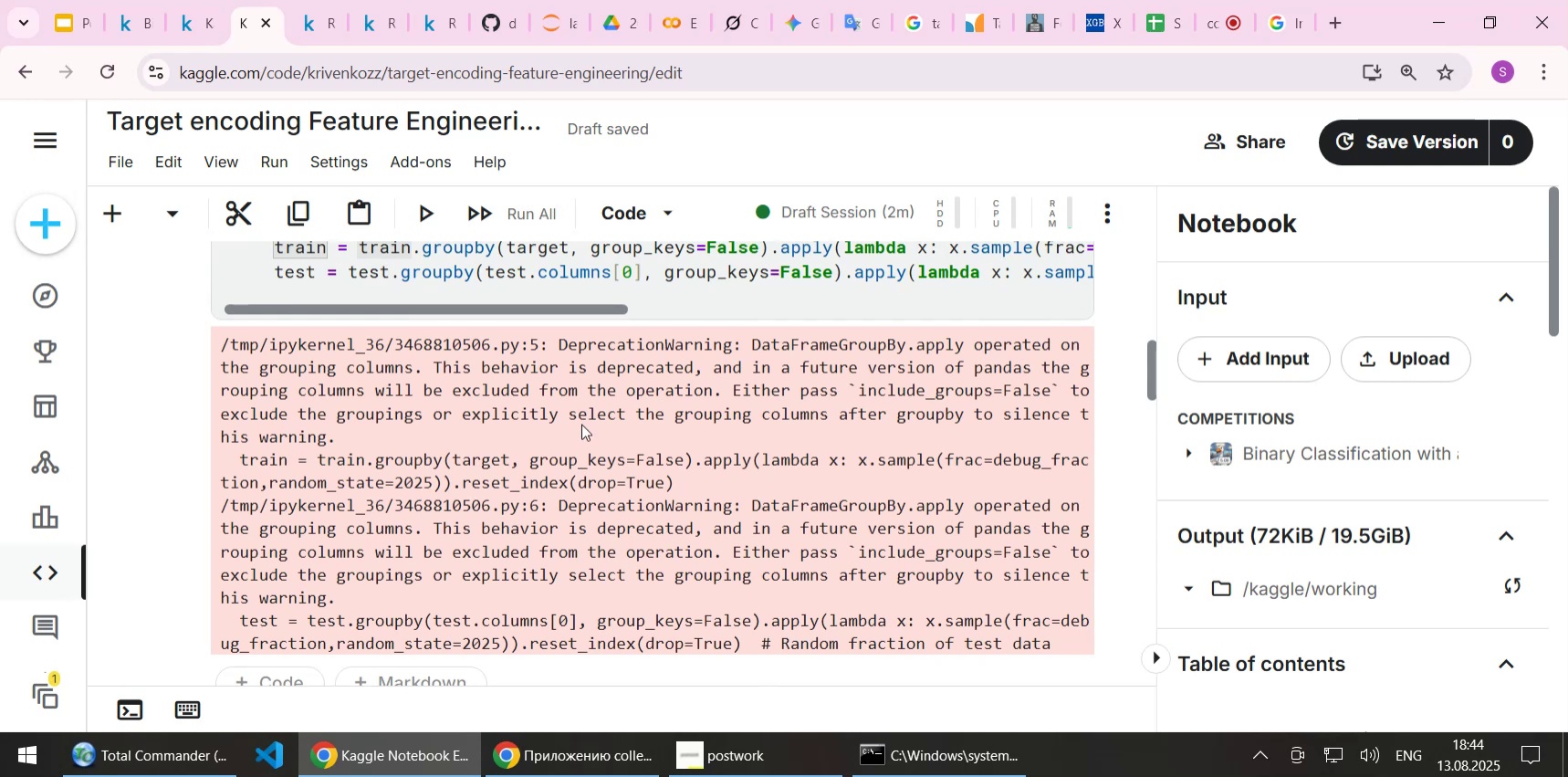 
wait(7.08)
 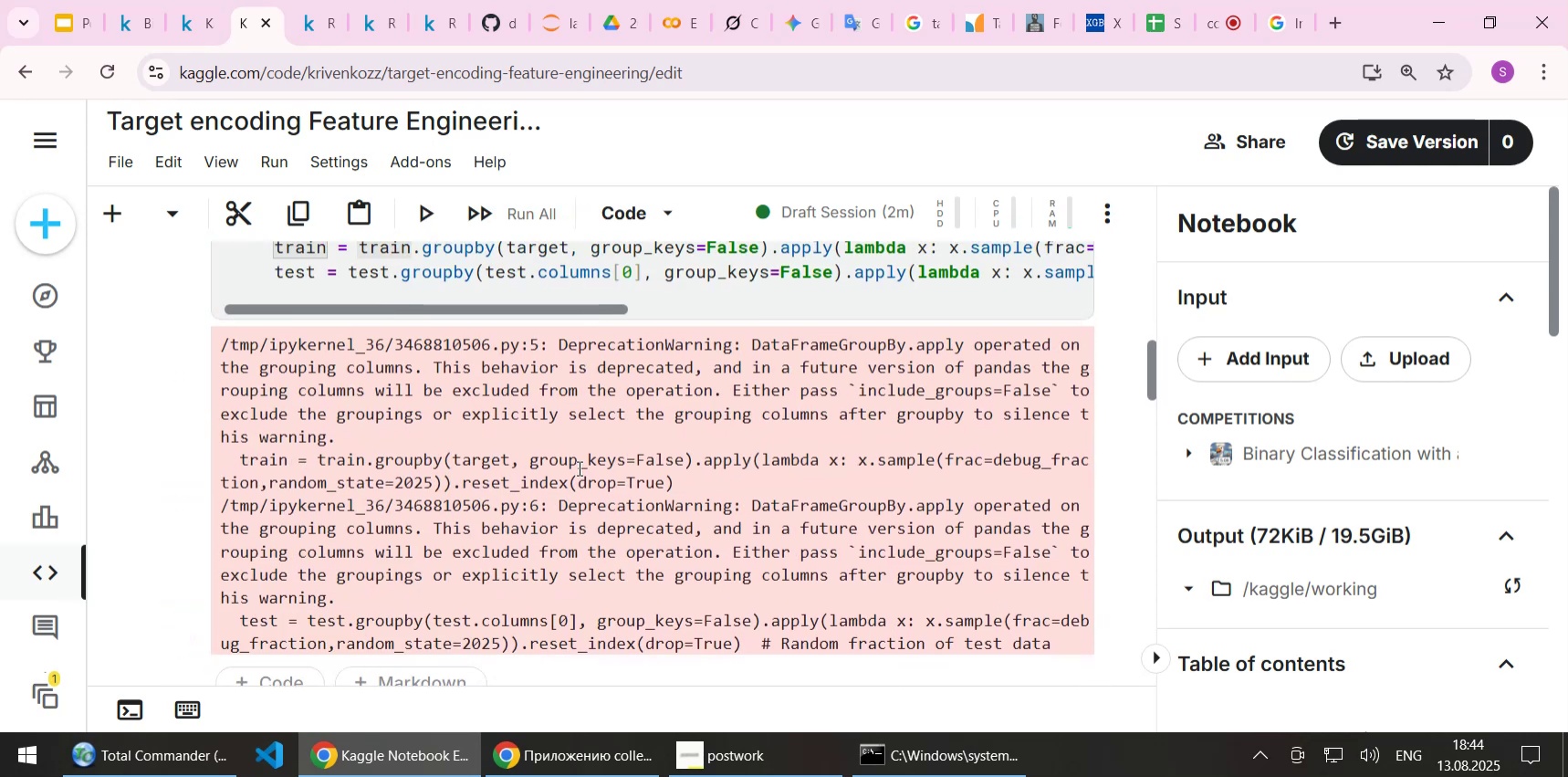 
scroll: coordinate [581, 424], scroll_direction: up, amount: 1.0
 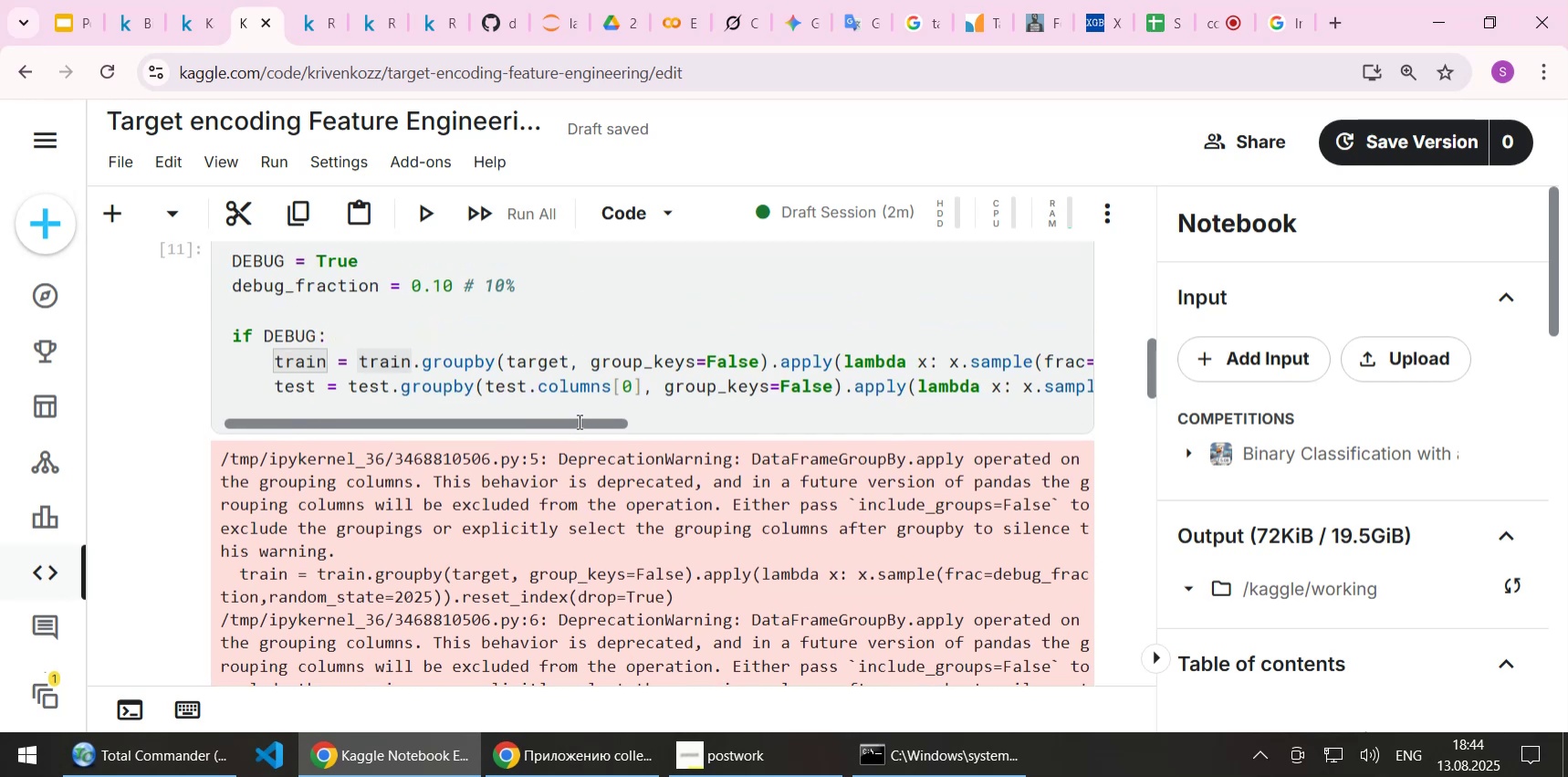 
left_click_drag(start_coordinate=[578, 421], to_coordinate=[607, 416])
 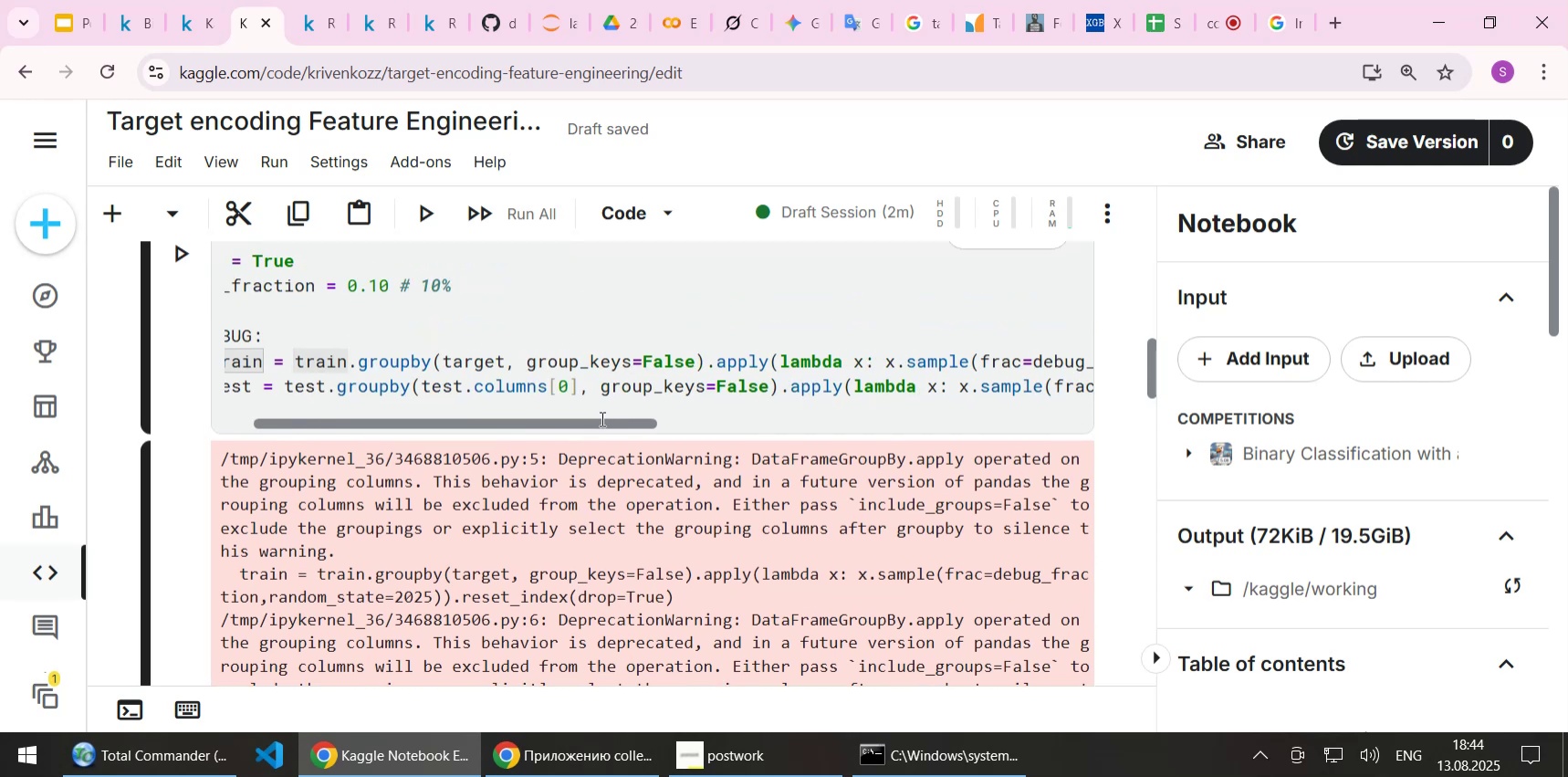 
left_click_drag(start_coordinate=[601, 418], to_coordinate=[424, 421])
 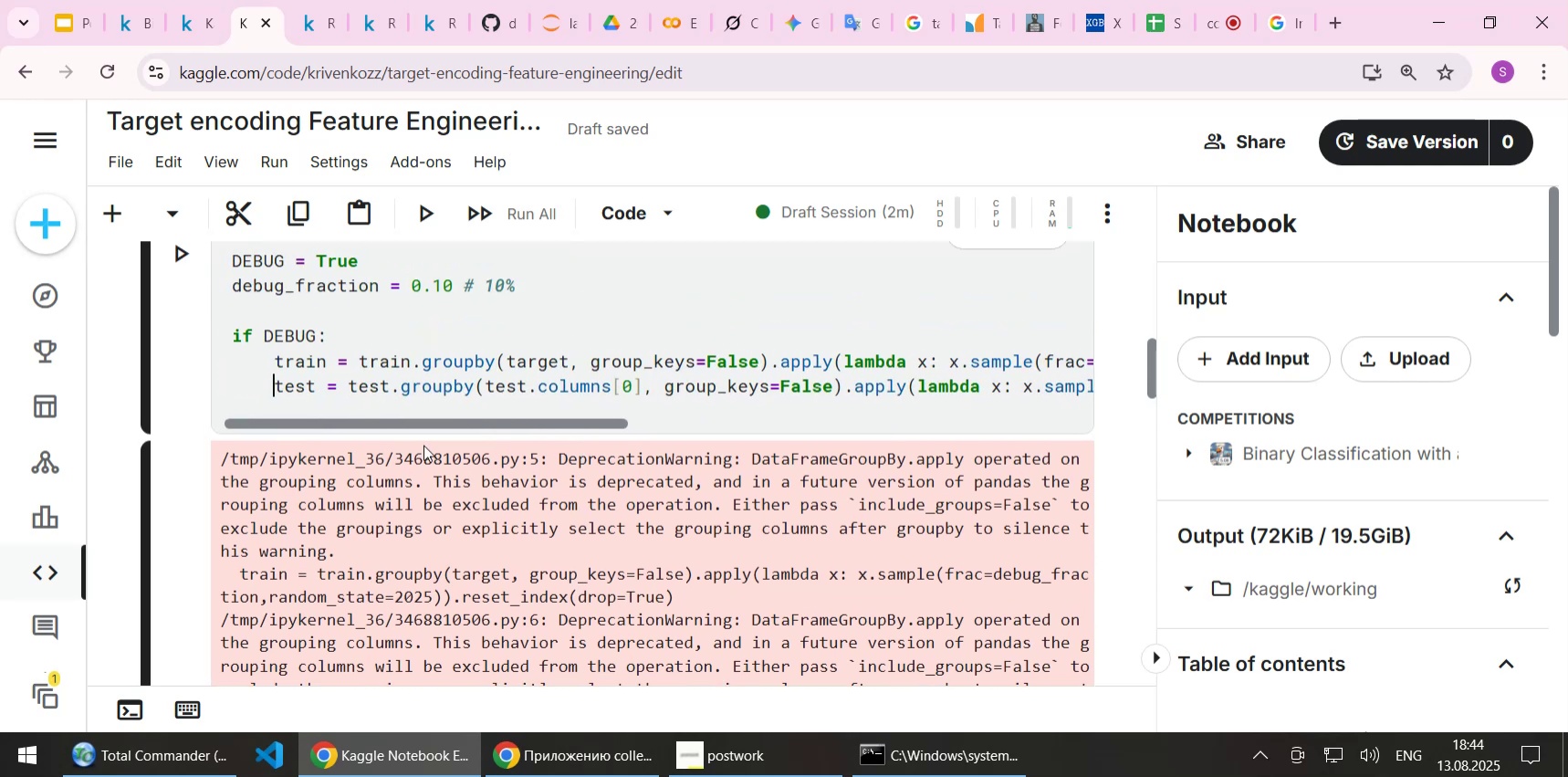 
scroll: coordinate [423, 445], scroll_direction: down, amount: 1.0
 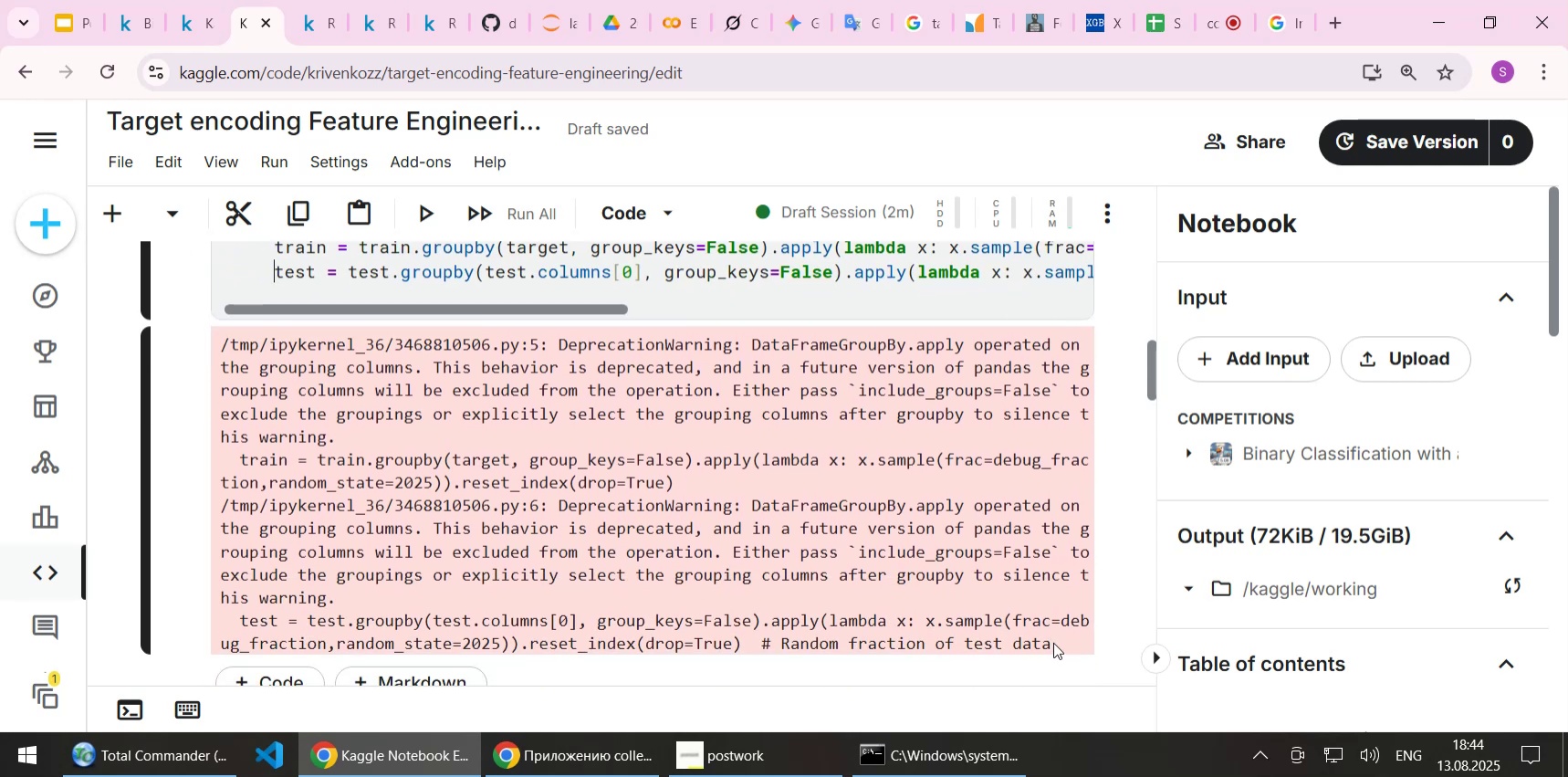 
left_click_drag(start_coordinate=[1056, 641], to_coordinate=[215, 509])
 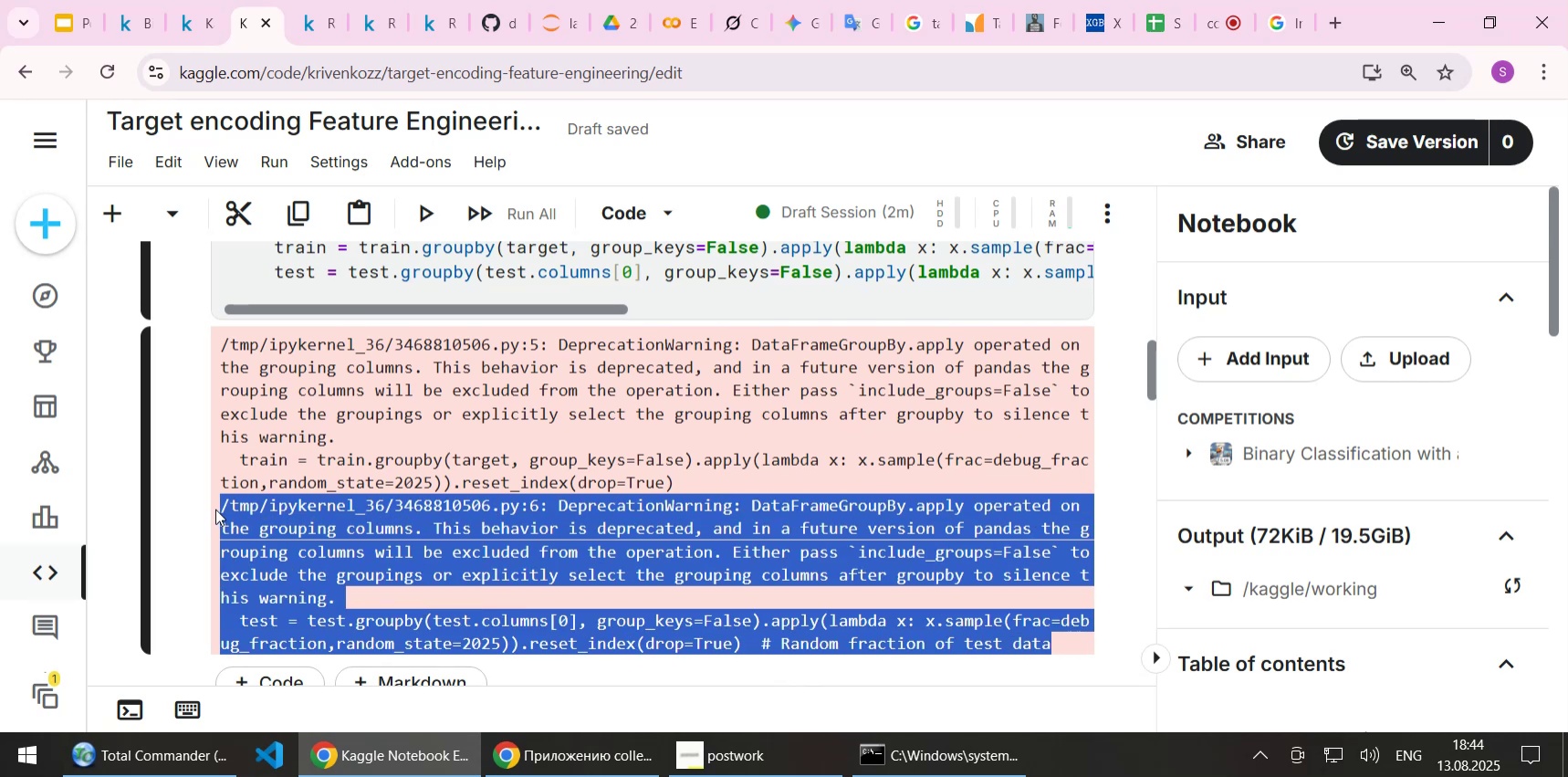 
key(Control+C)
 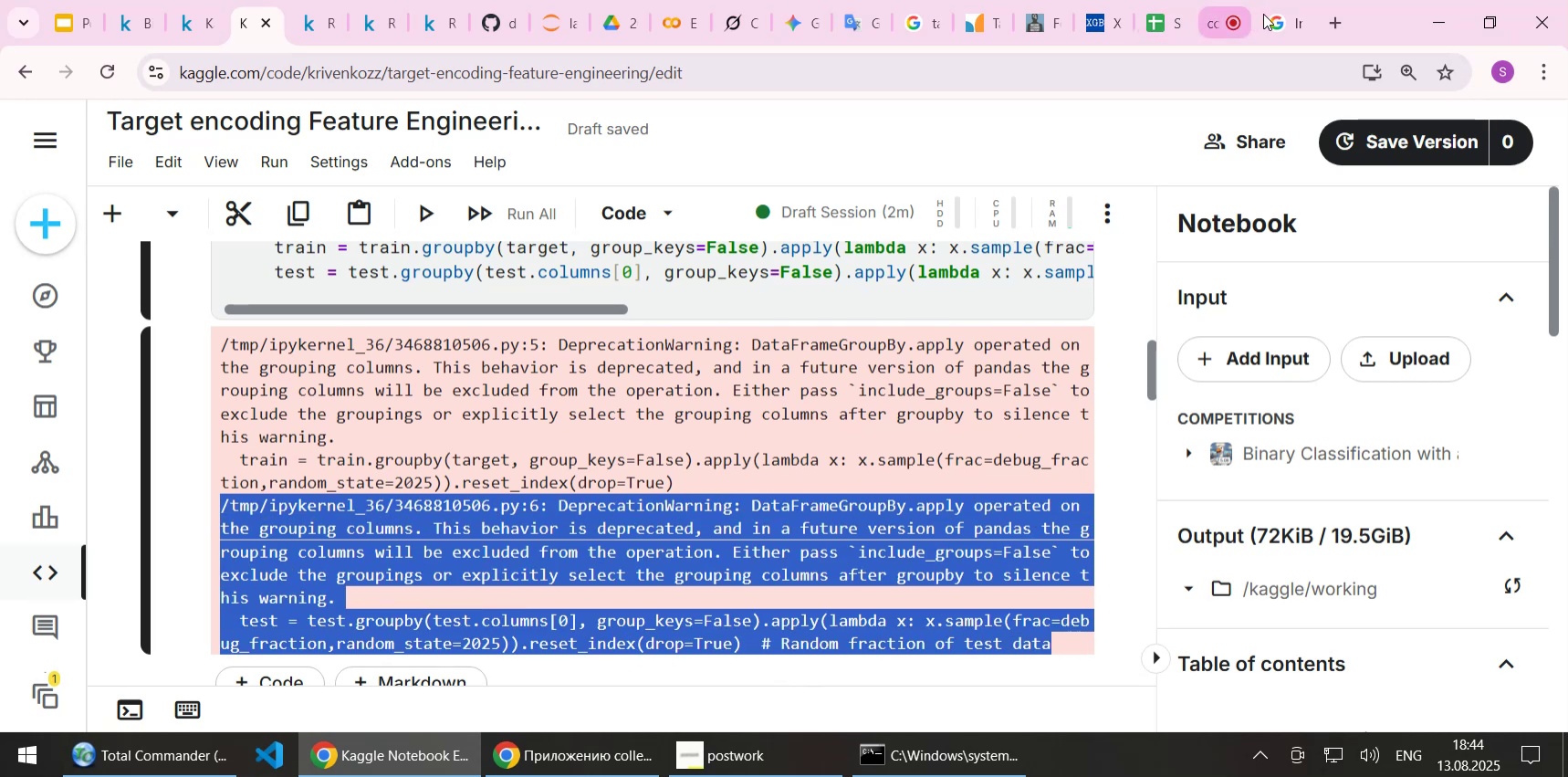 
left_click([1270, 16])
 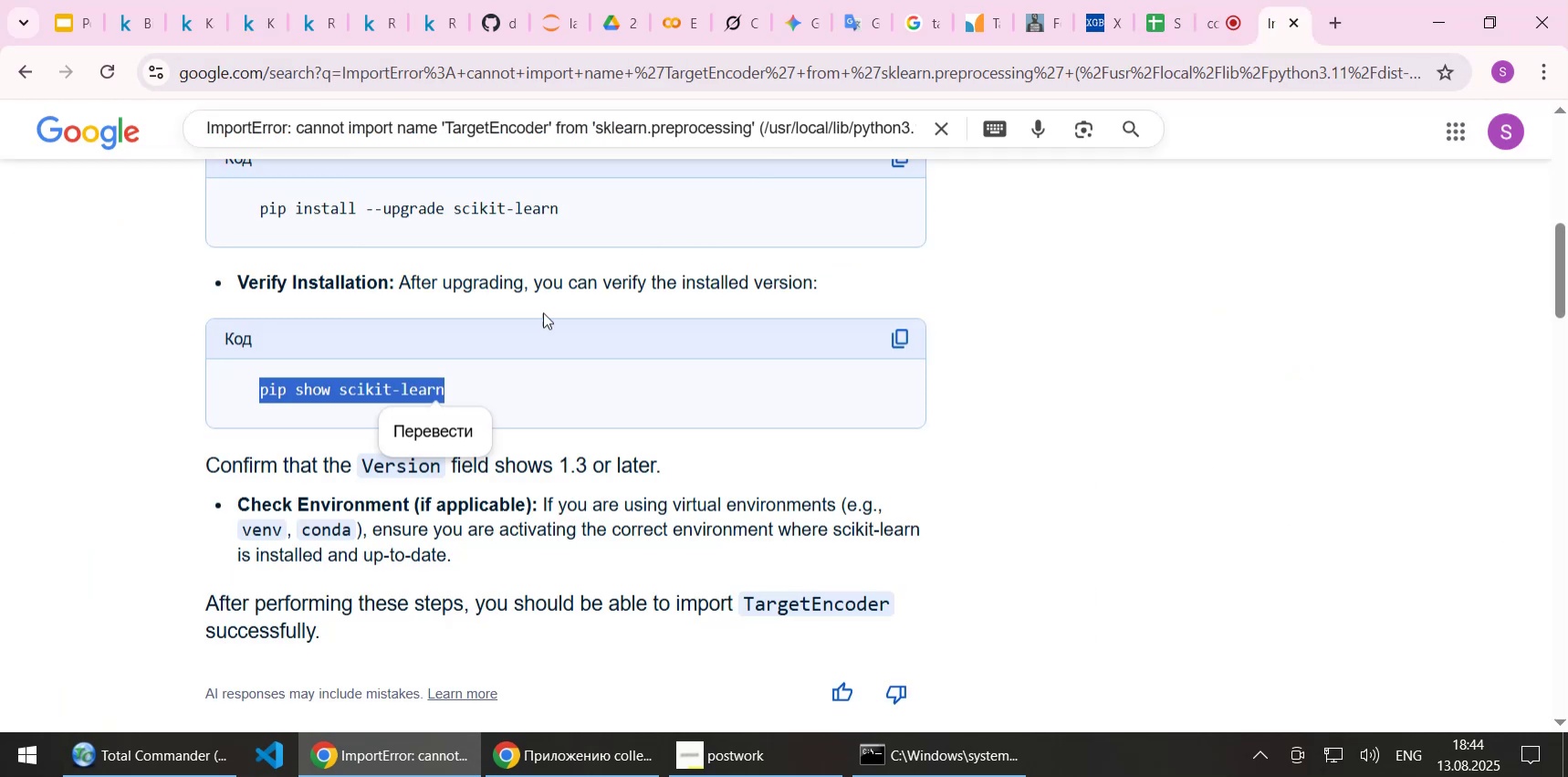 
scroll: coordinate [511, 372], scroll_direction: up, amount: 7.0
 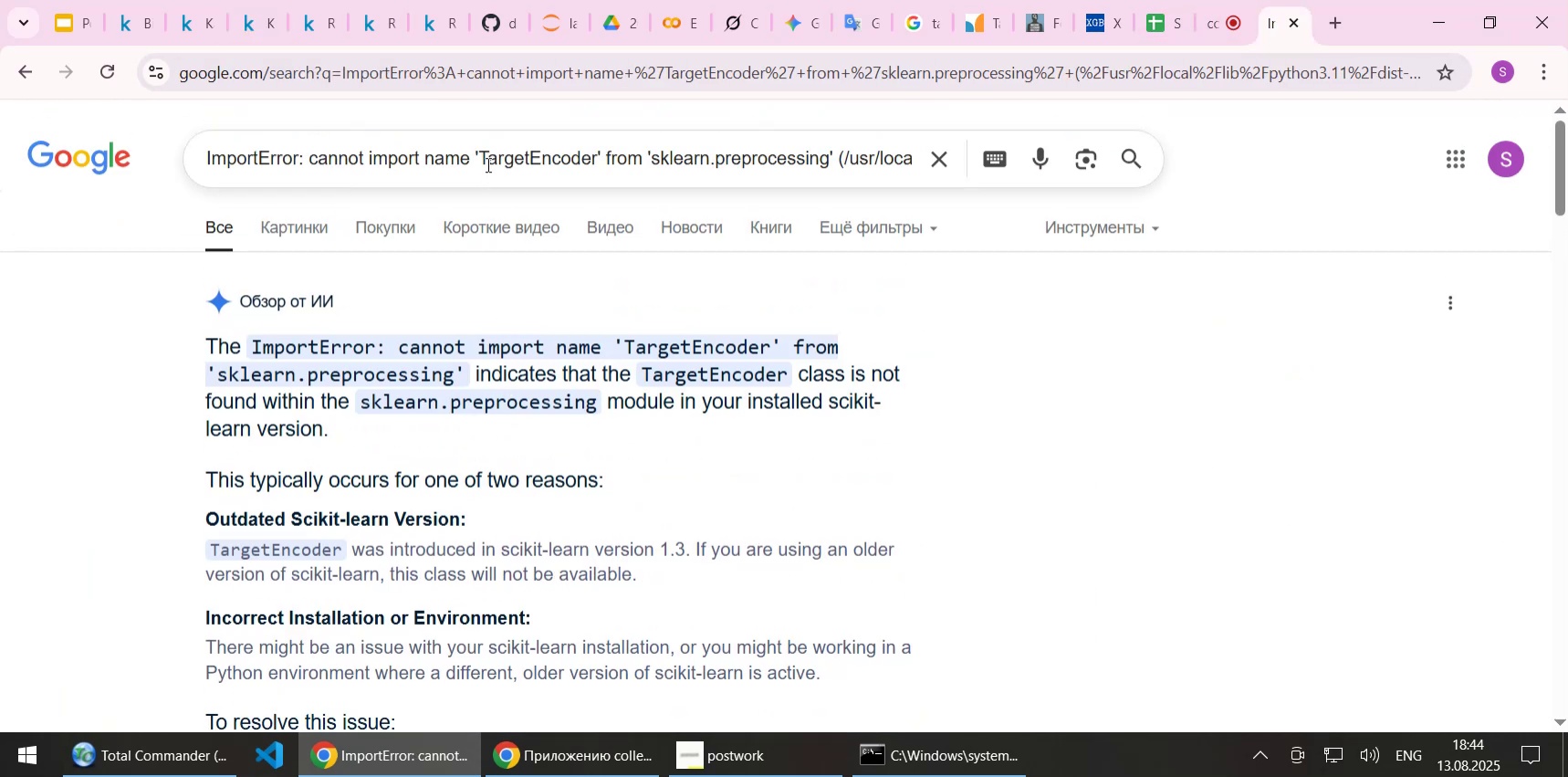 
key(Control+ControlLeft)
 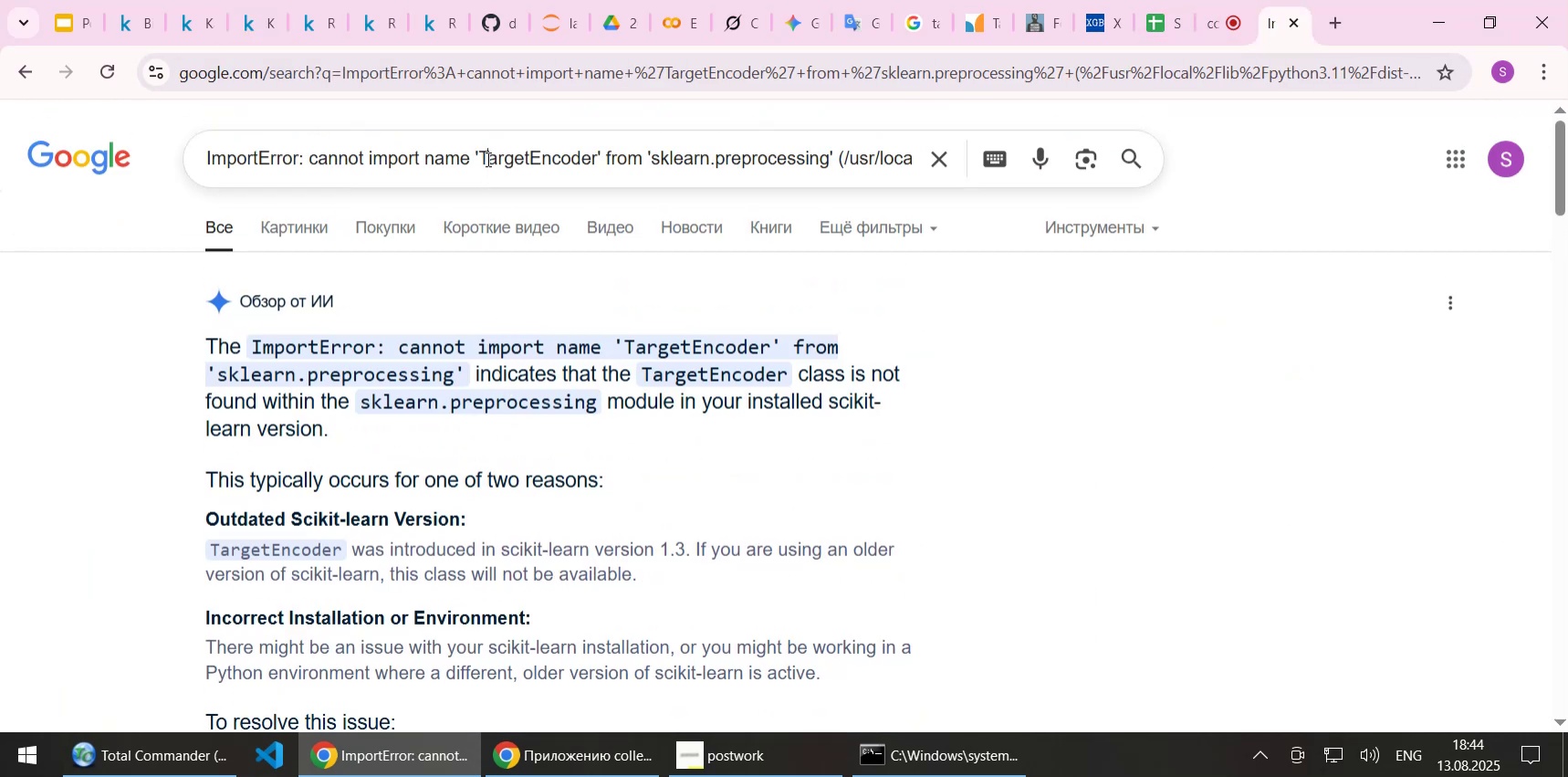 
left_click([486, 158])
 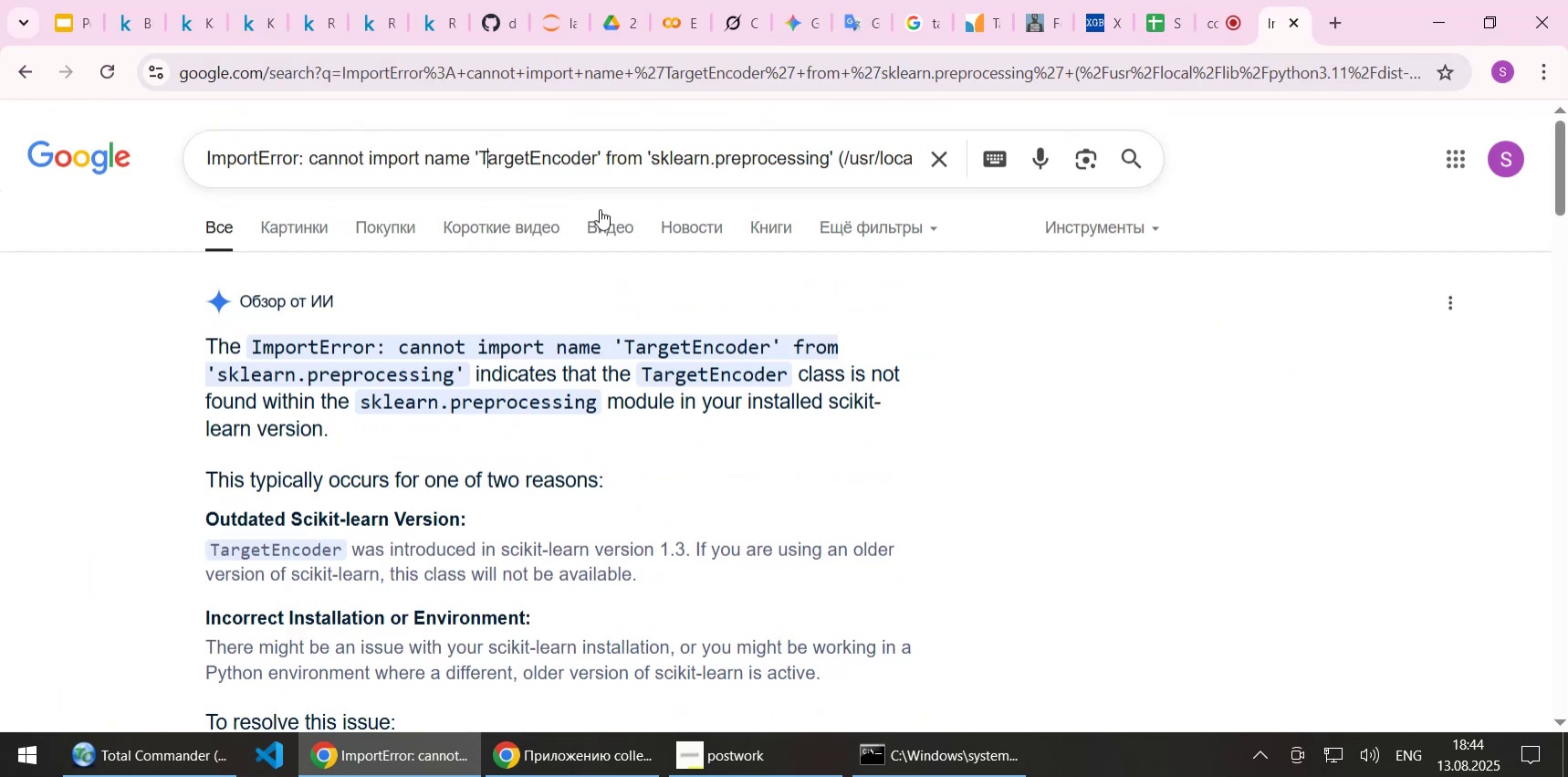 
key(Control+A)
 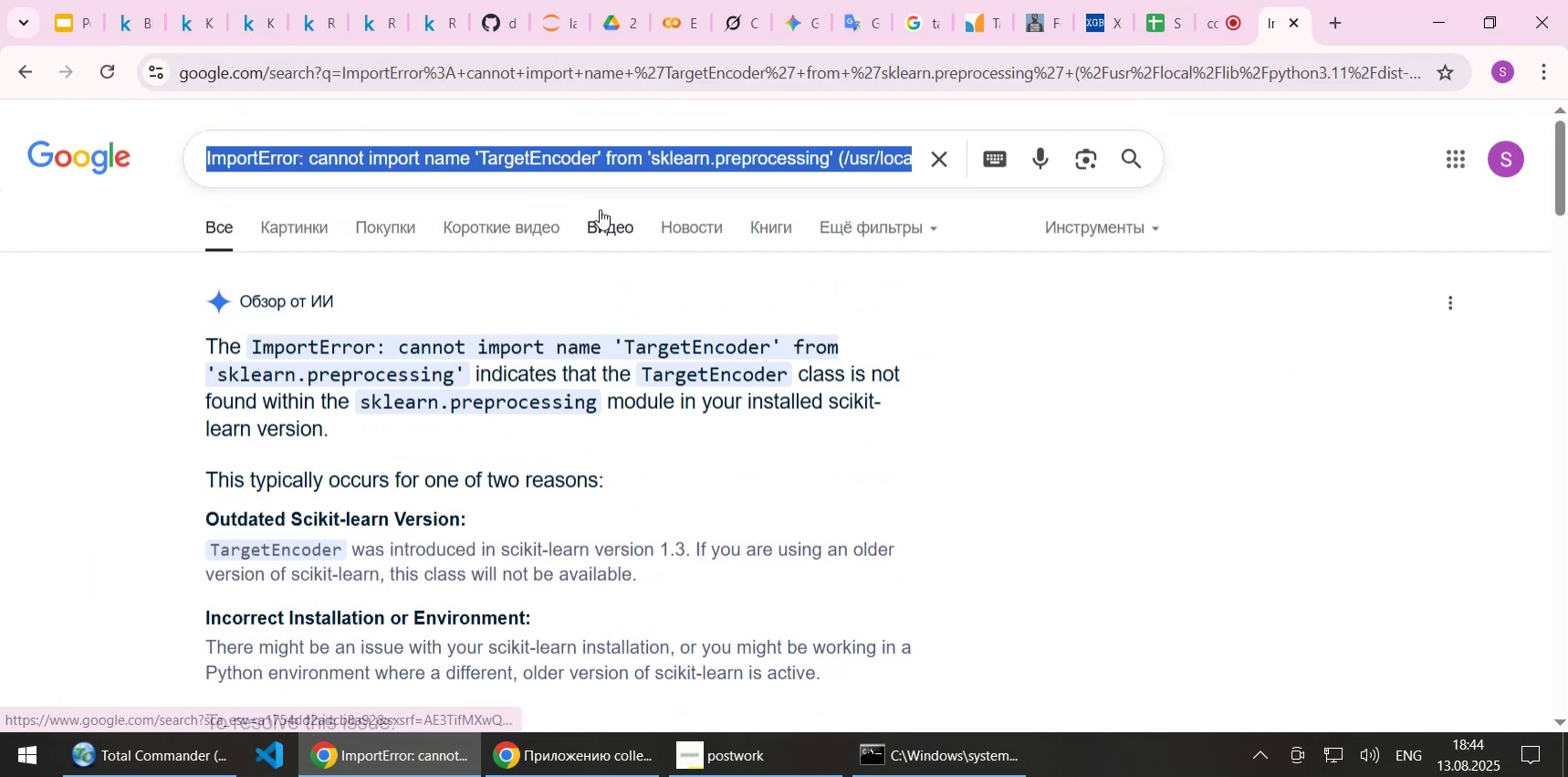 
key(Control+ControlLeft)
 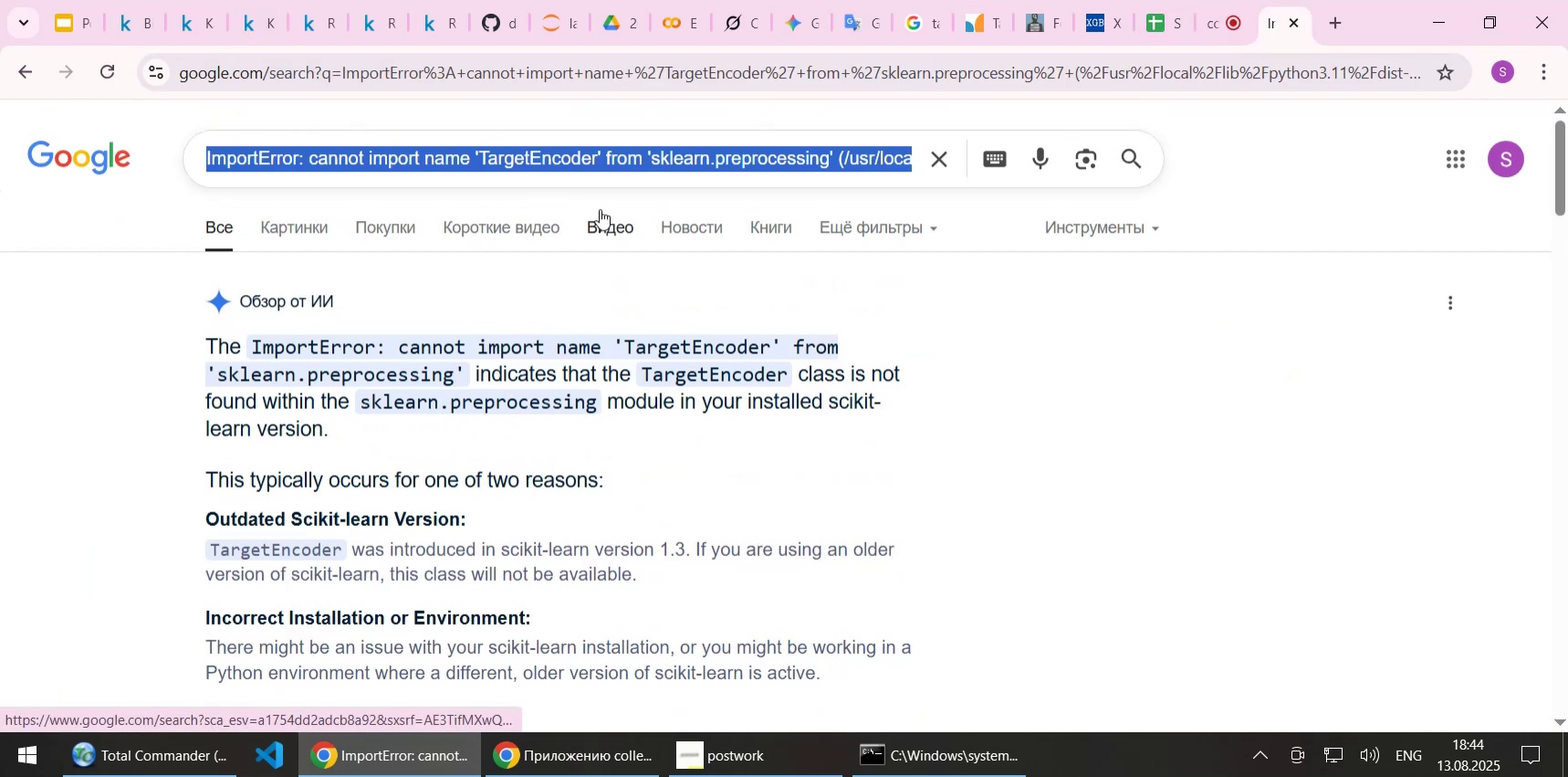 
key(Control+V)
 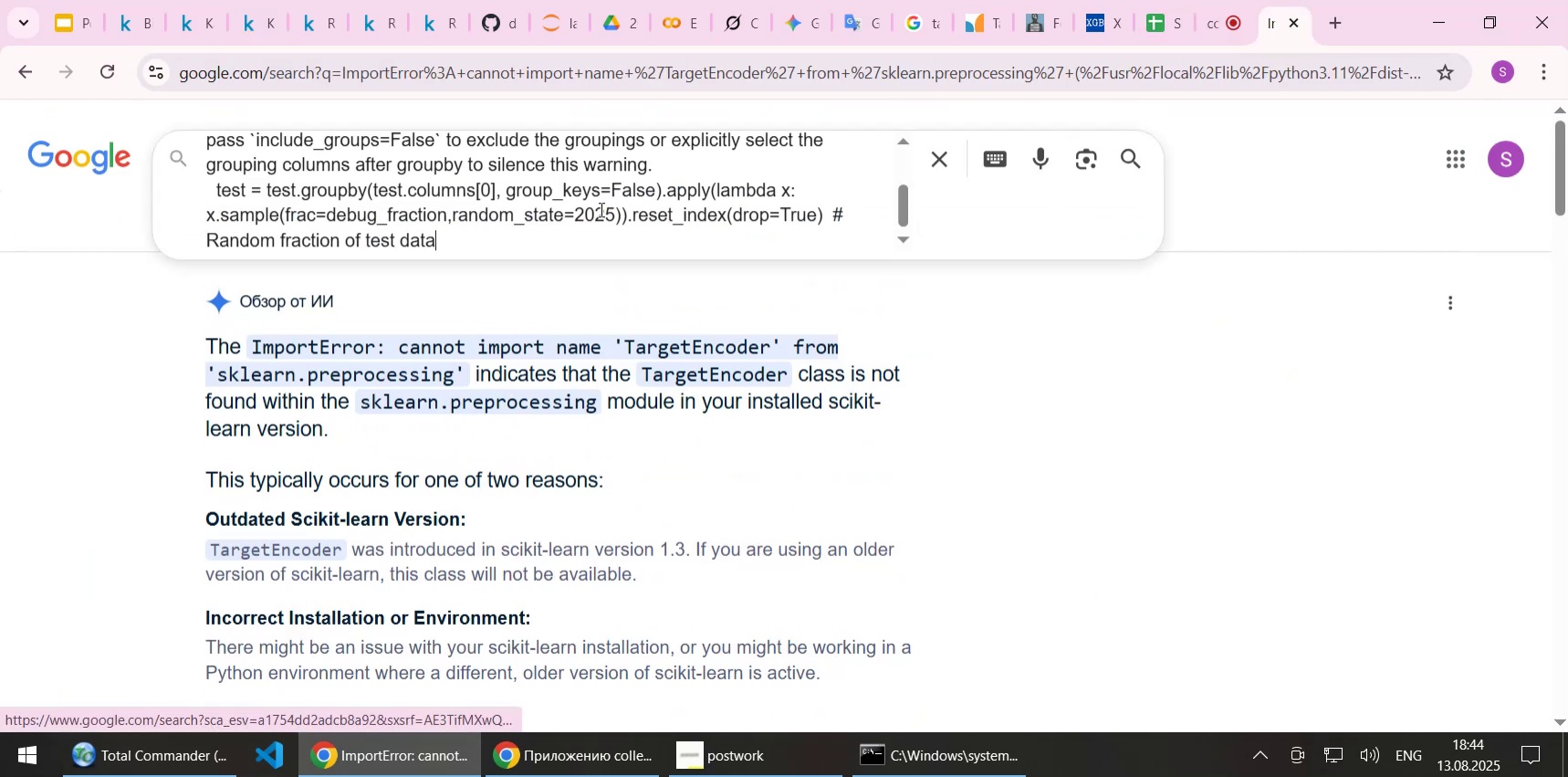 
key(NumpadEnter)
 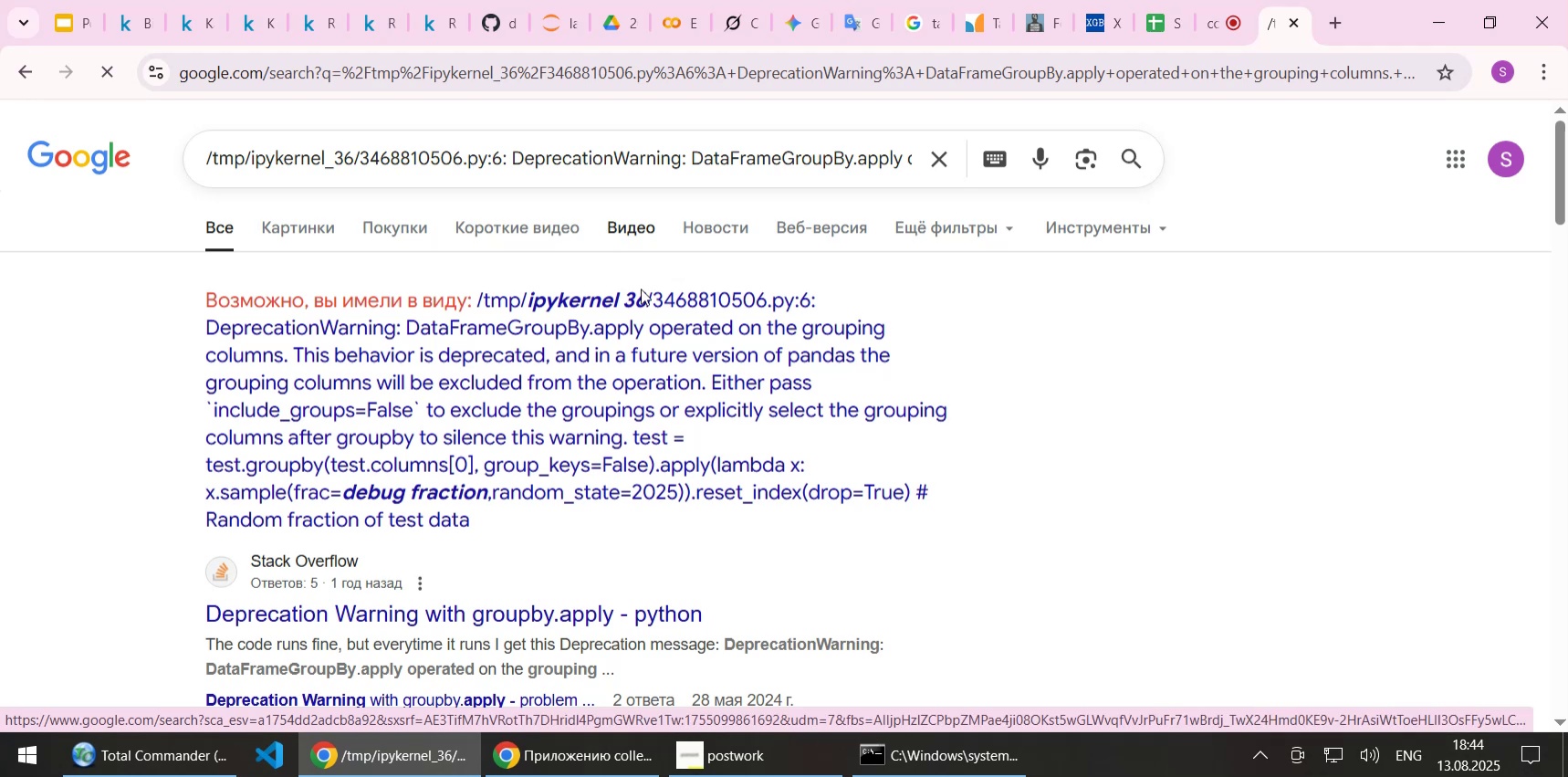 
scroll: coordinate [666, 358], scroll_direction: down, amount: 1.0
 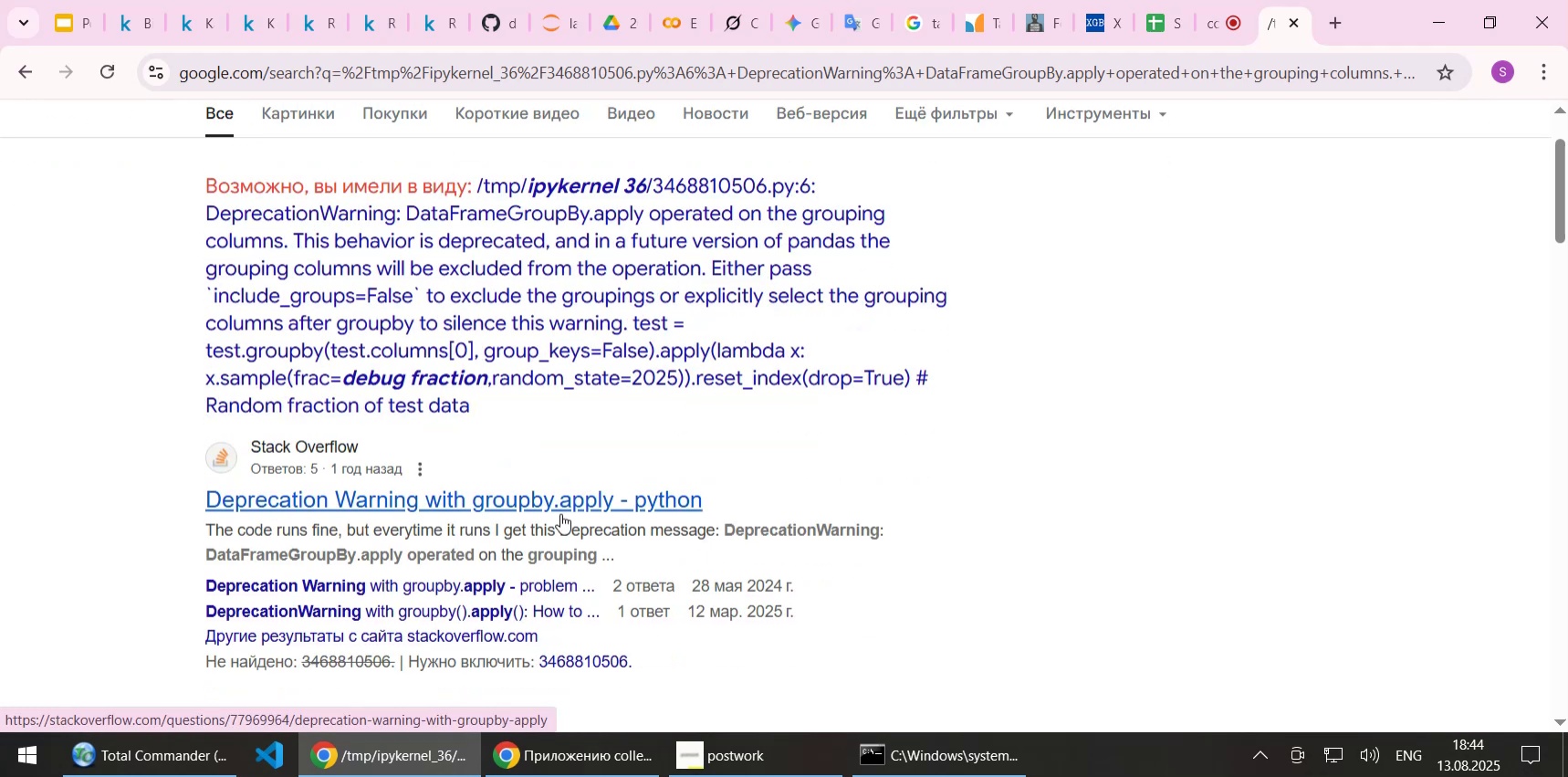 
middle_click([551, 509])
 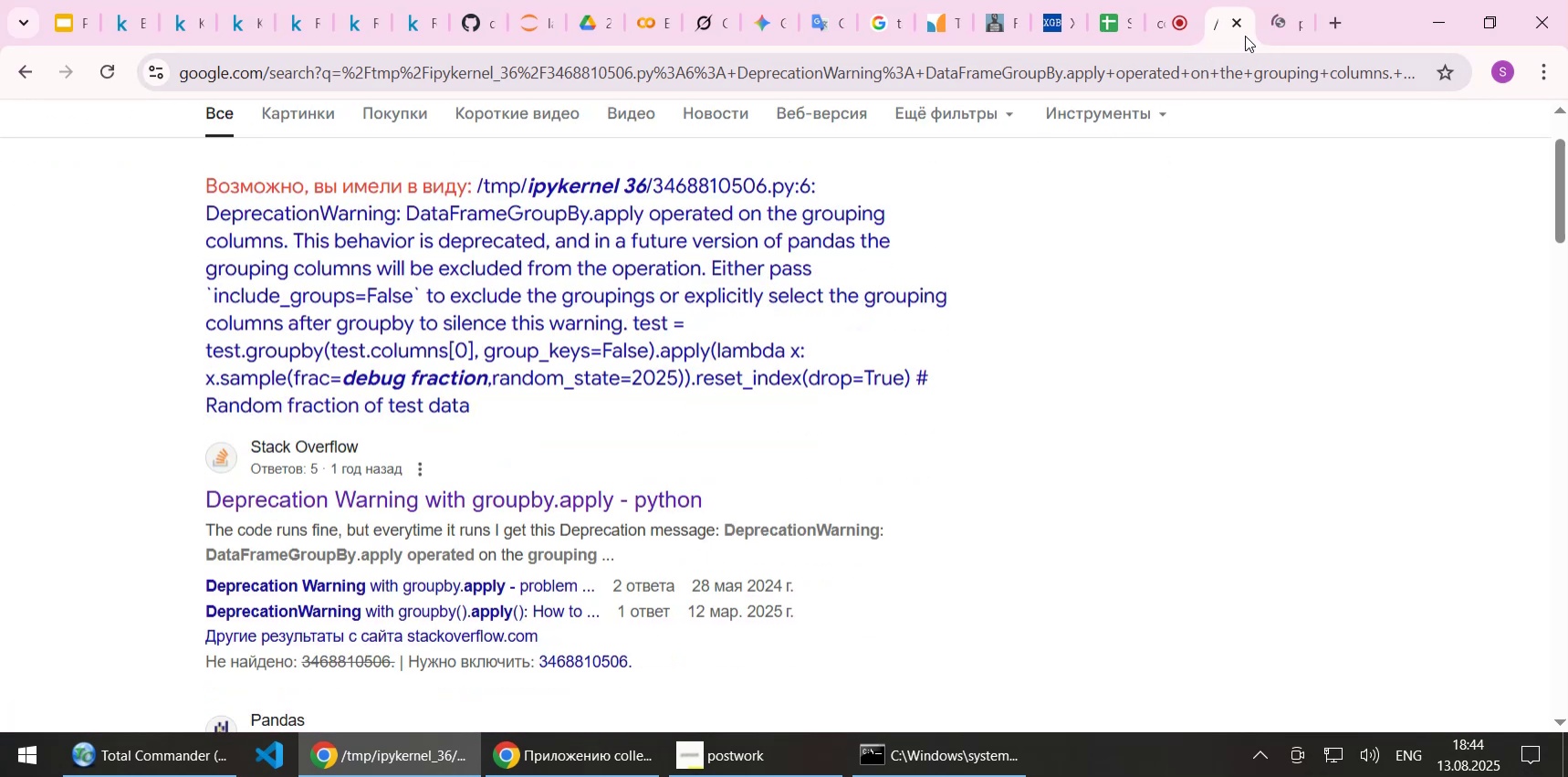 
left_click([1264, 19])
 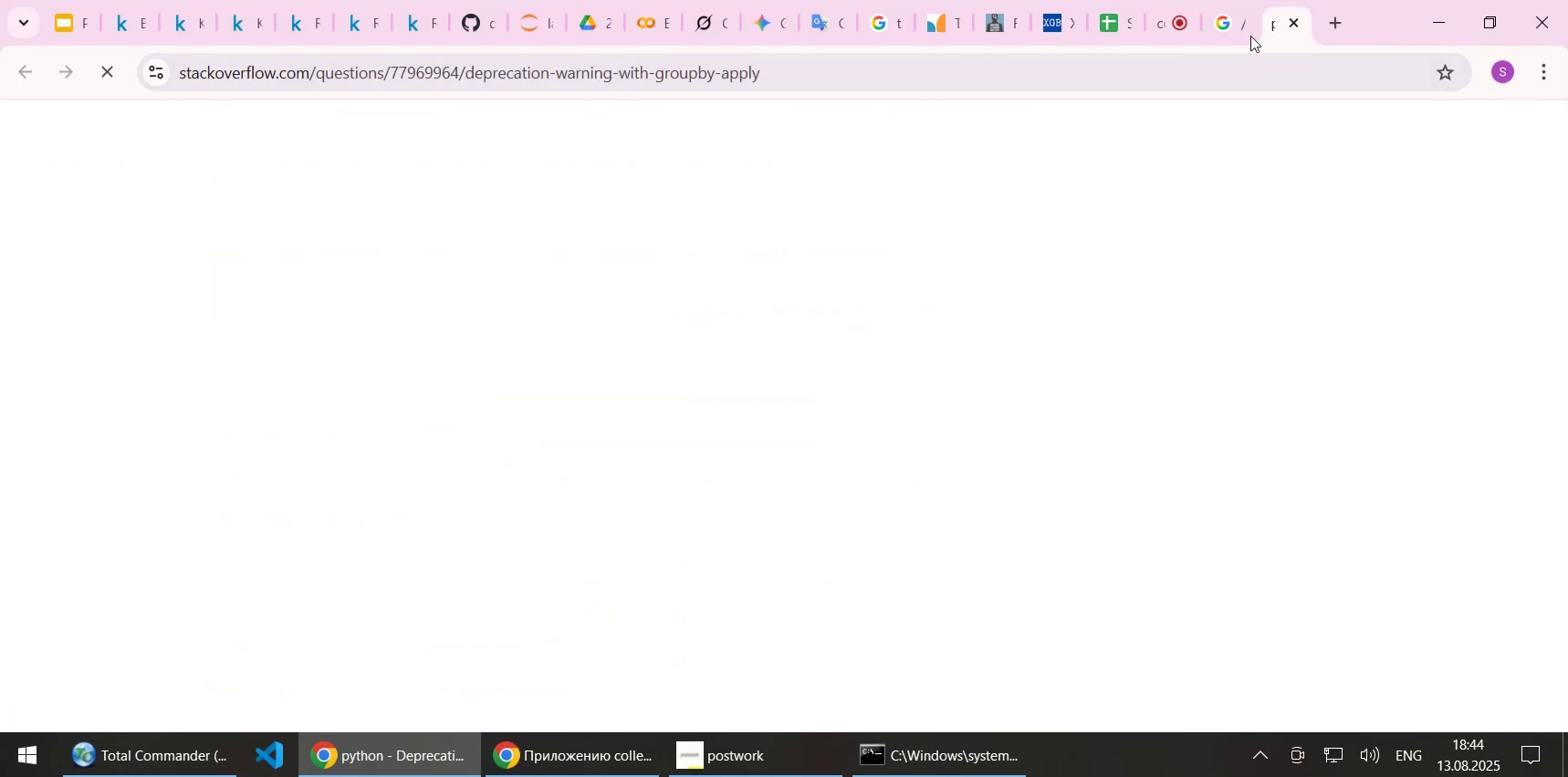 
mouse_move([1048, 289])
 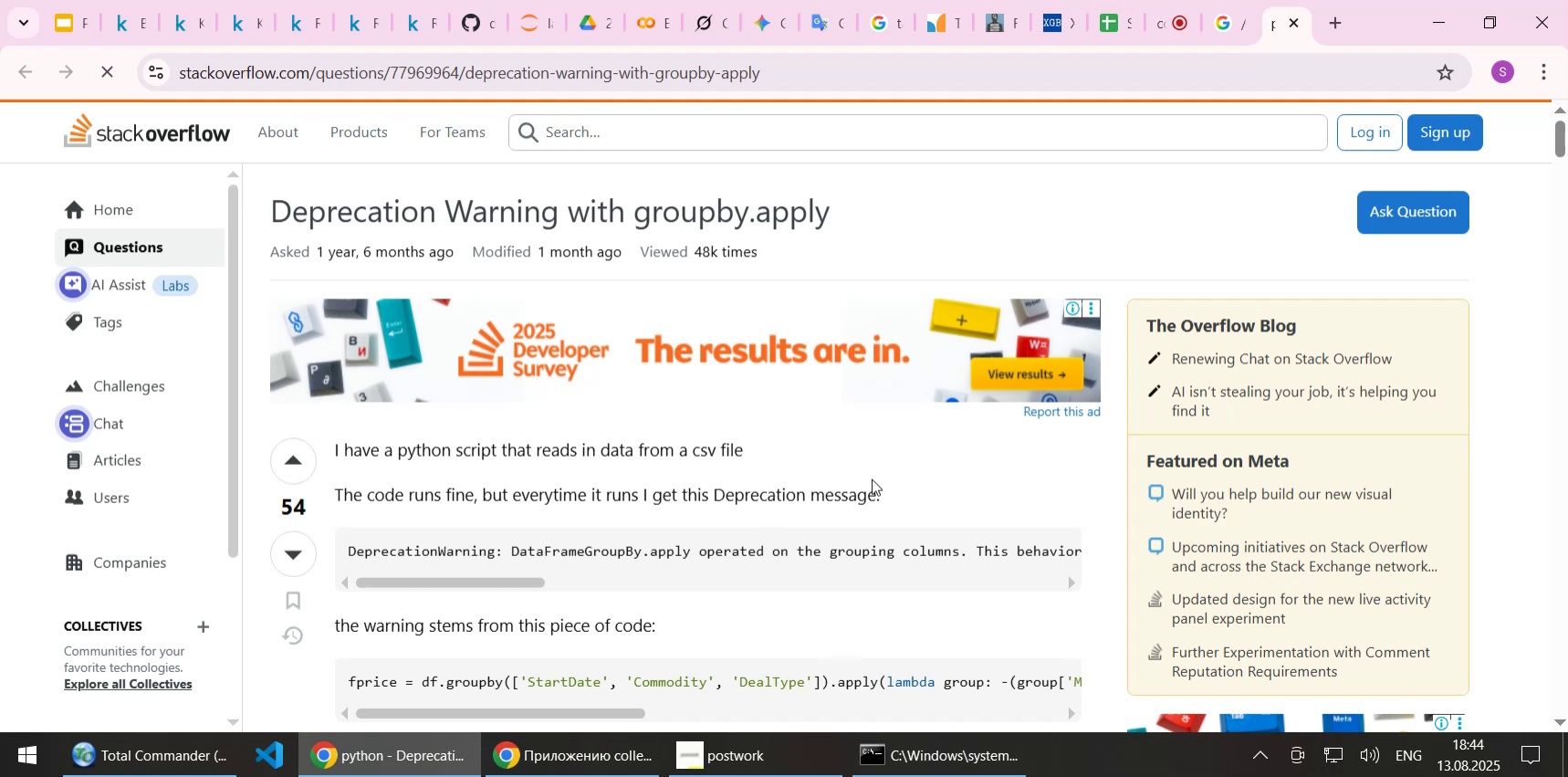 
scroll: coordinate [848, 527], scroll_direction: down, amount: 3.0
 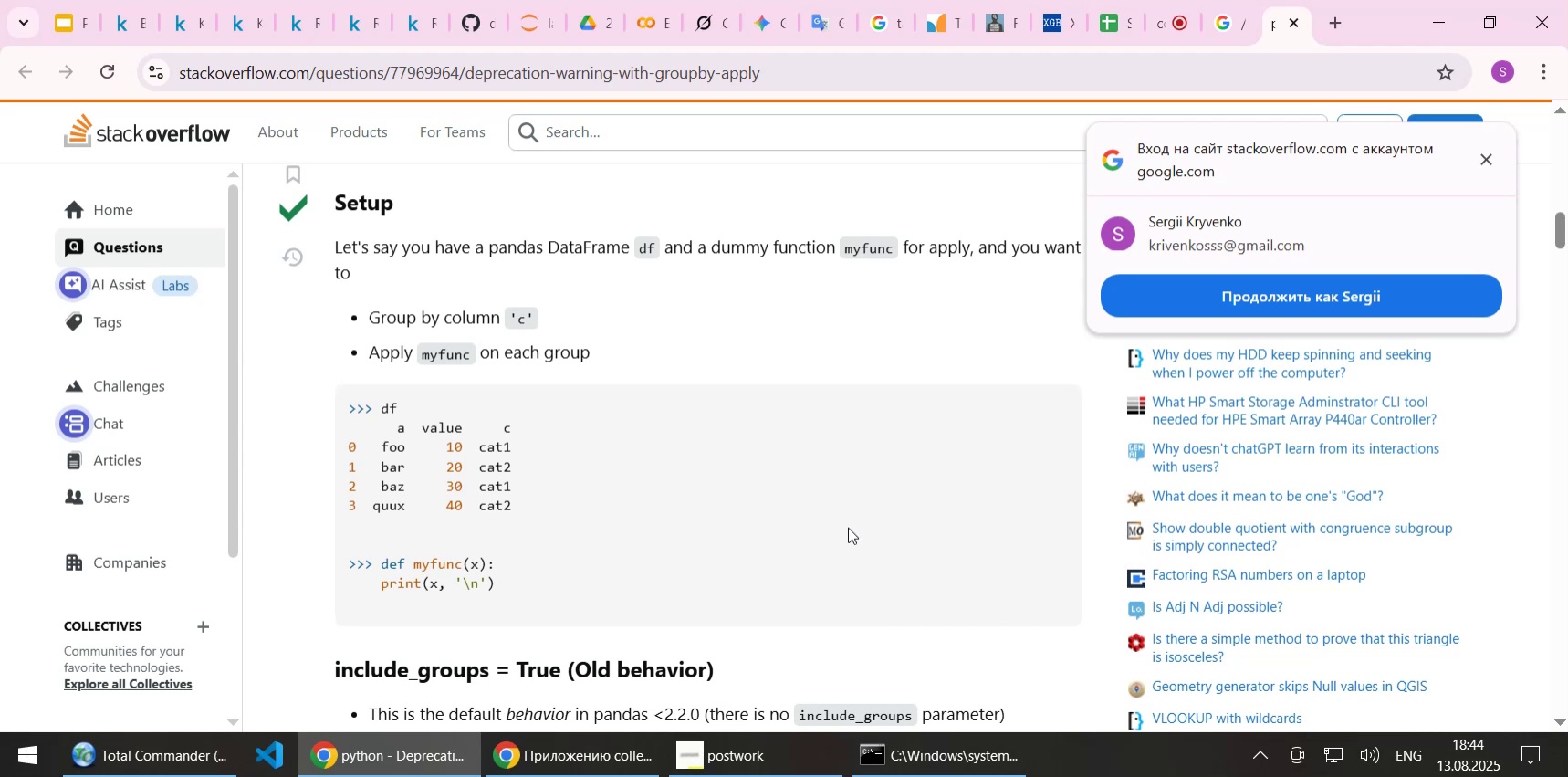 
wait(7.73)
 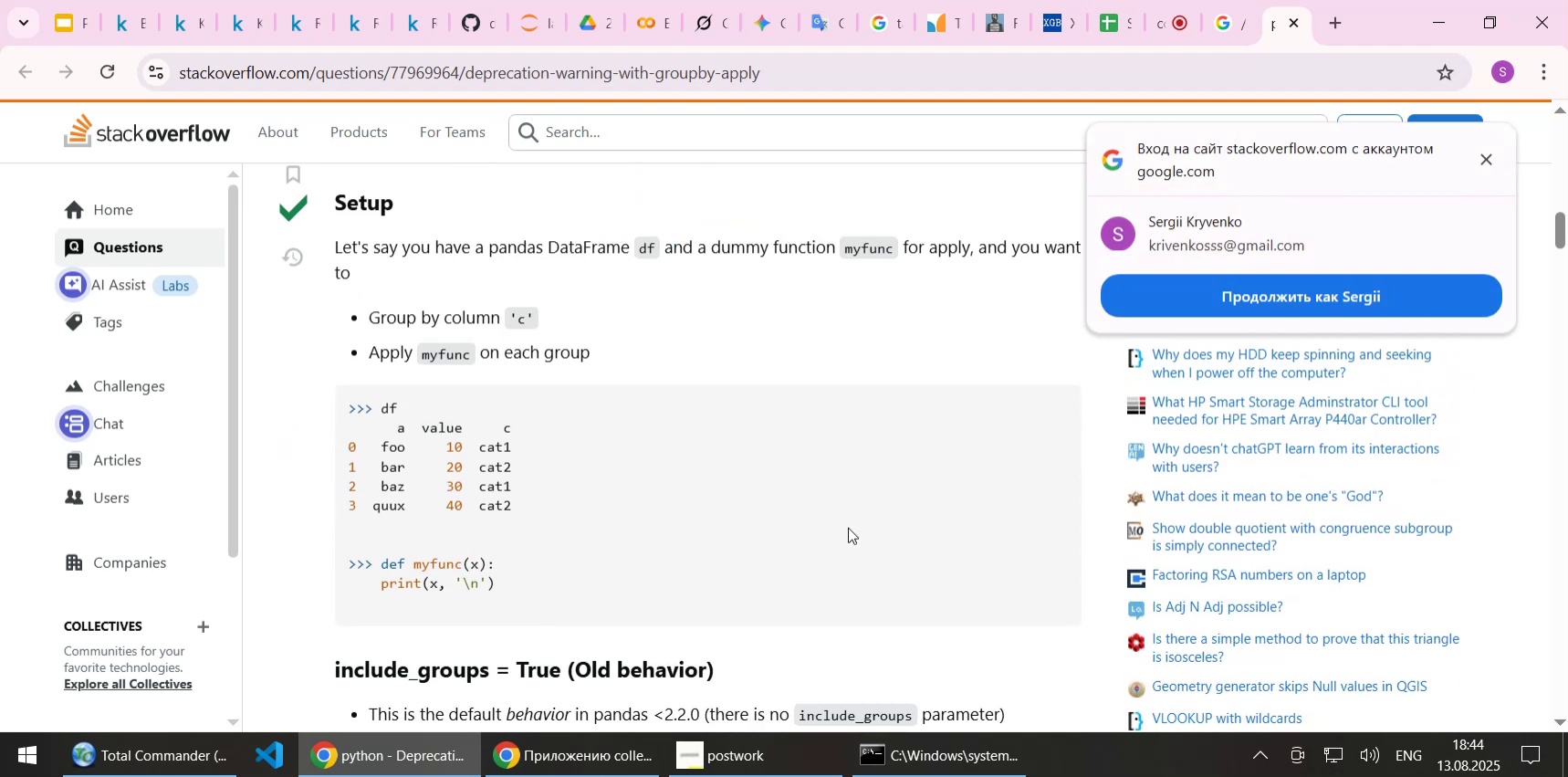 
left_click([1493, 158])
 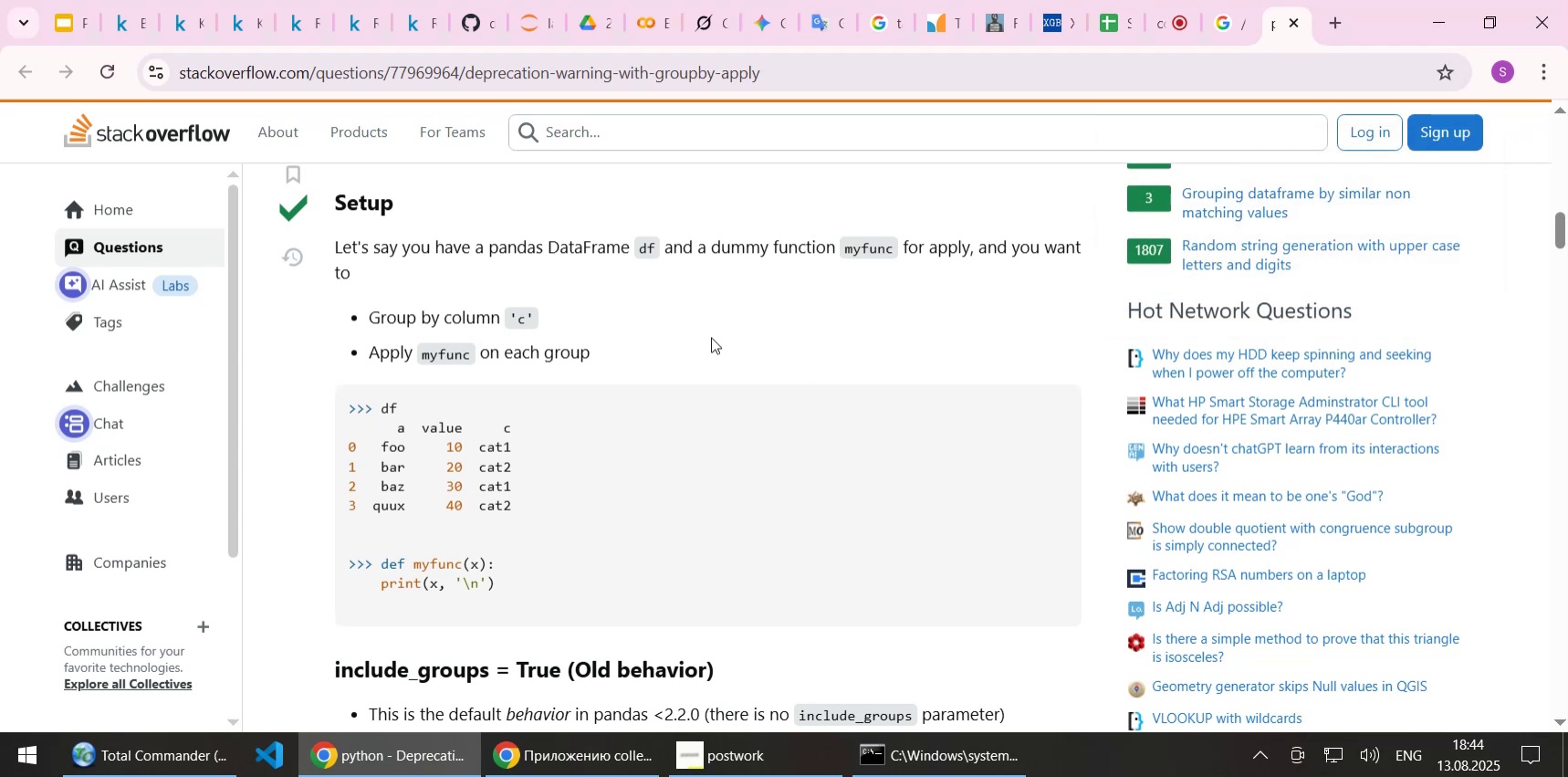 
scroll: coordinate [833, 259], scroll_direction: down, amount: 7.0
 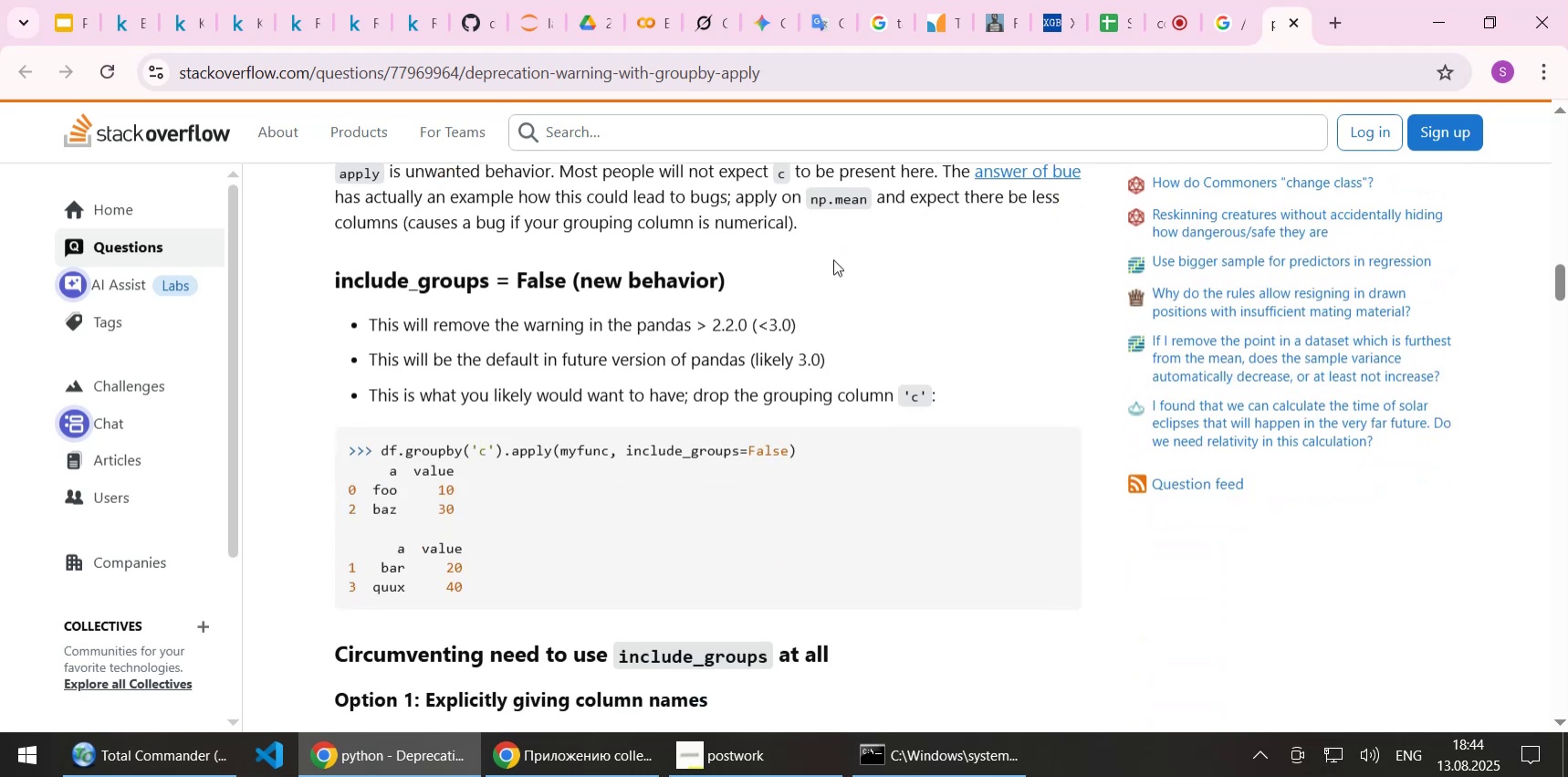 
wait(5.41)
 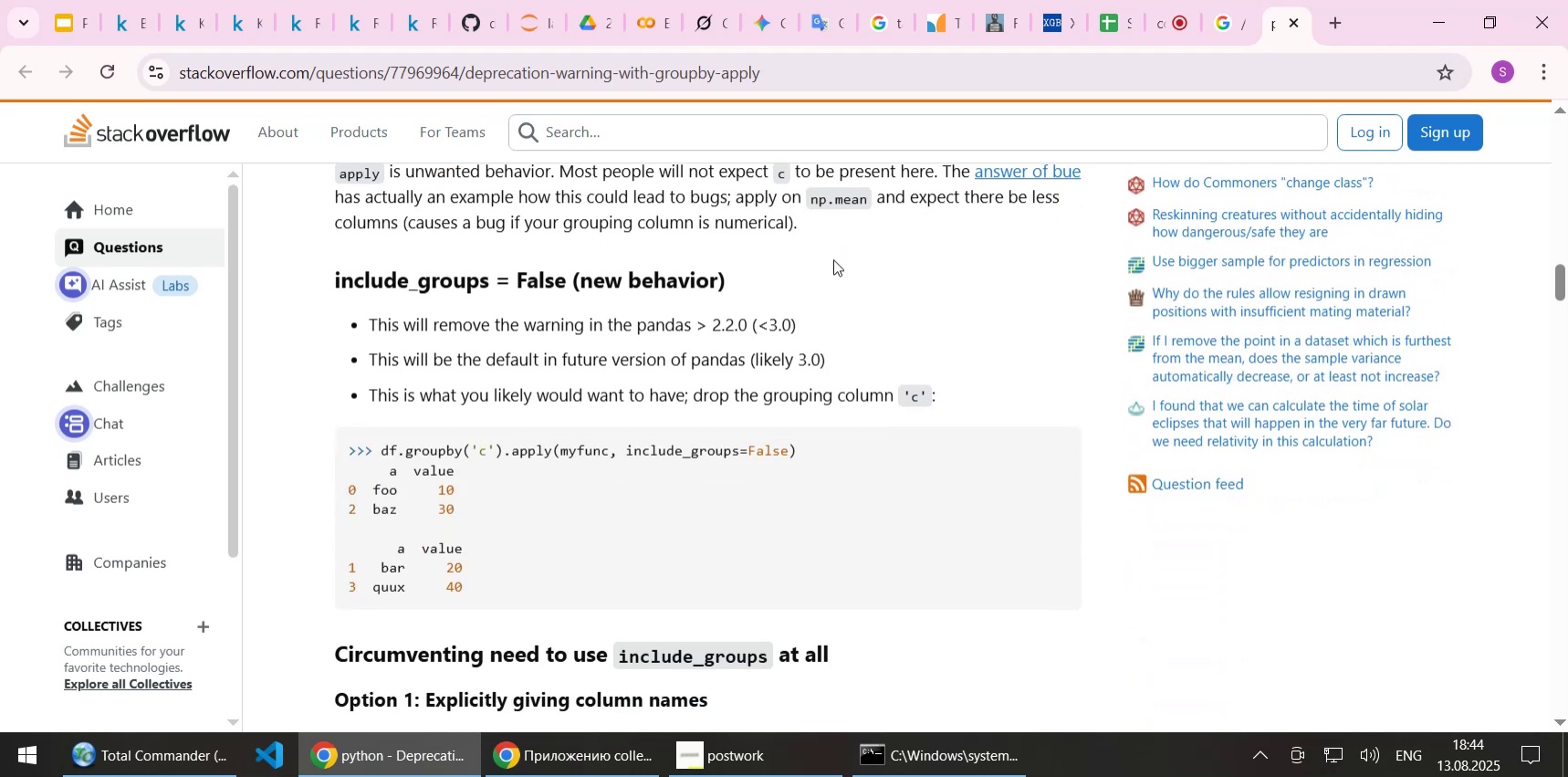 
scroll: coordinate [833, 259], scroll_direction: down, amount: 4.0
 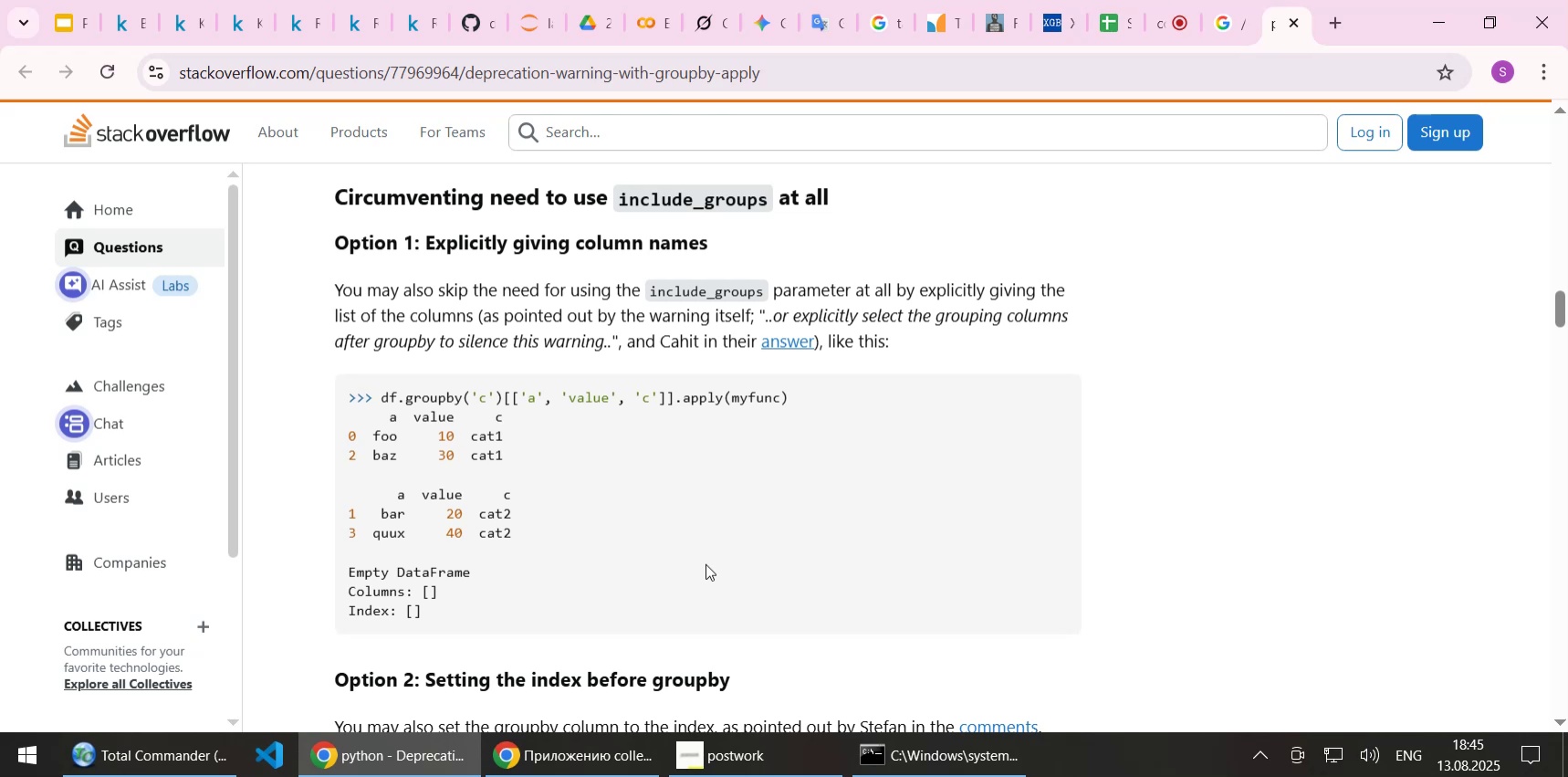 
wait(17.52)
 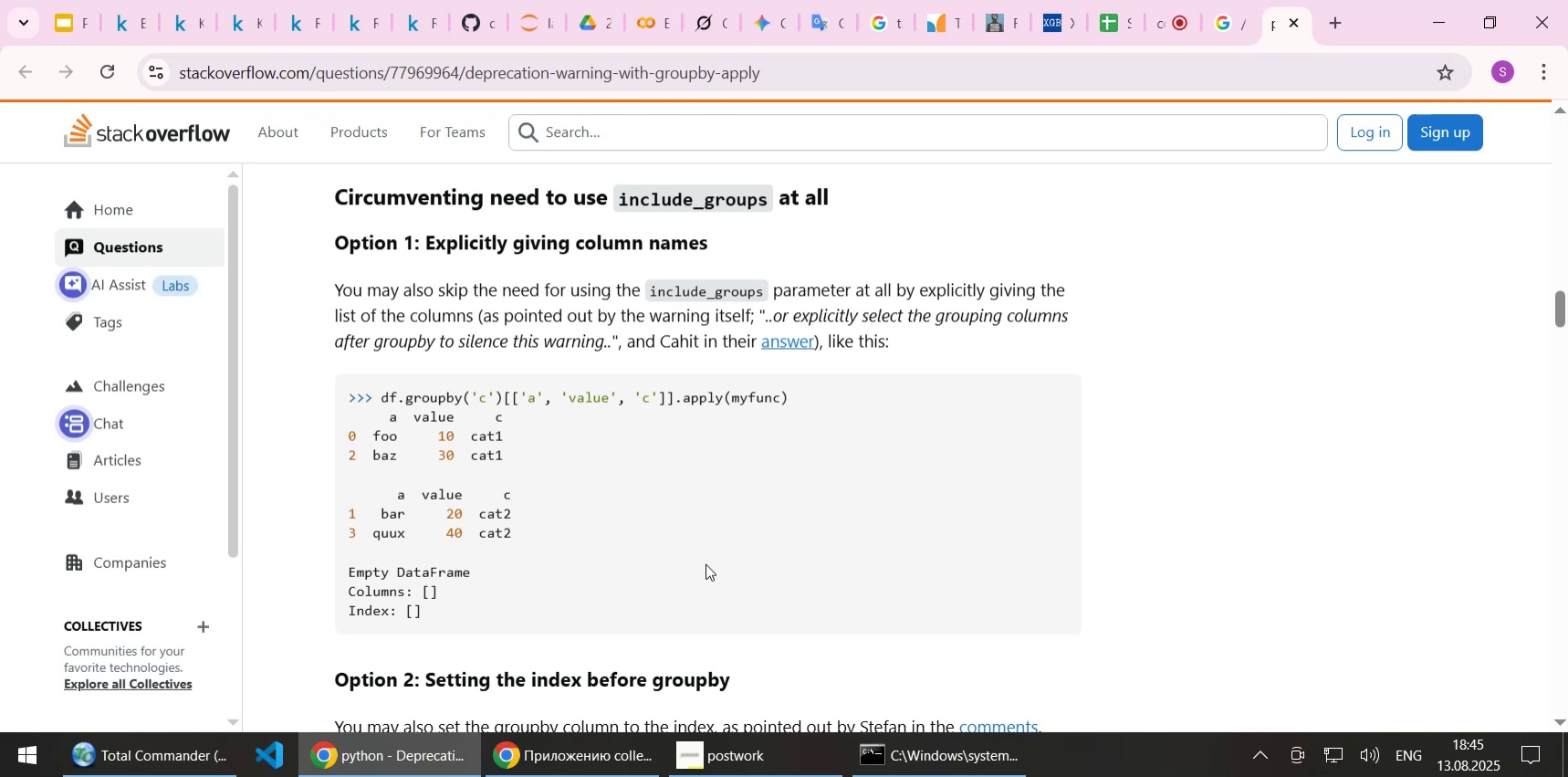 
scroll: coordinate [851, 478], scroll_direction: down, amount: 6.0
 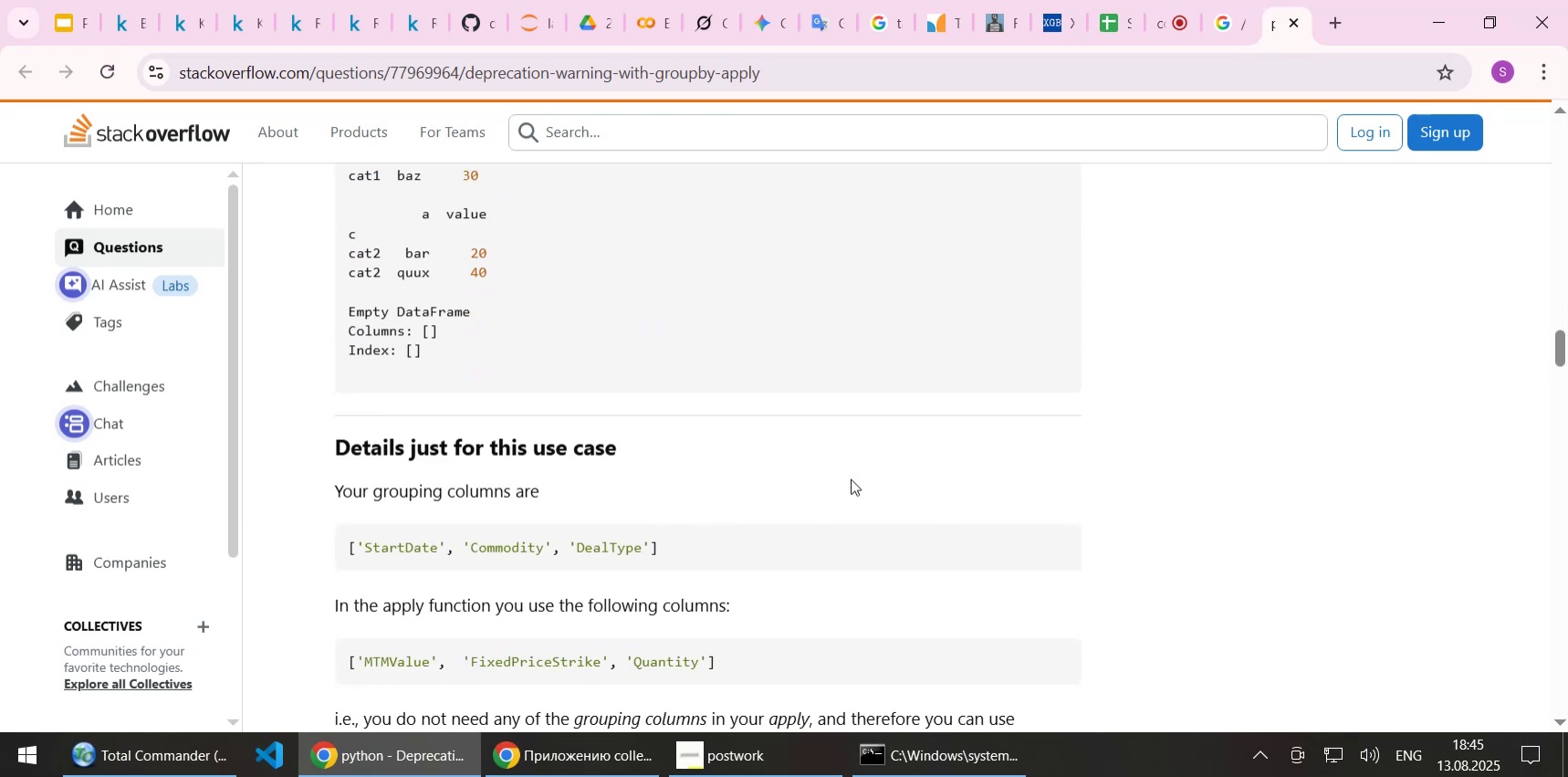 
scroll: coordinate [851, 478], scroll_direction: up, amount: 6.0
 